 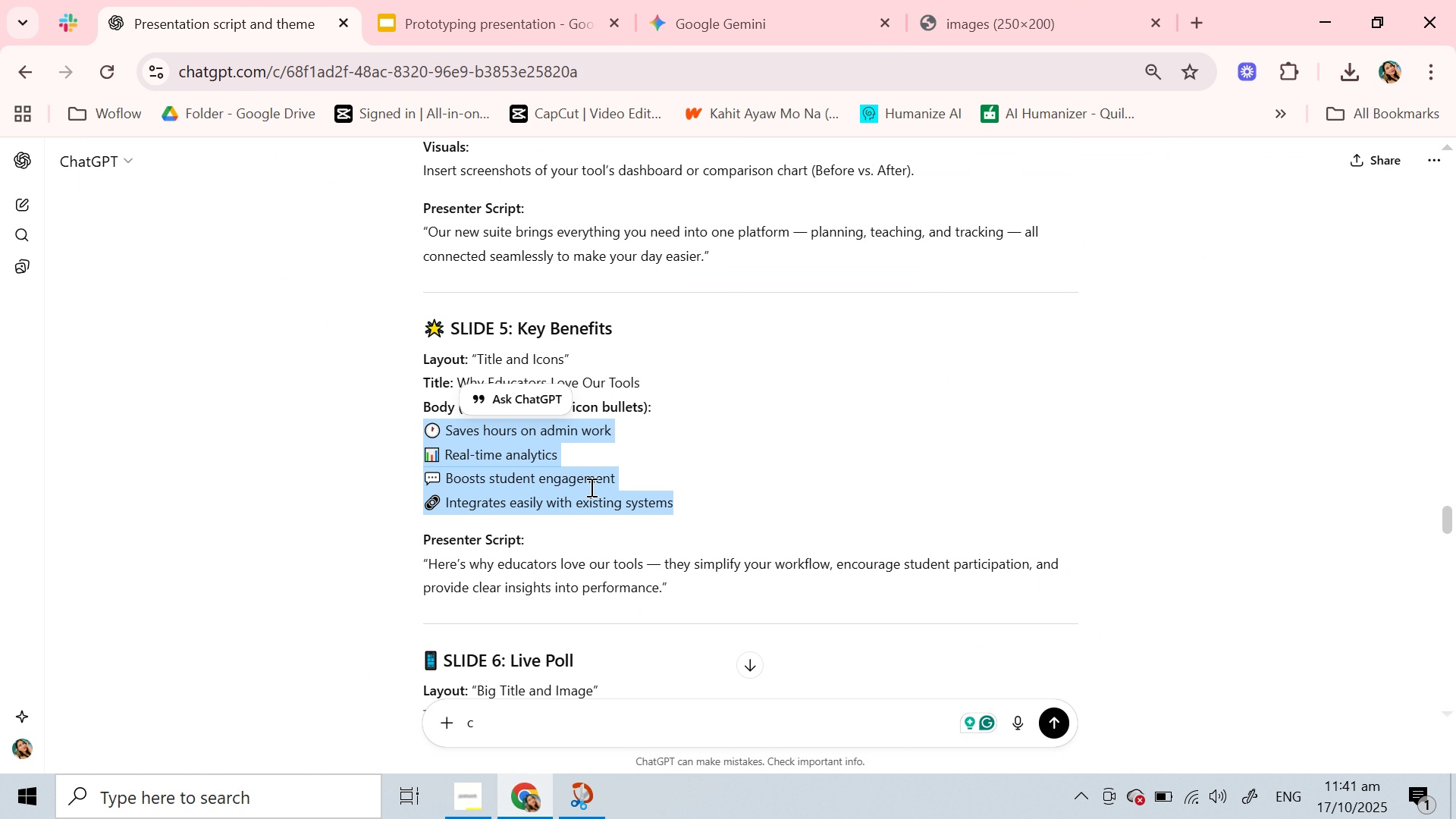 
key(Control+C)
 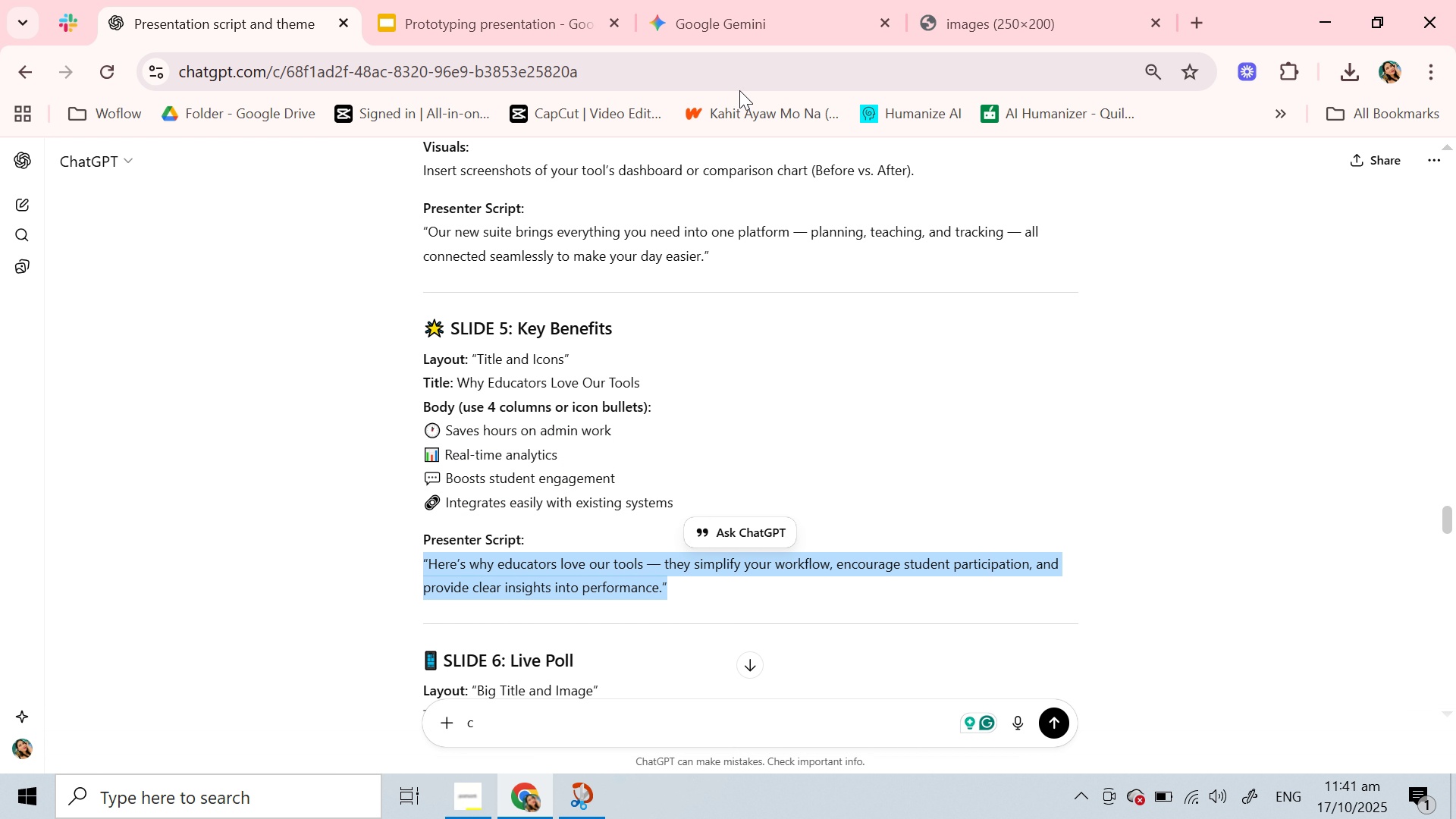 
key(Control+C)
 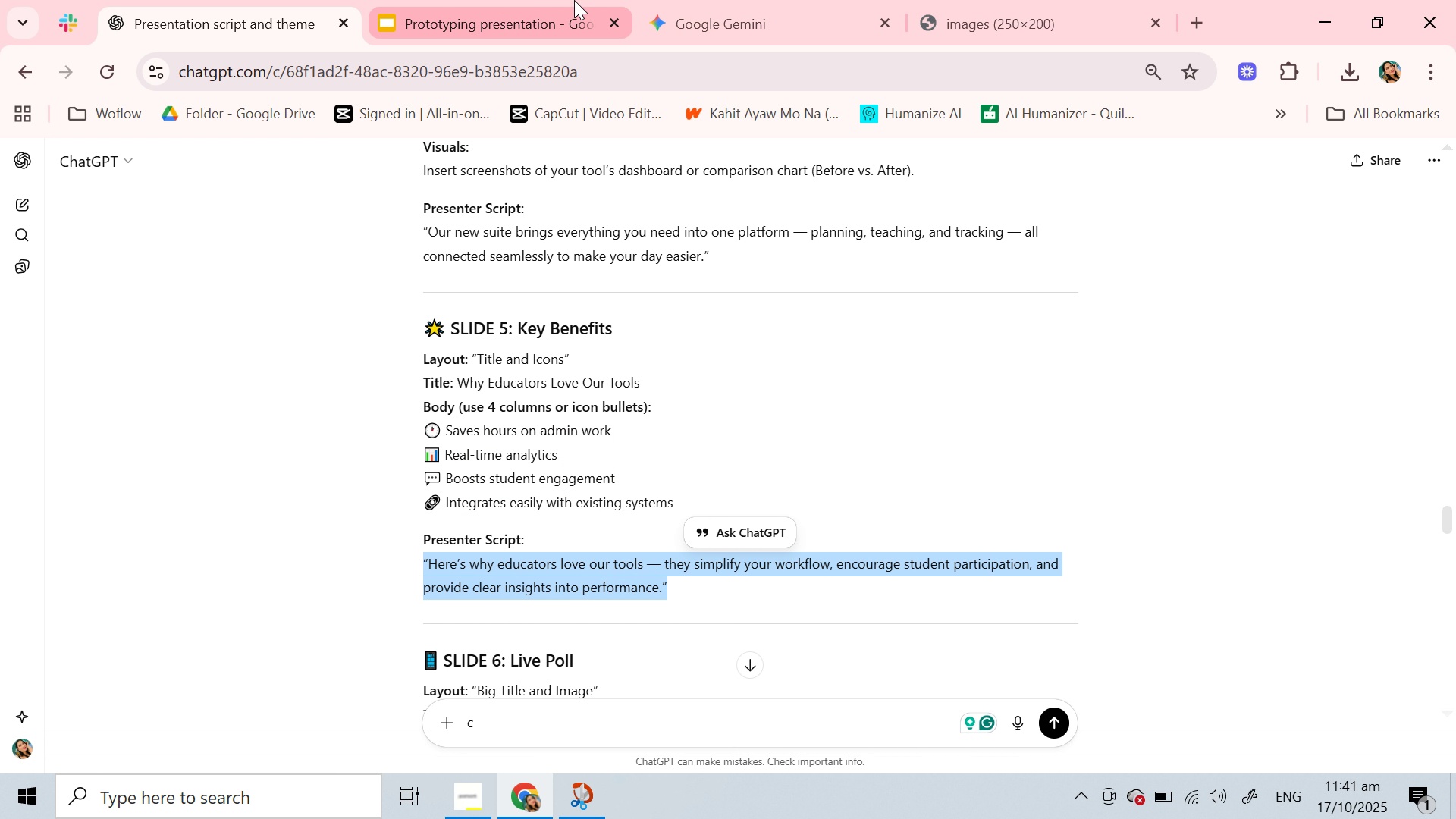 
left_click([574, 0])
 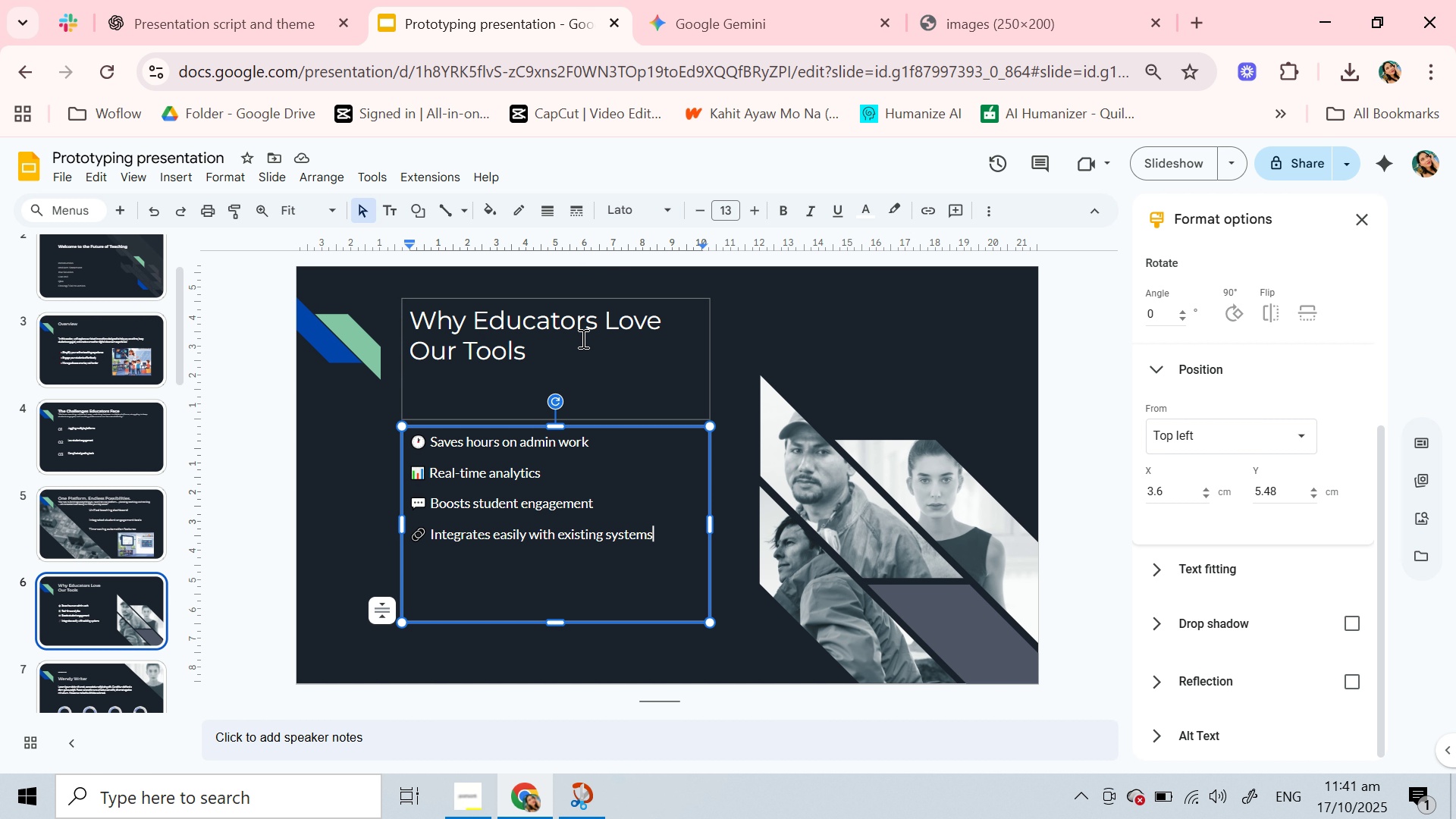 
left_click([575, 364])
 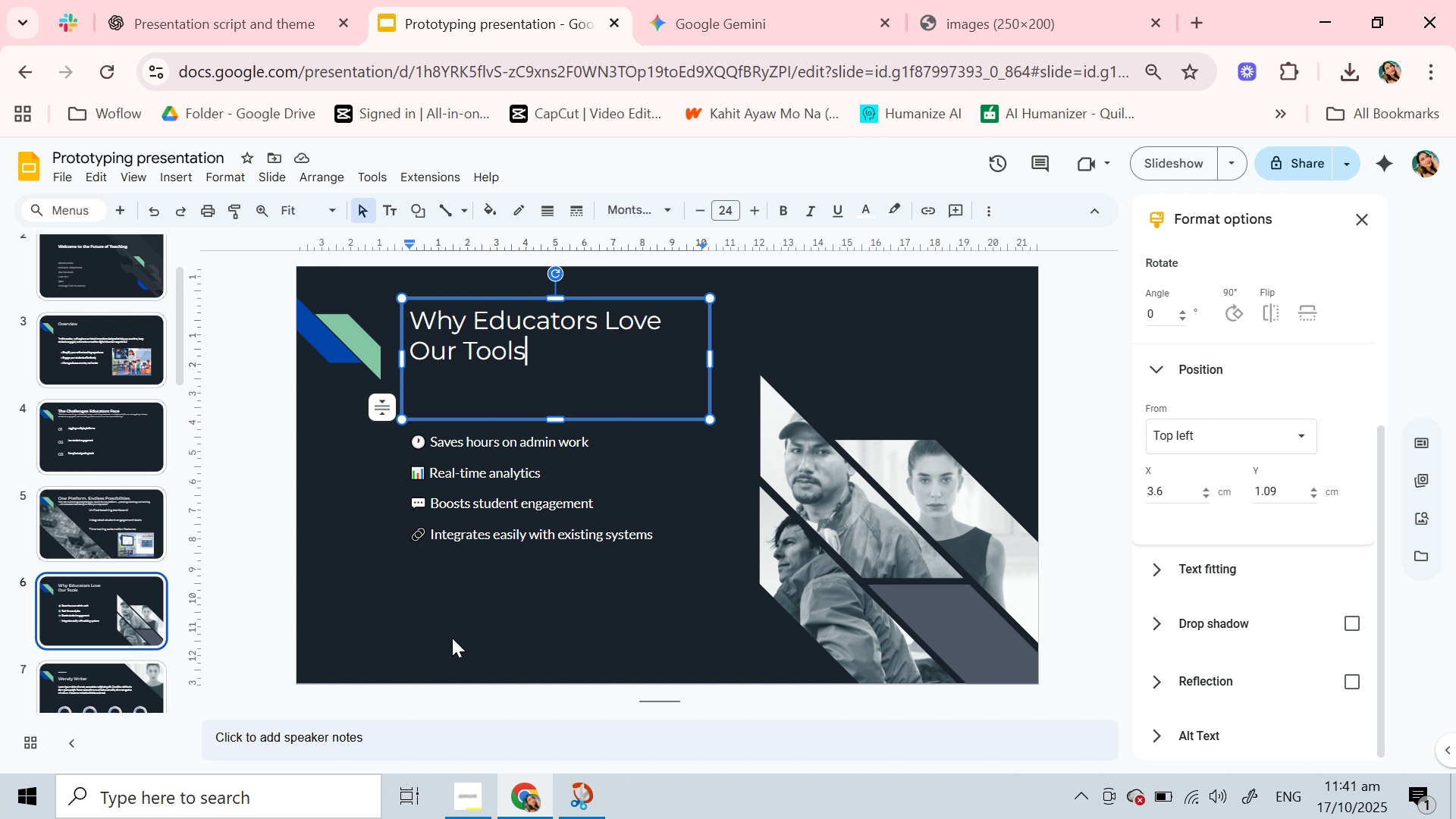 
left_click([443, 640])
 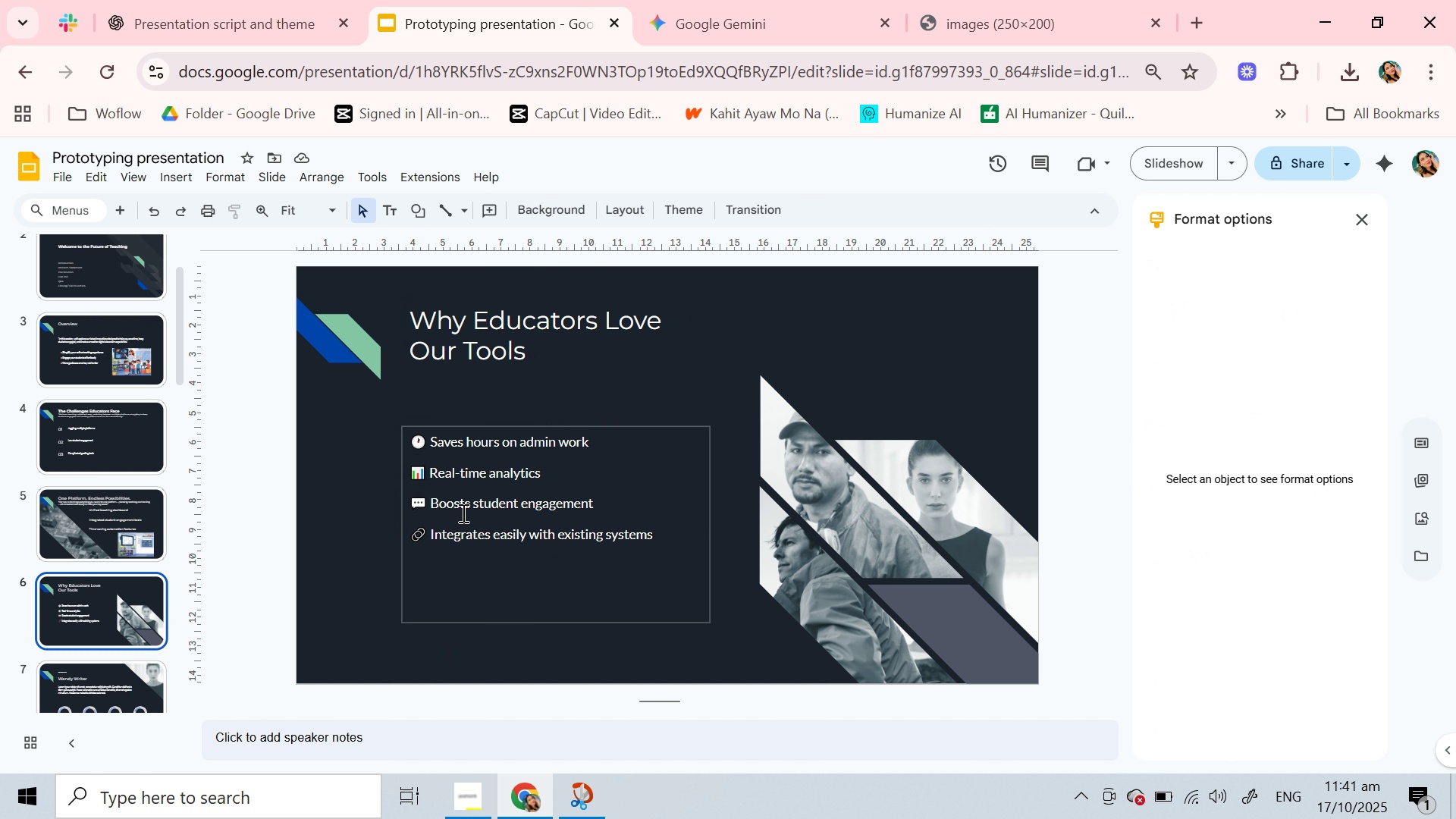 
left_click([462, 513])
 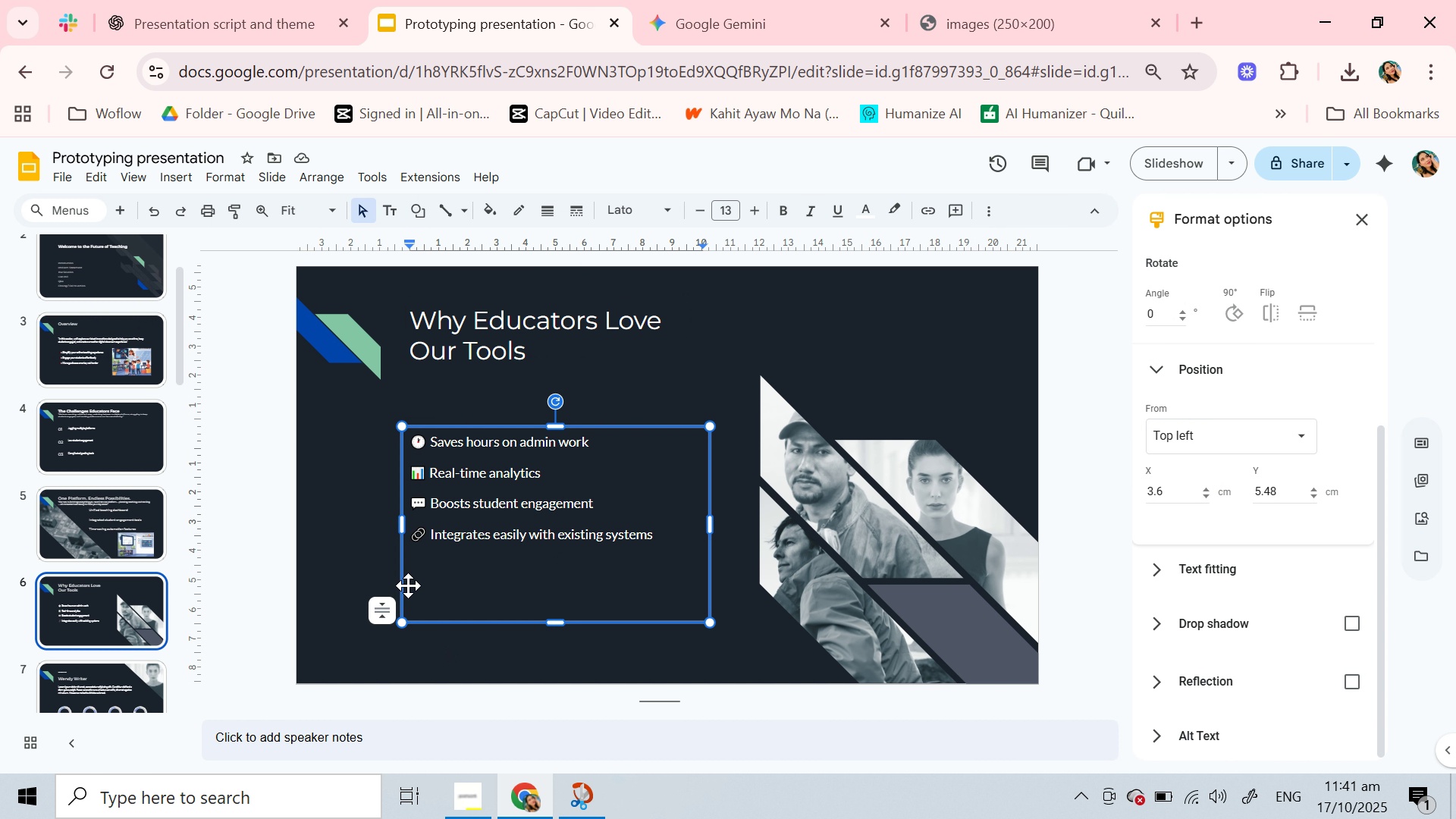 
mouse_move([391, 610])
 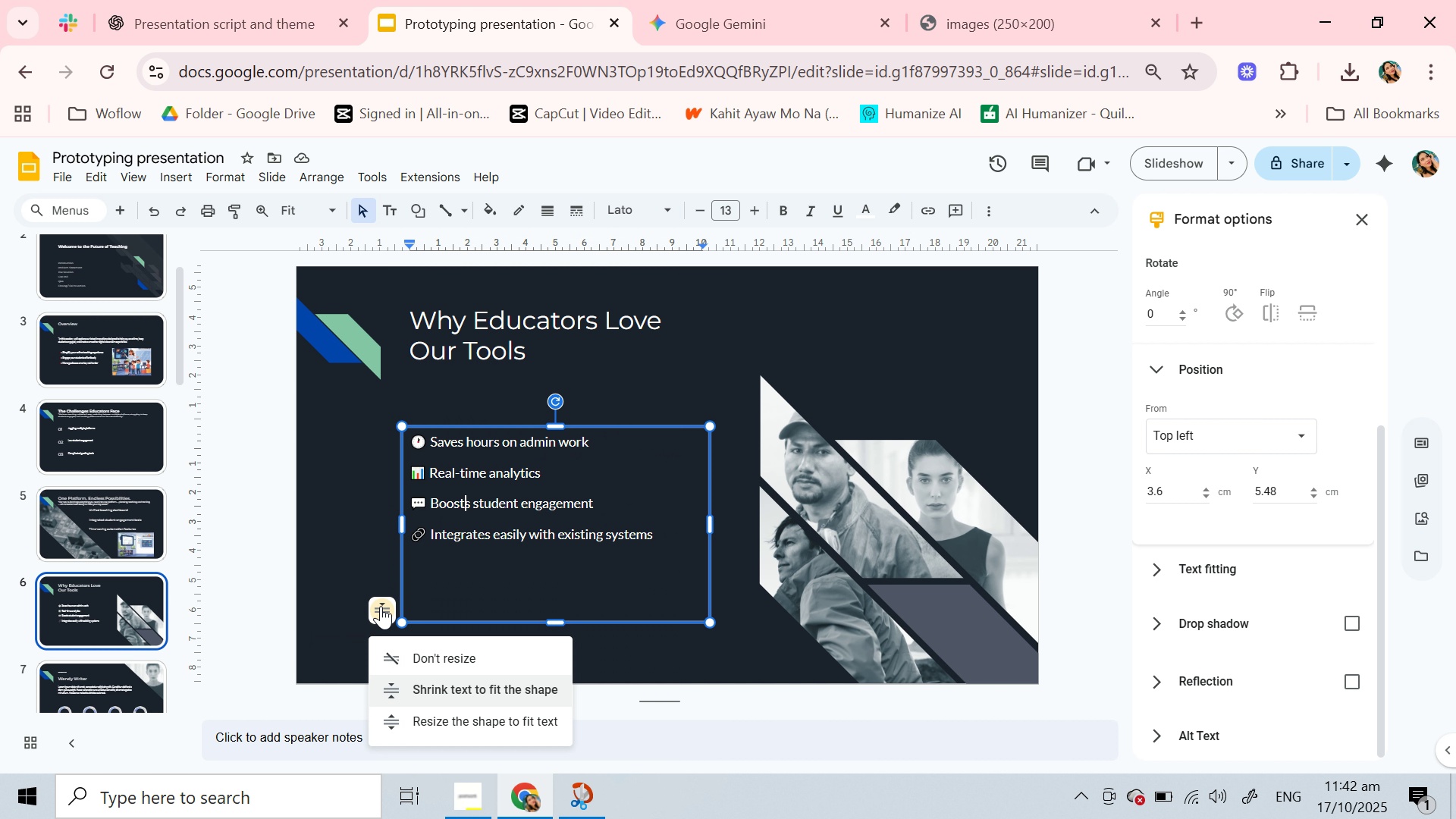 
left_click([381, 606])
 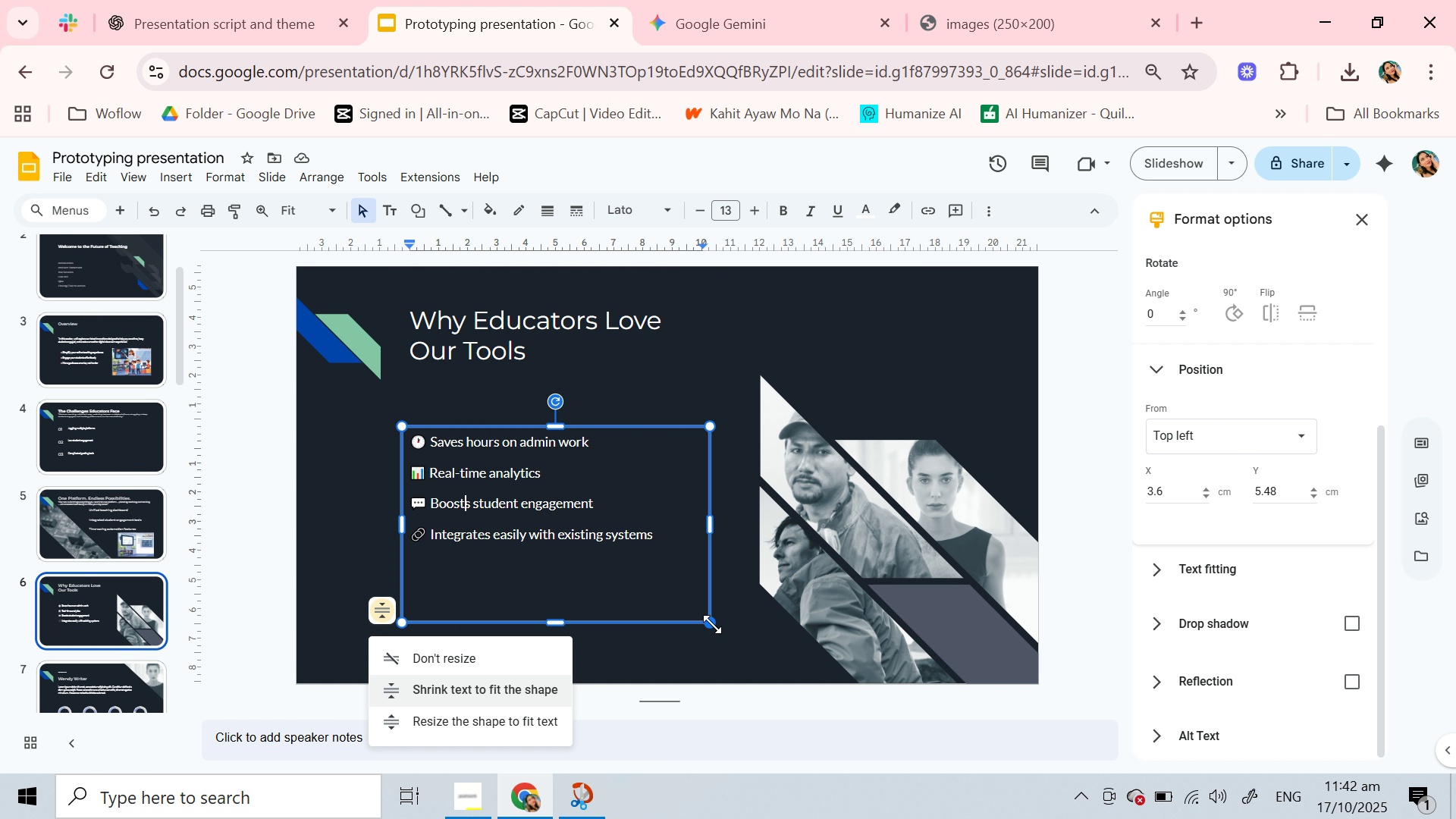 
left_click([712, 624])
 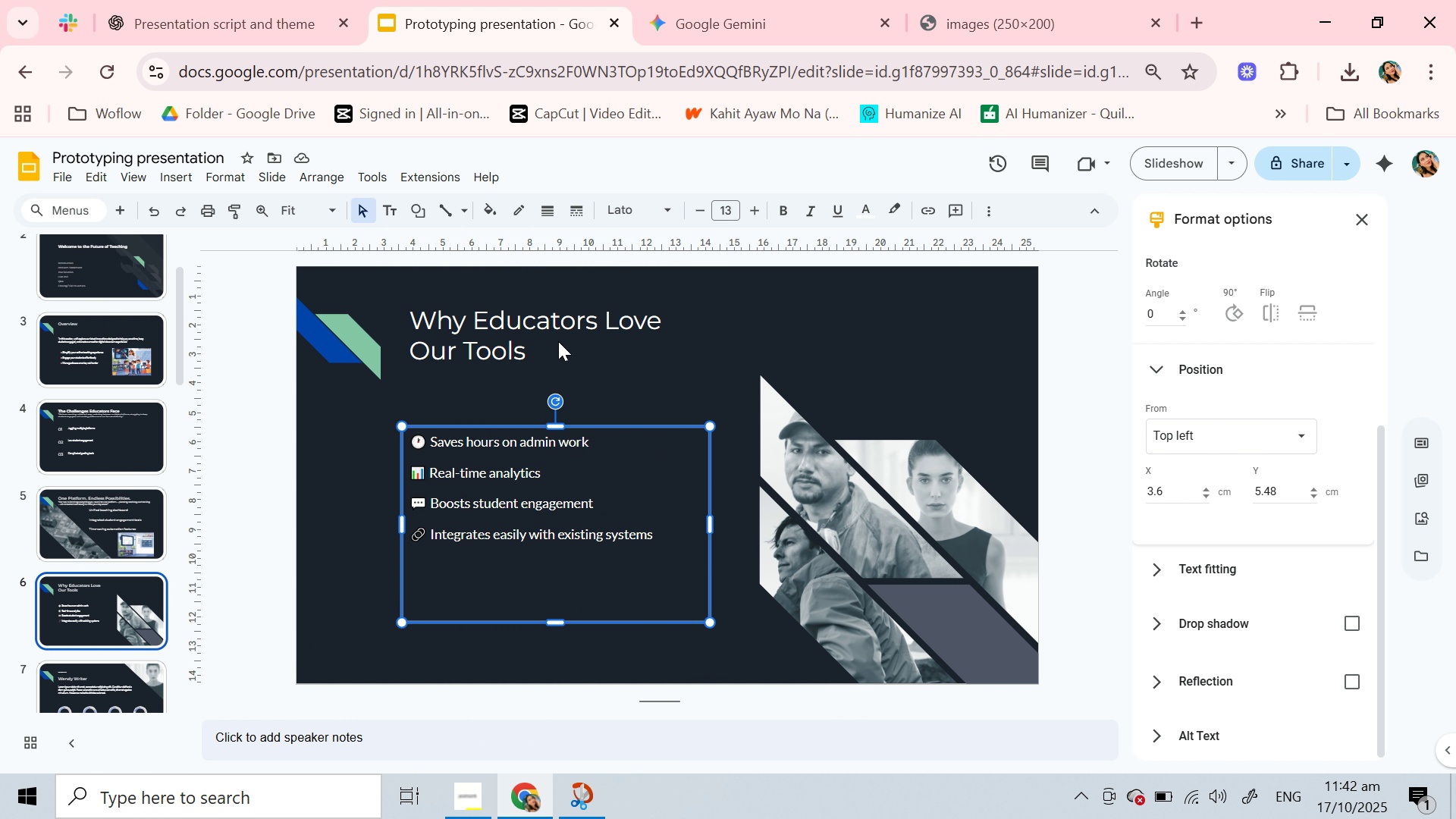 
left_click([577, 352])
 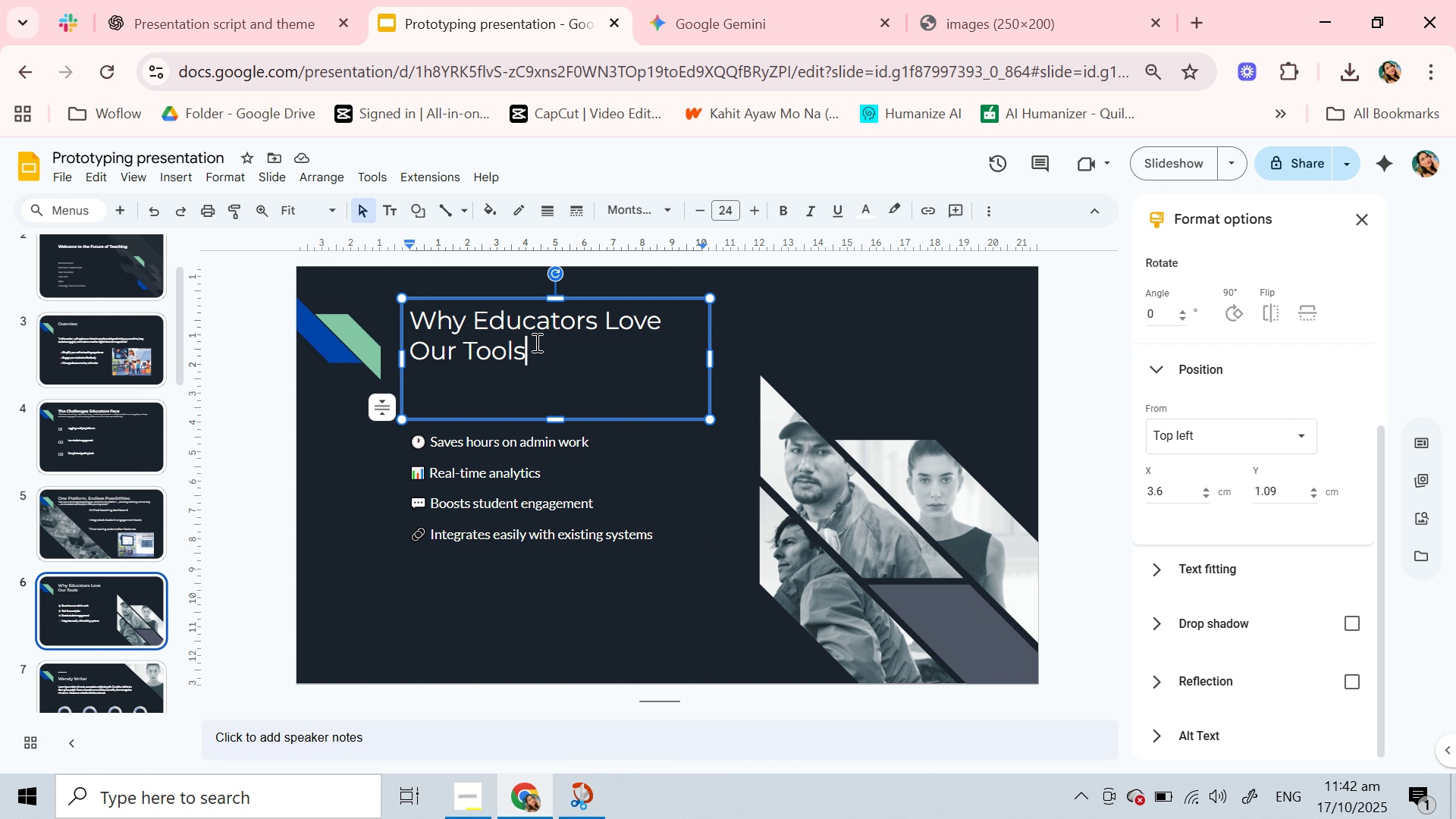 
key(Shift+Semicolon)
 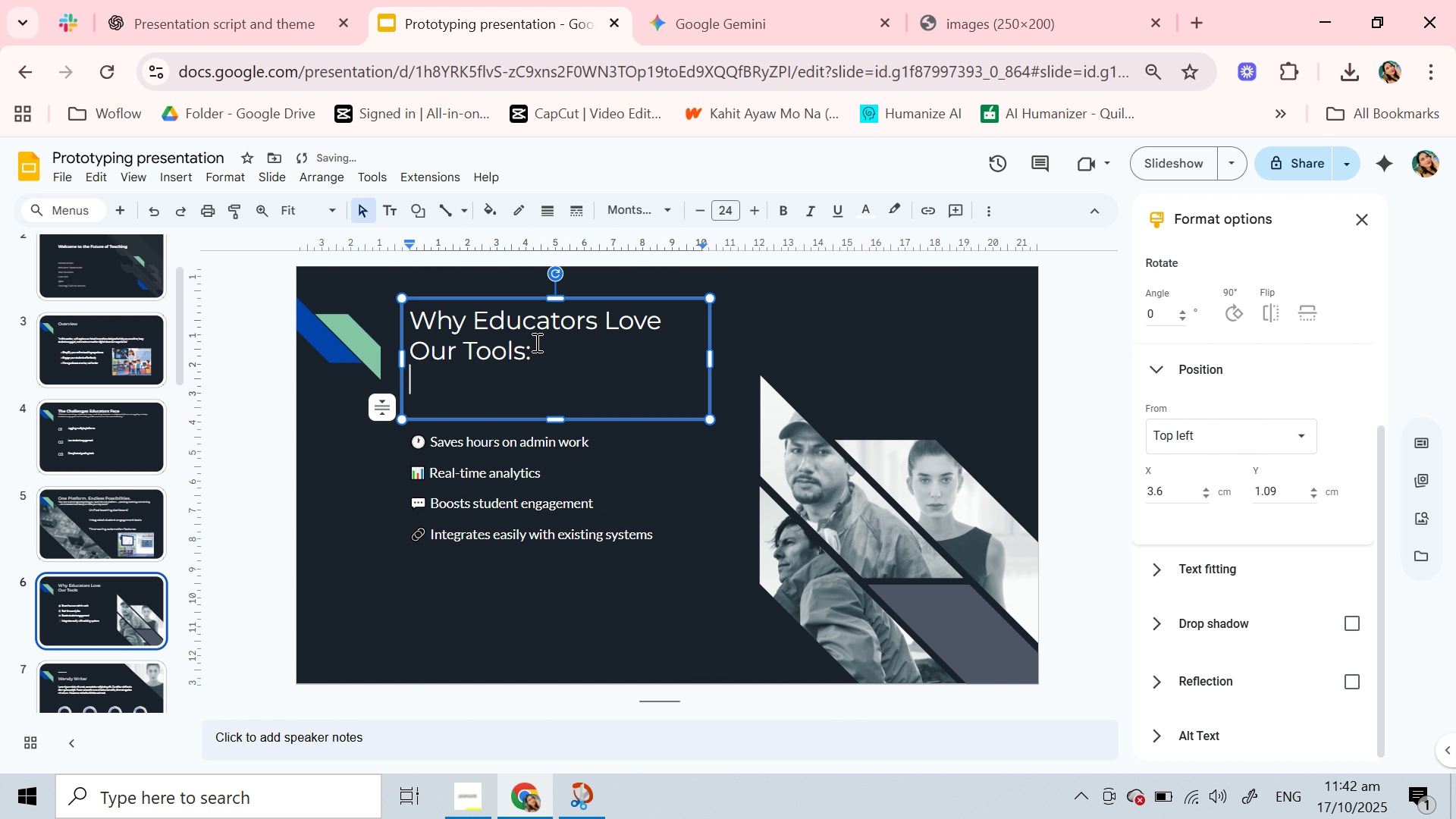 
key(Enter)
 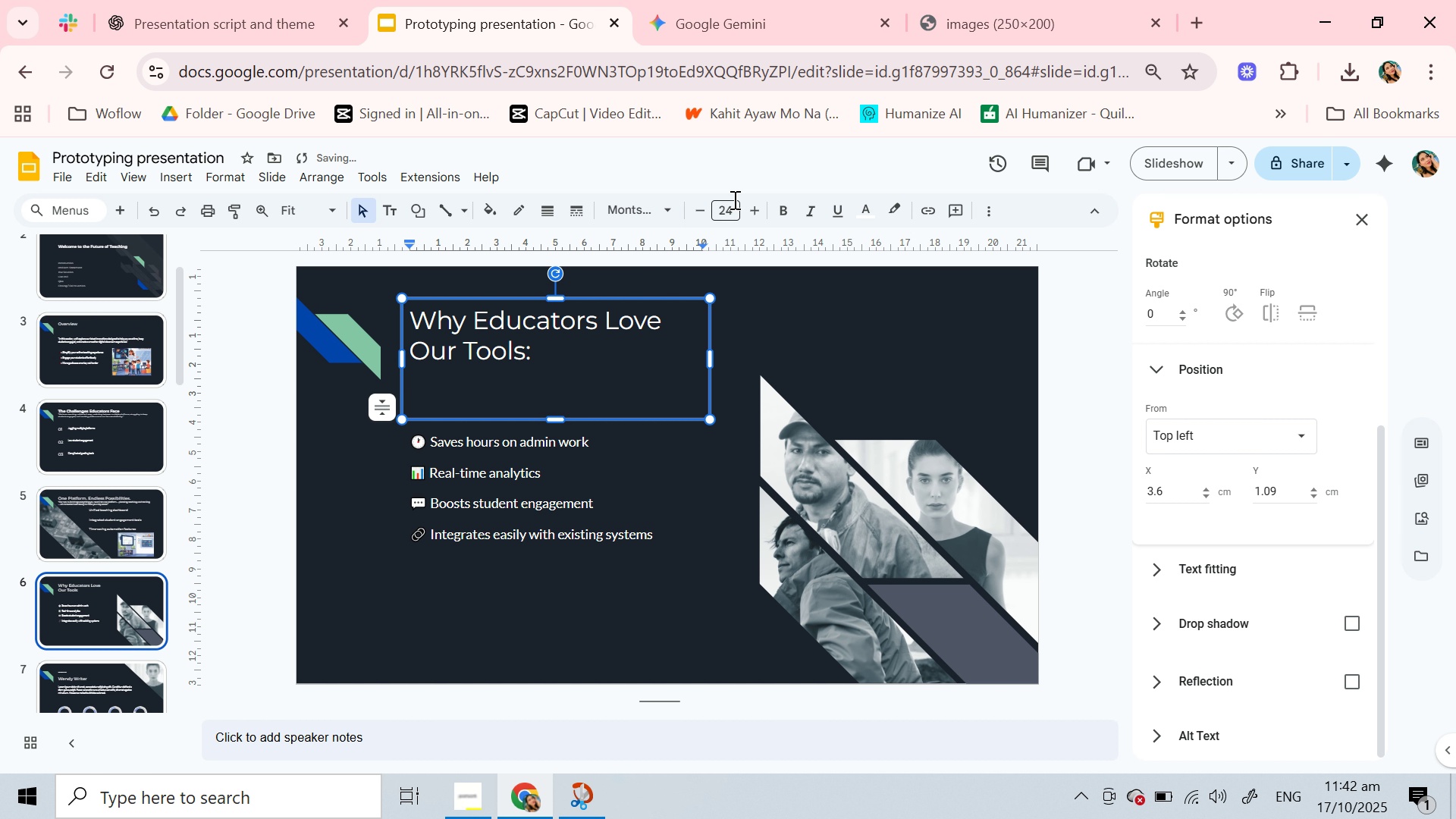 
left_click([723, 203])
 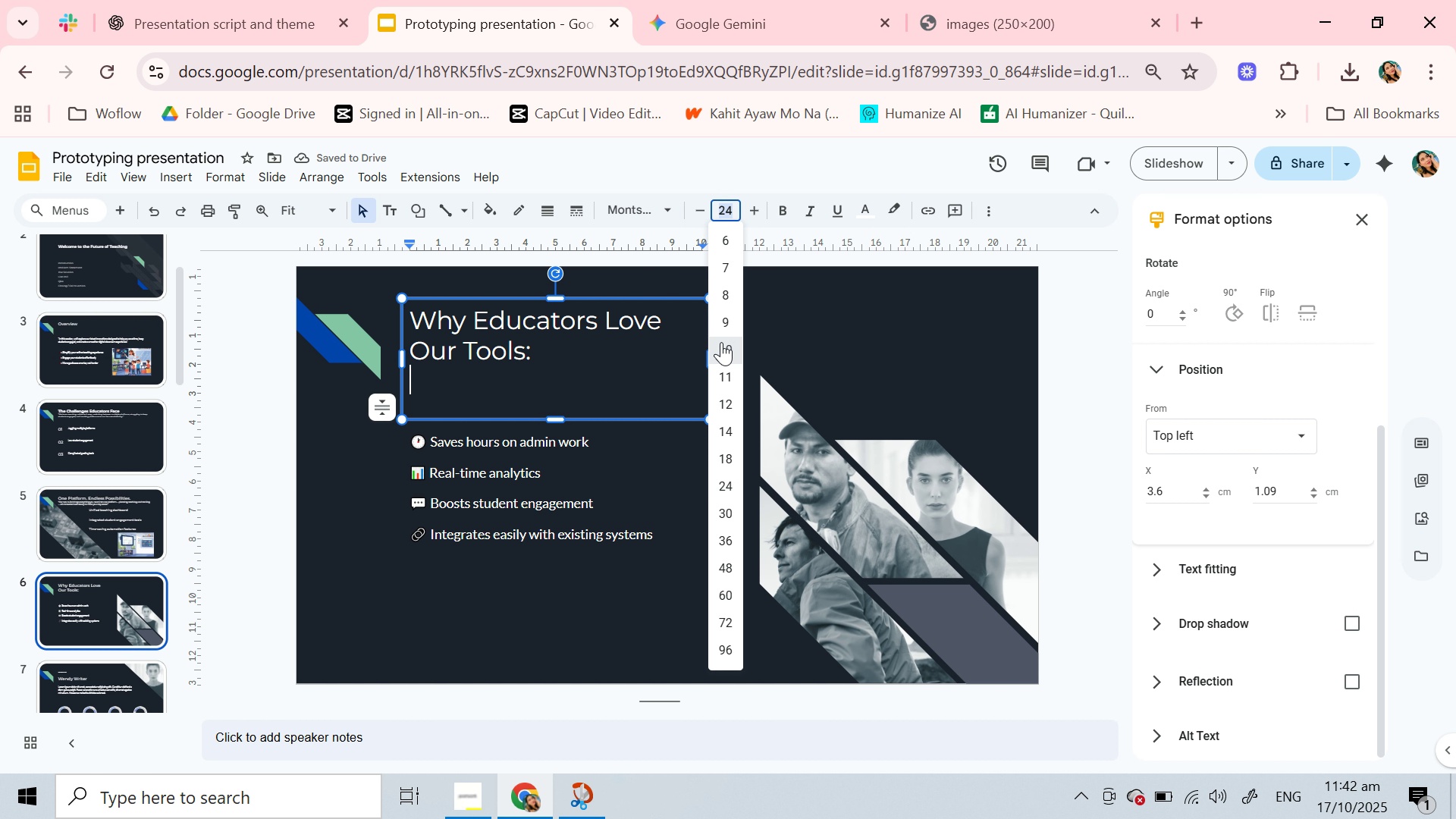 
left_click([721, 342])
 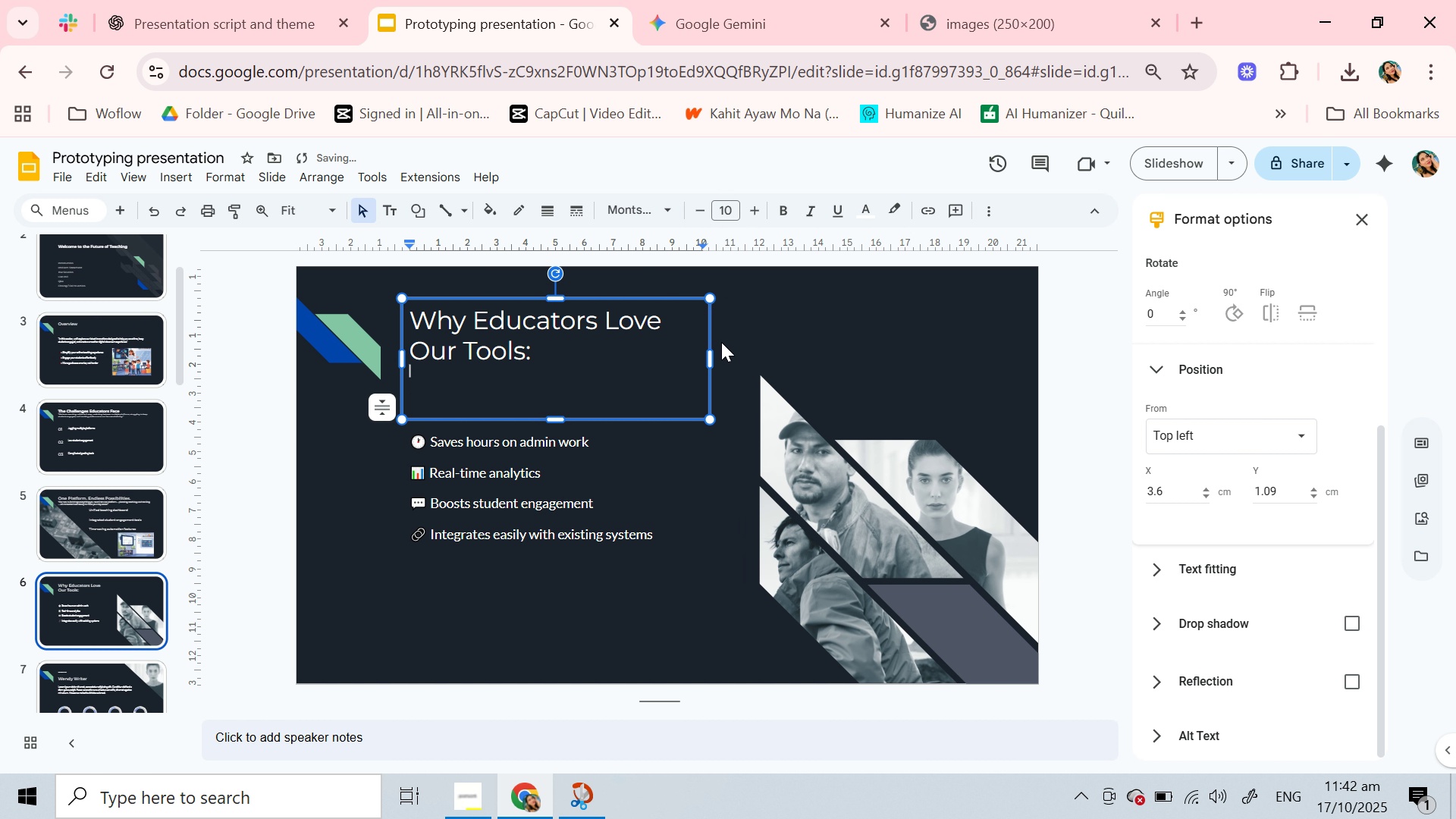 
key(Control+V)
 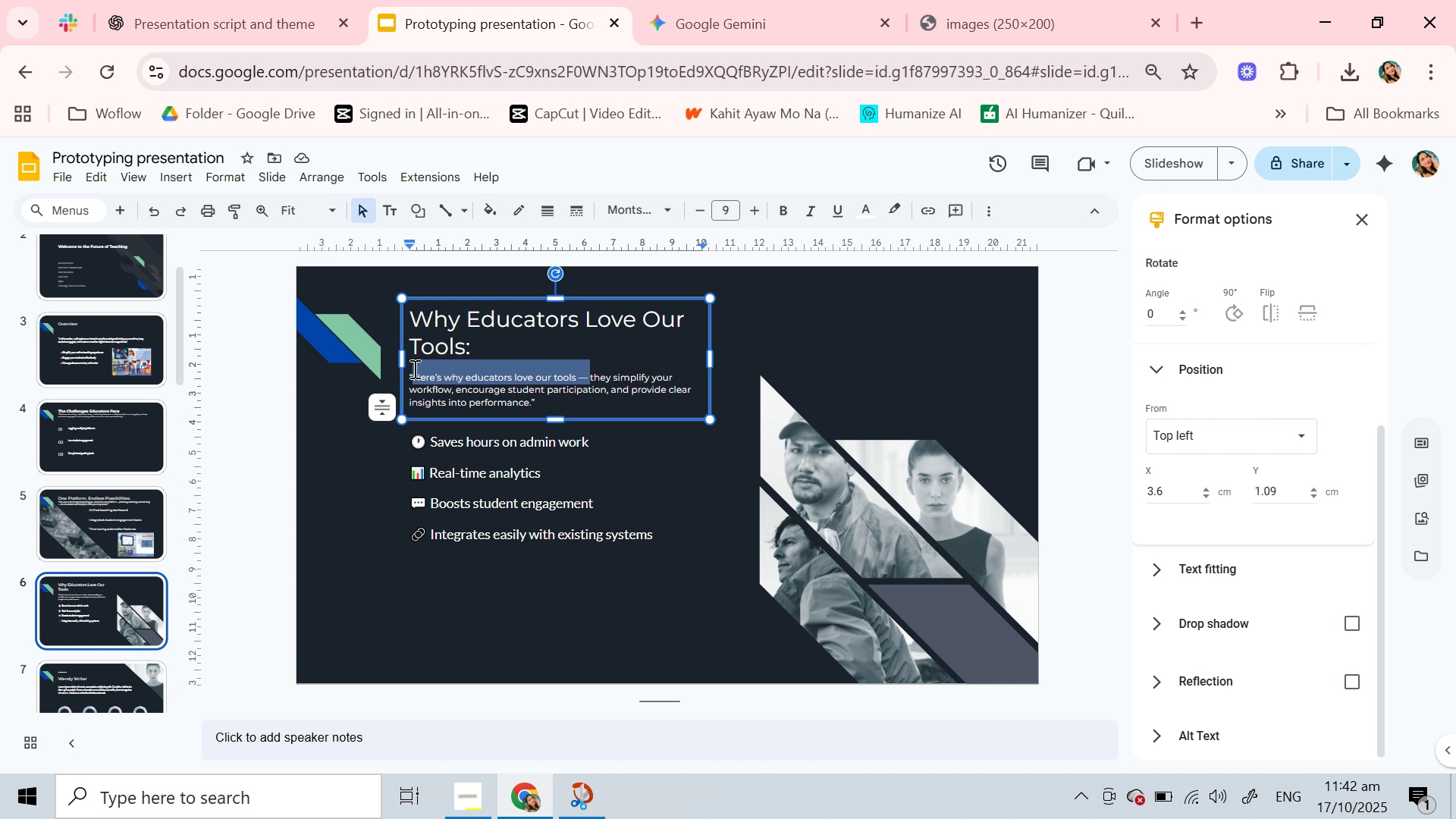 
wait(7.09)
 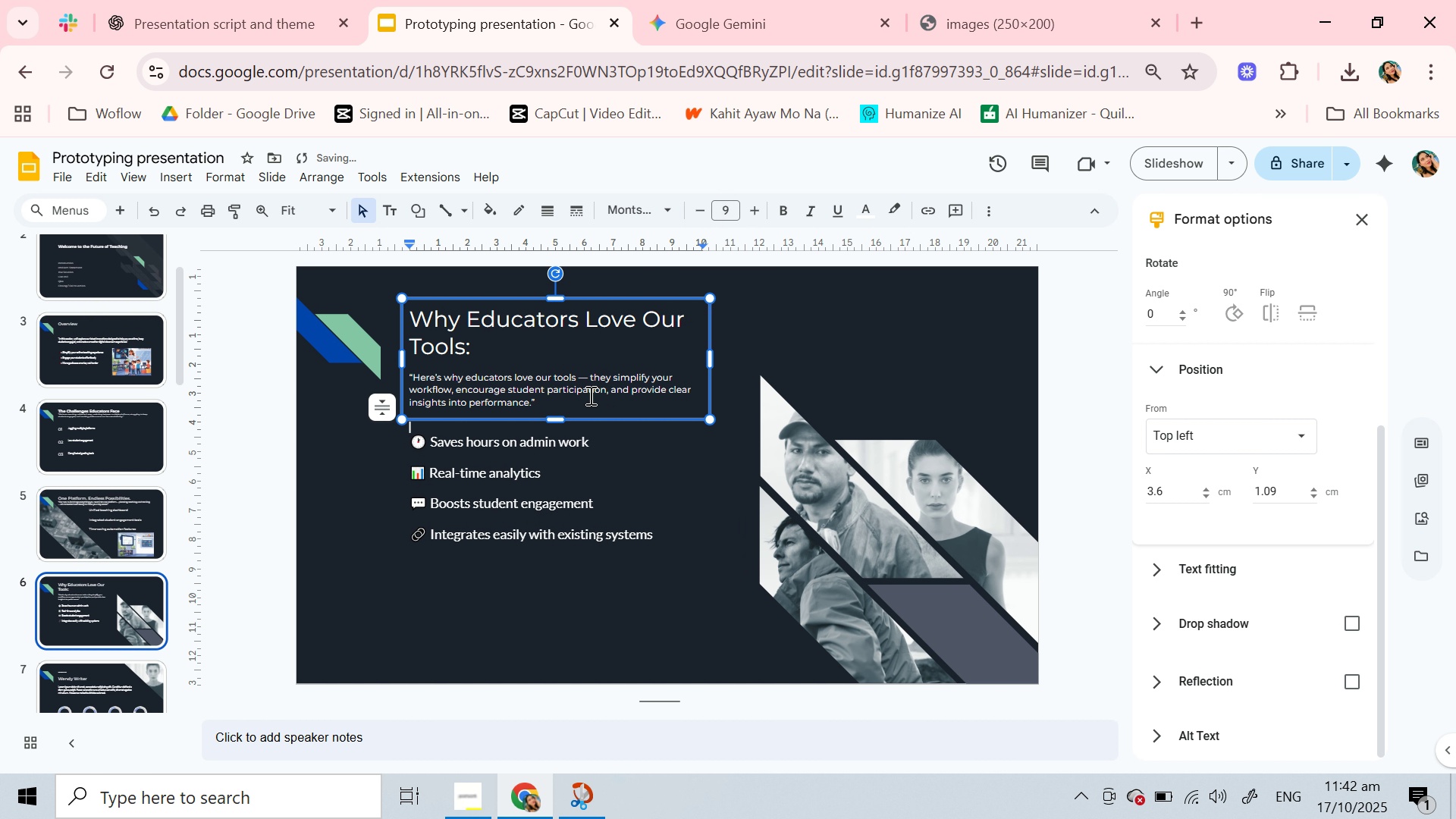 
key(Backspace)
 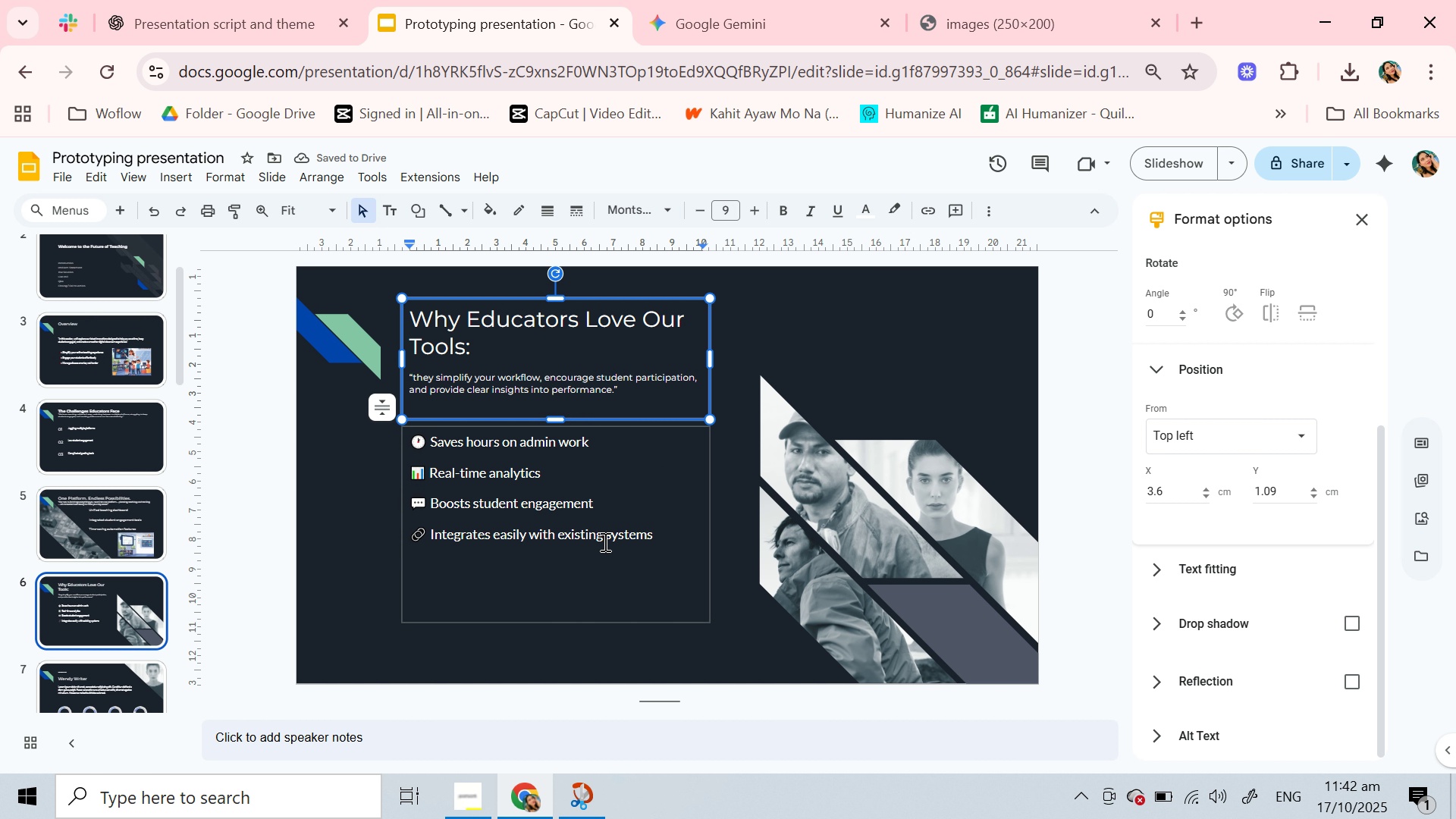 
left_click([699, 14])
 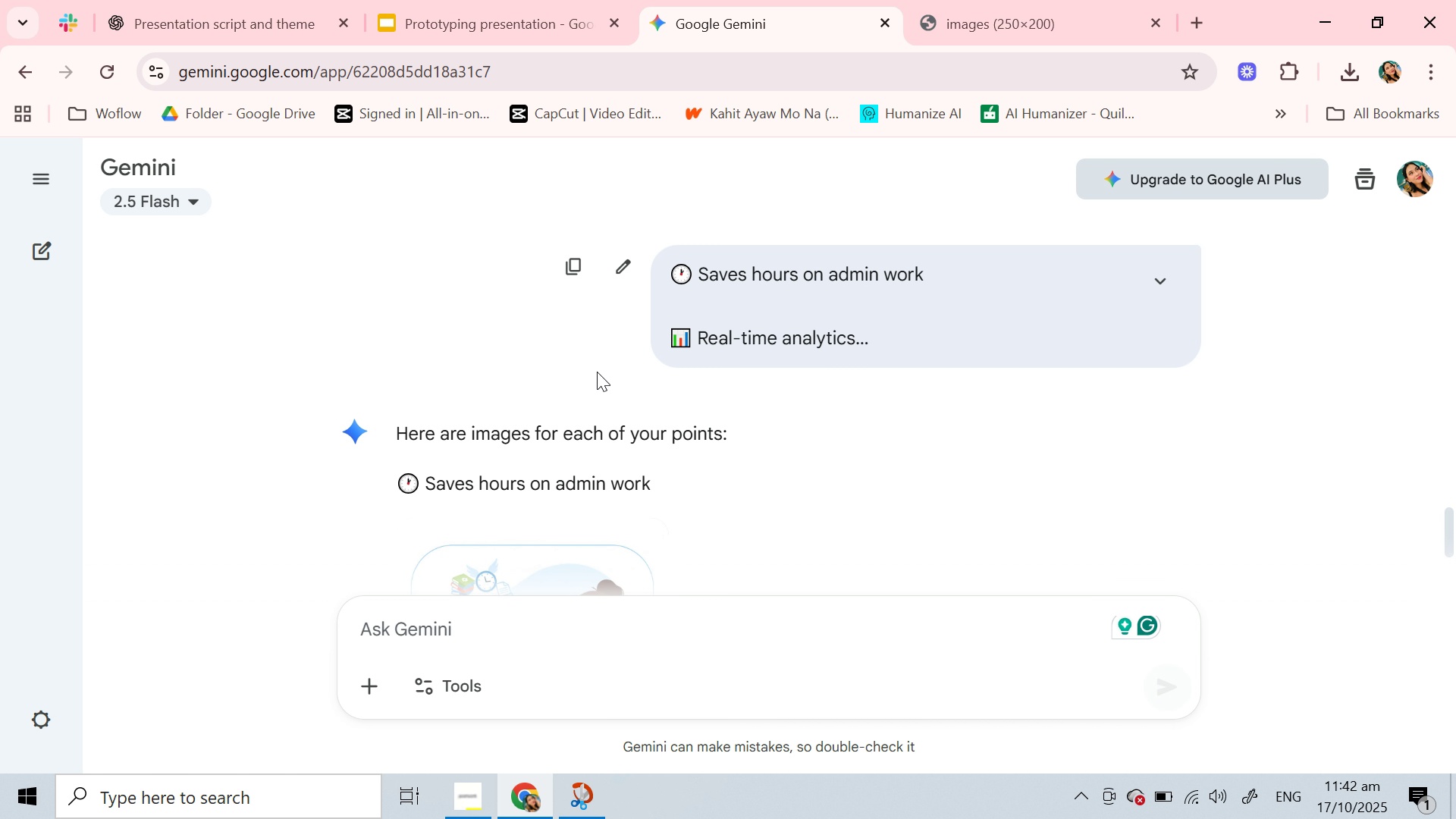 
scroll: coordinate [537, 450], scroll_direction: down, amount: 2.0
 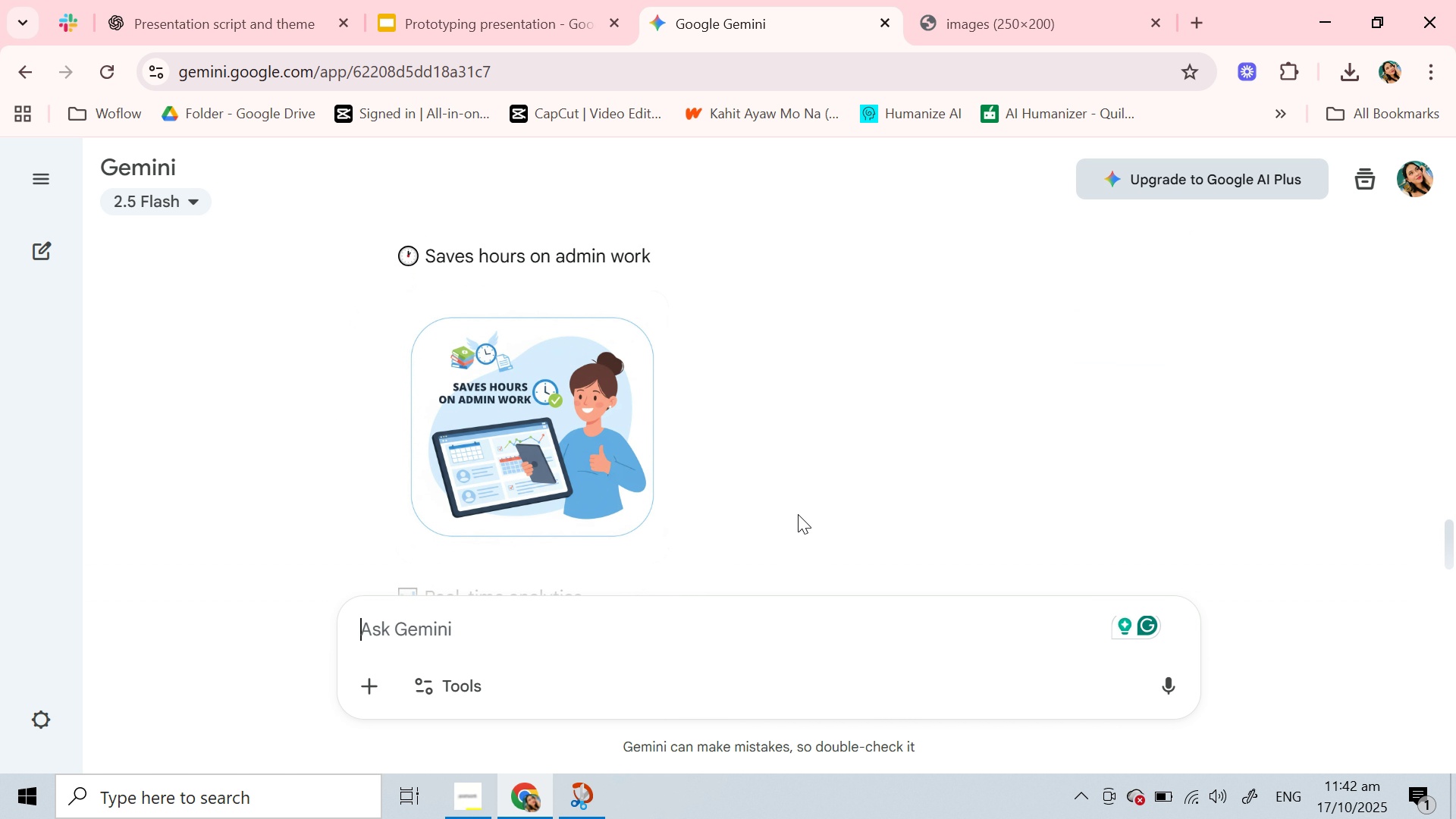 
key(Meta+Shift+S)
 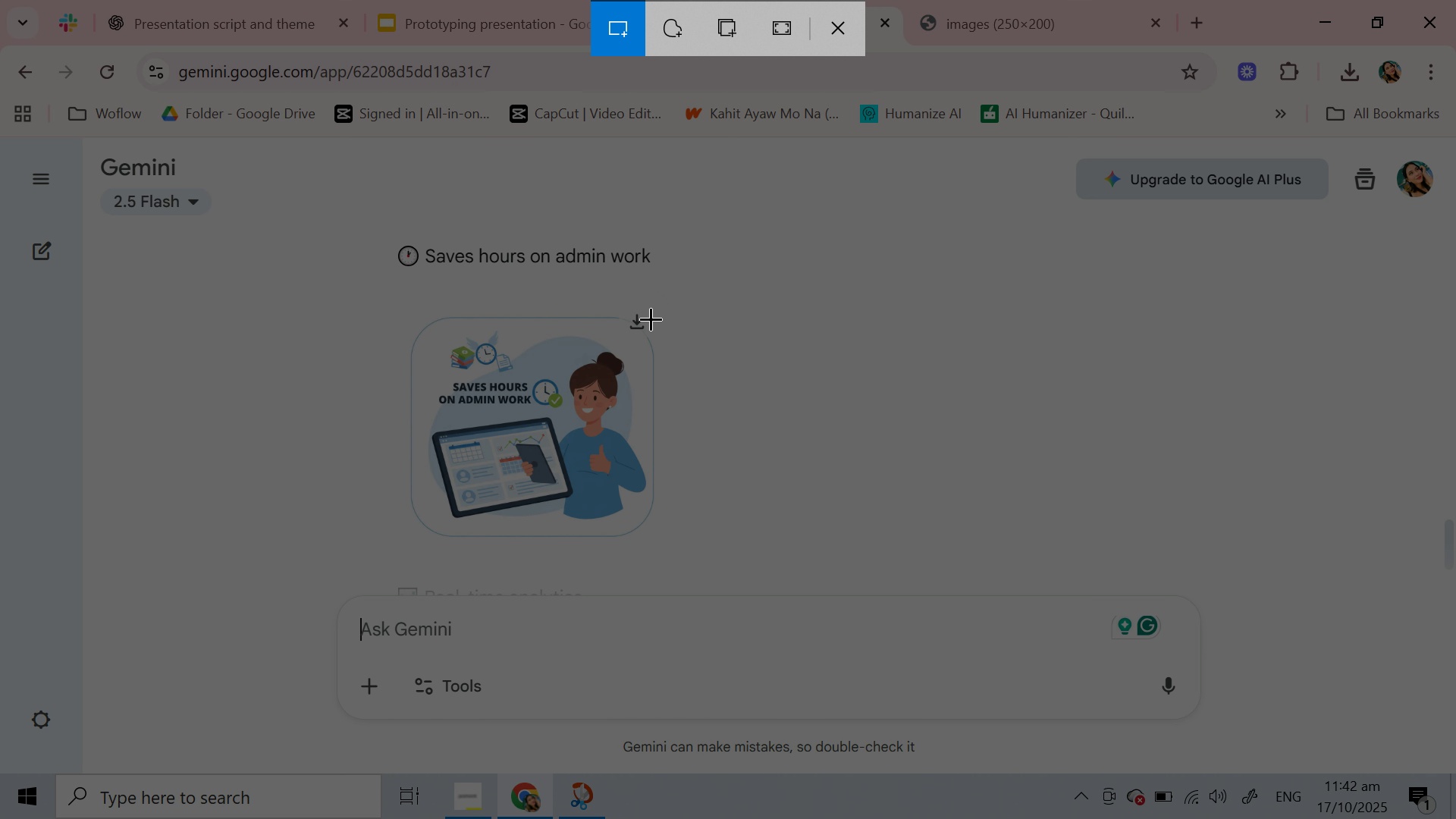 
left_click([644, 318])
 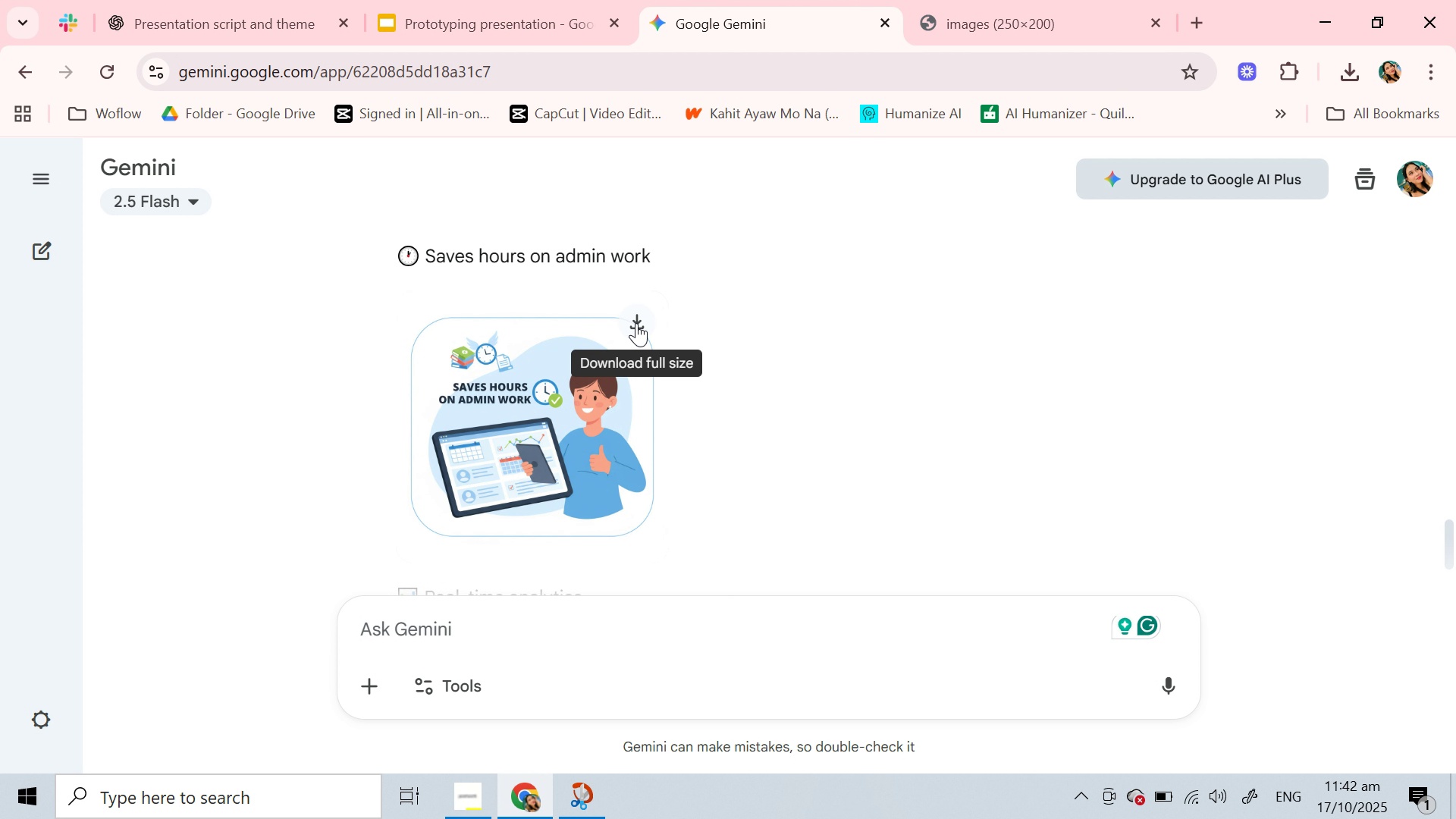 
left_click([636, 323])
 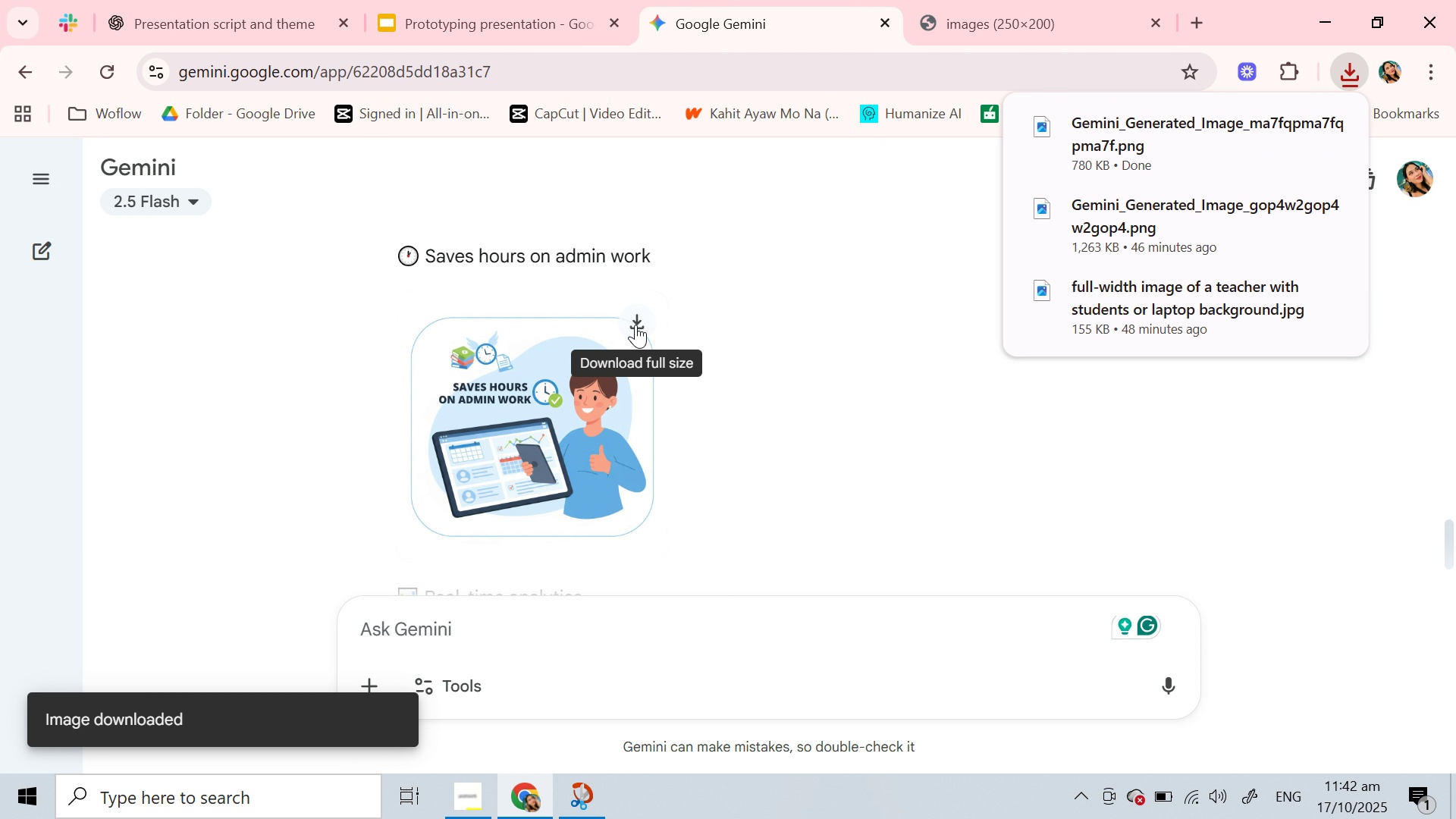 
scroll: coordinate [512, 432], scroll_direction: down, amount: 3.0
 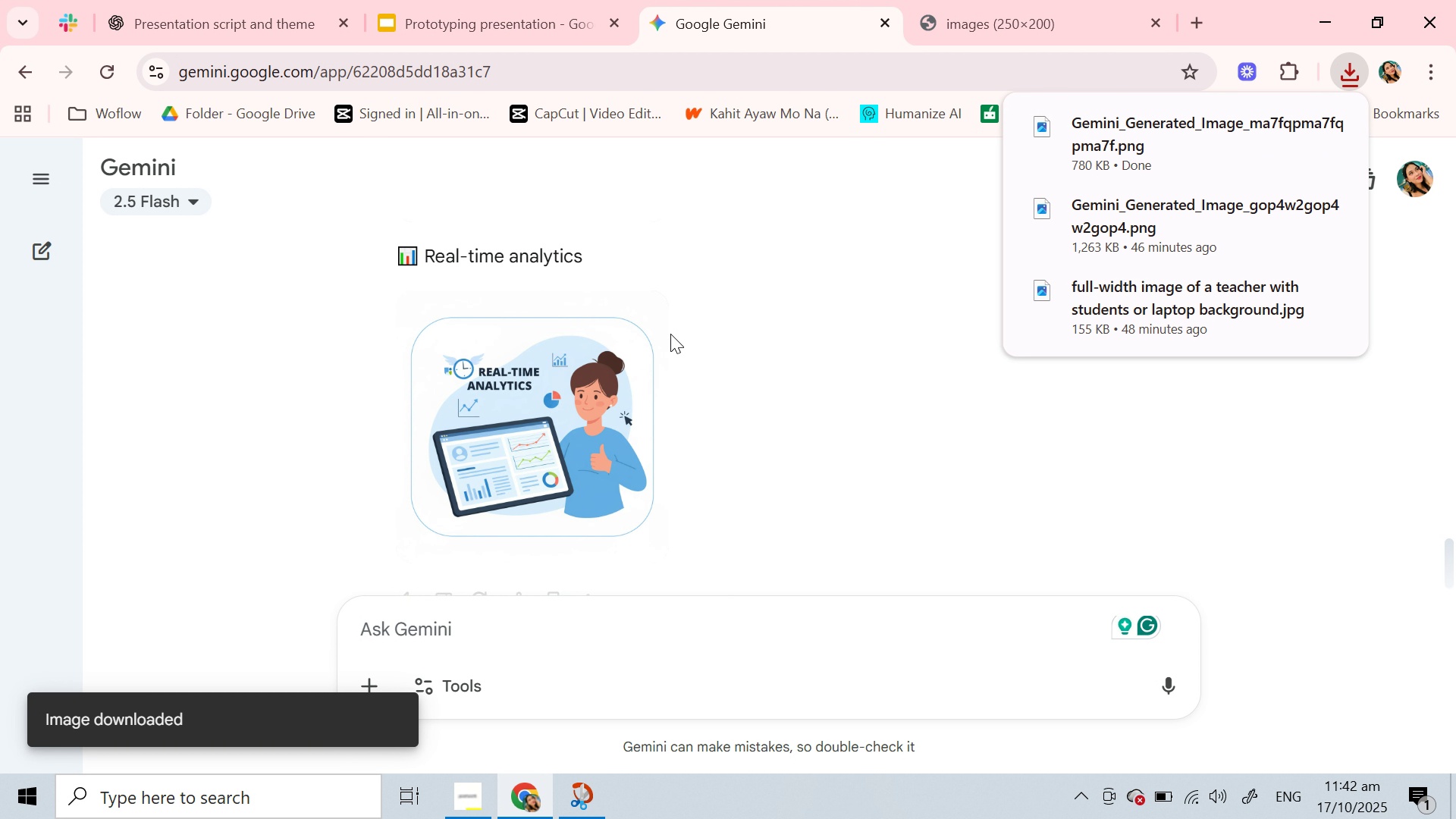 
scroll: coordinate [670, 334], scroll_direction: up, amount: 1.0
 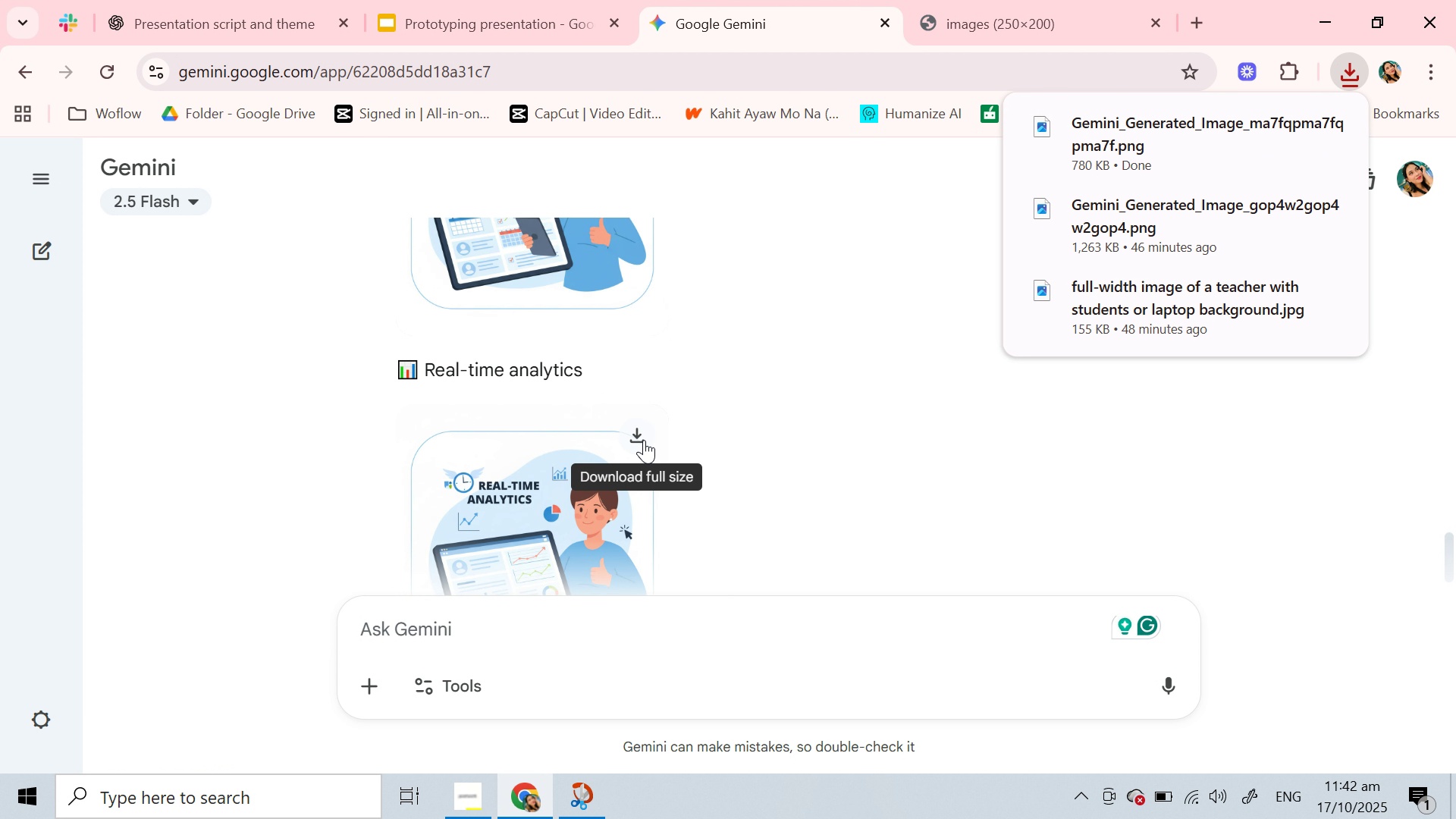 
left_click([641, 439])
 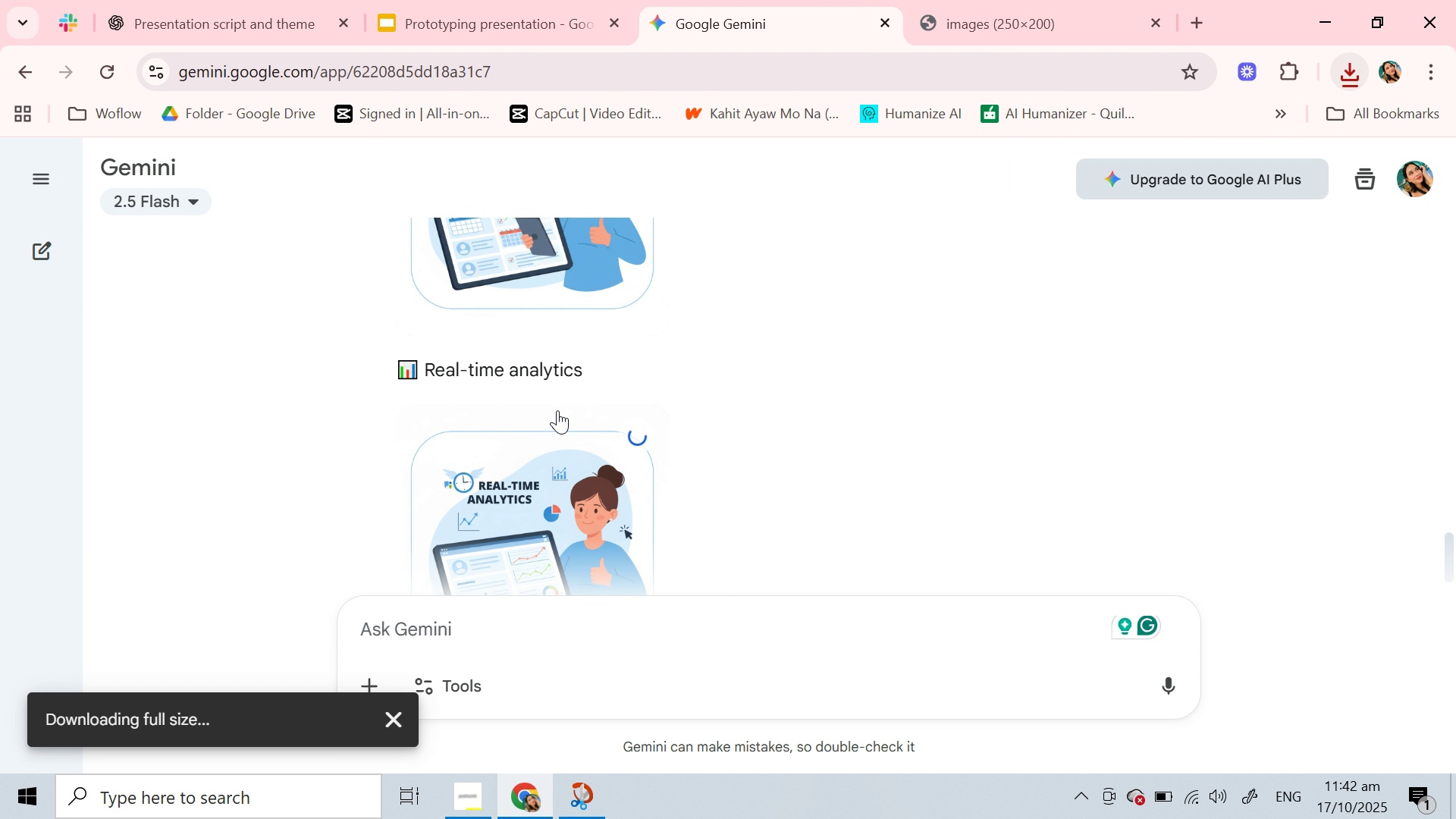 
scroll: coordinate [557, 410], scroll_direction: down, amount: 1.0
 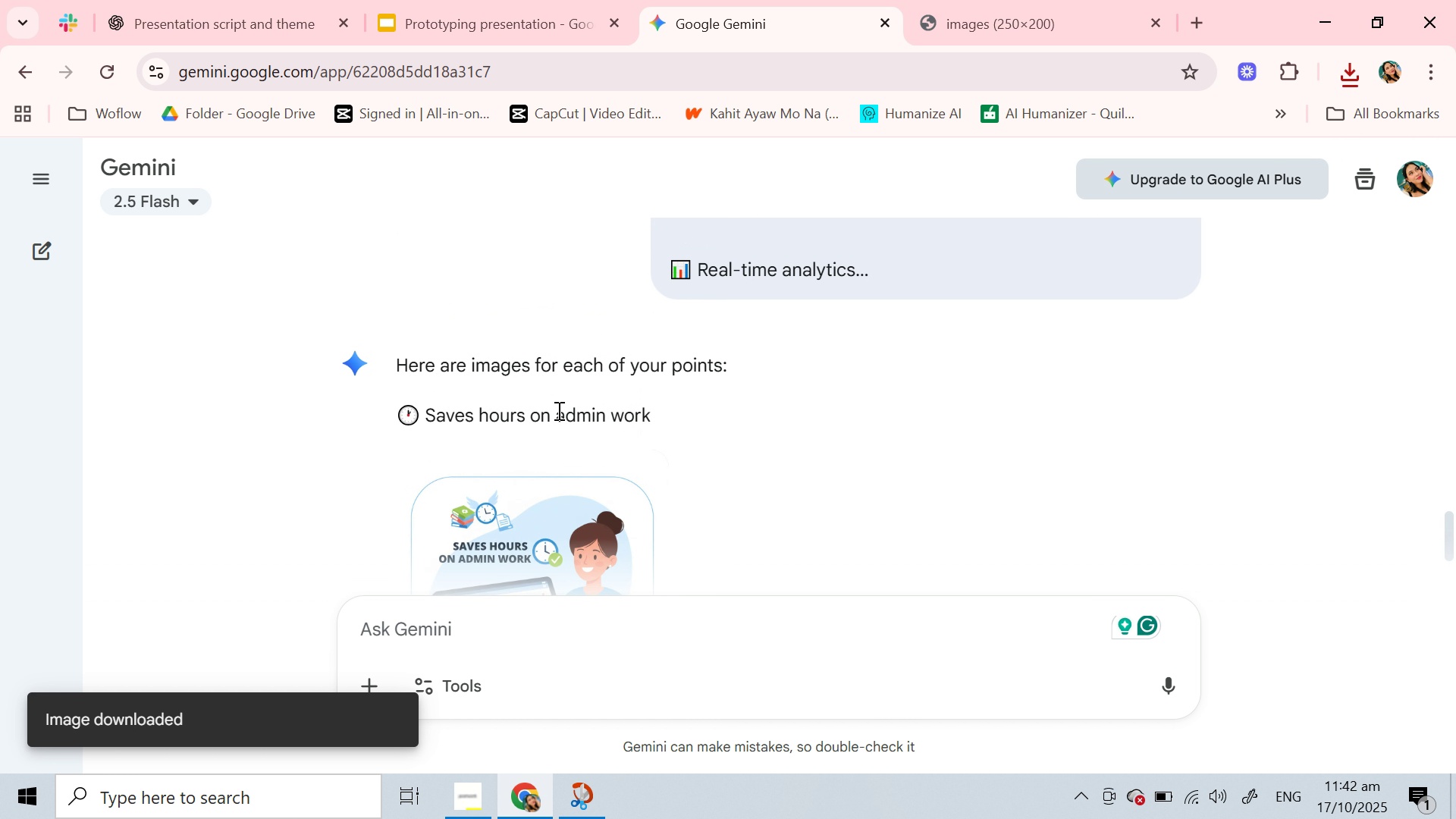 
scroll: coordinate [557, 410], scroll_direction: up, amount: 1.0
 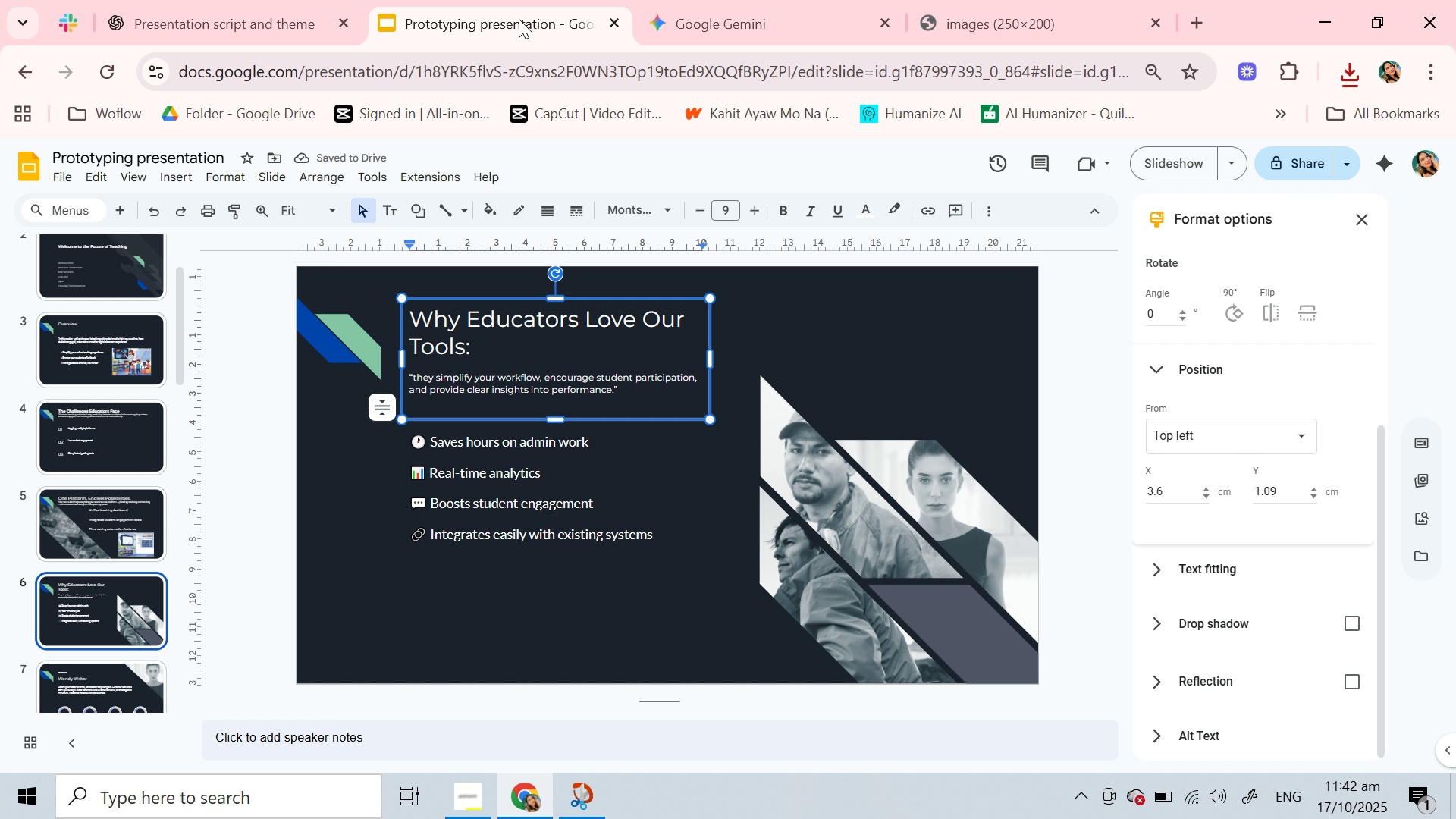 
left_click([519, 19])
 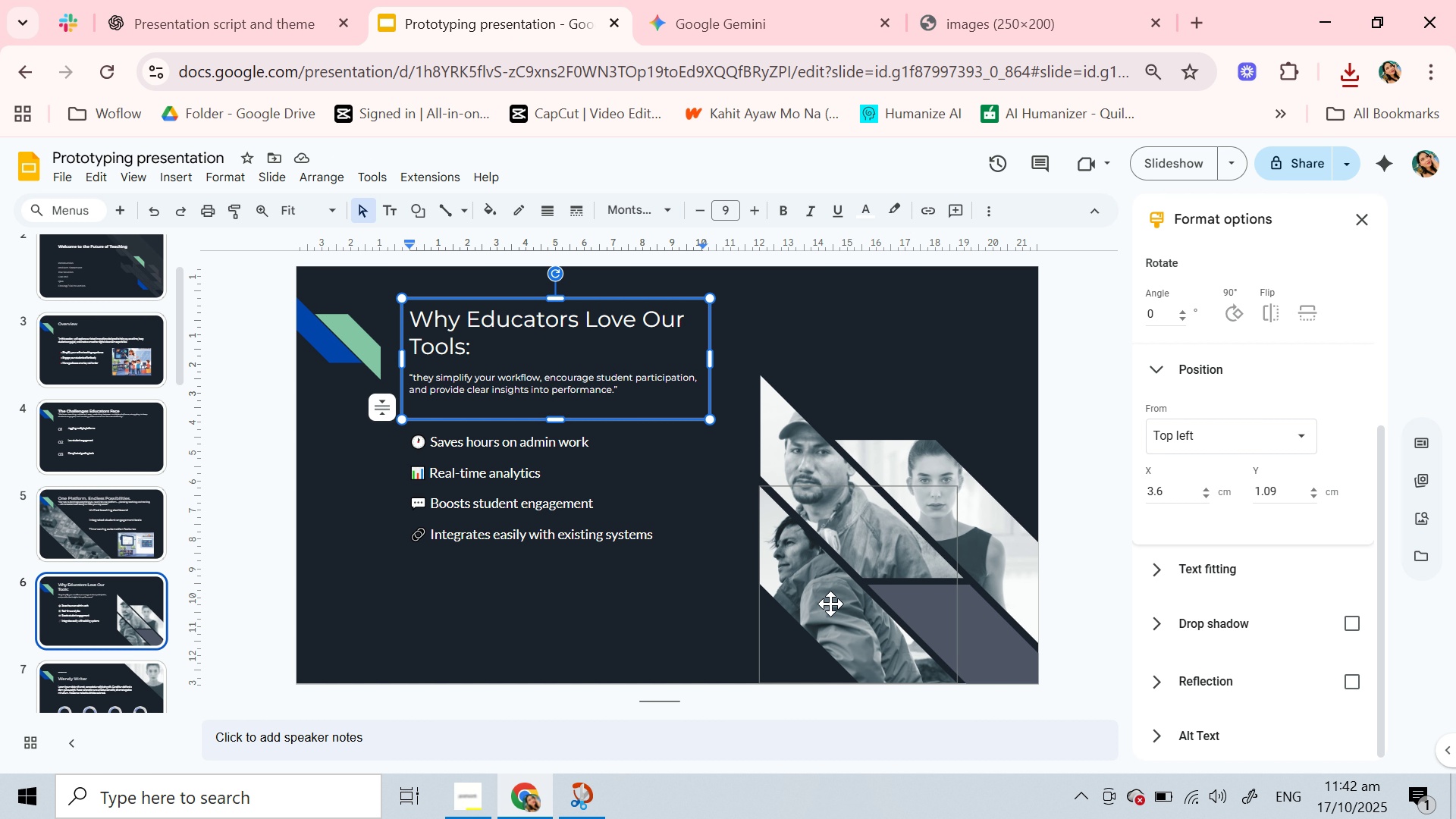 
left_click([830, 604])
 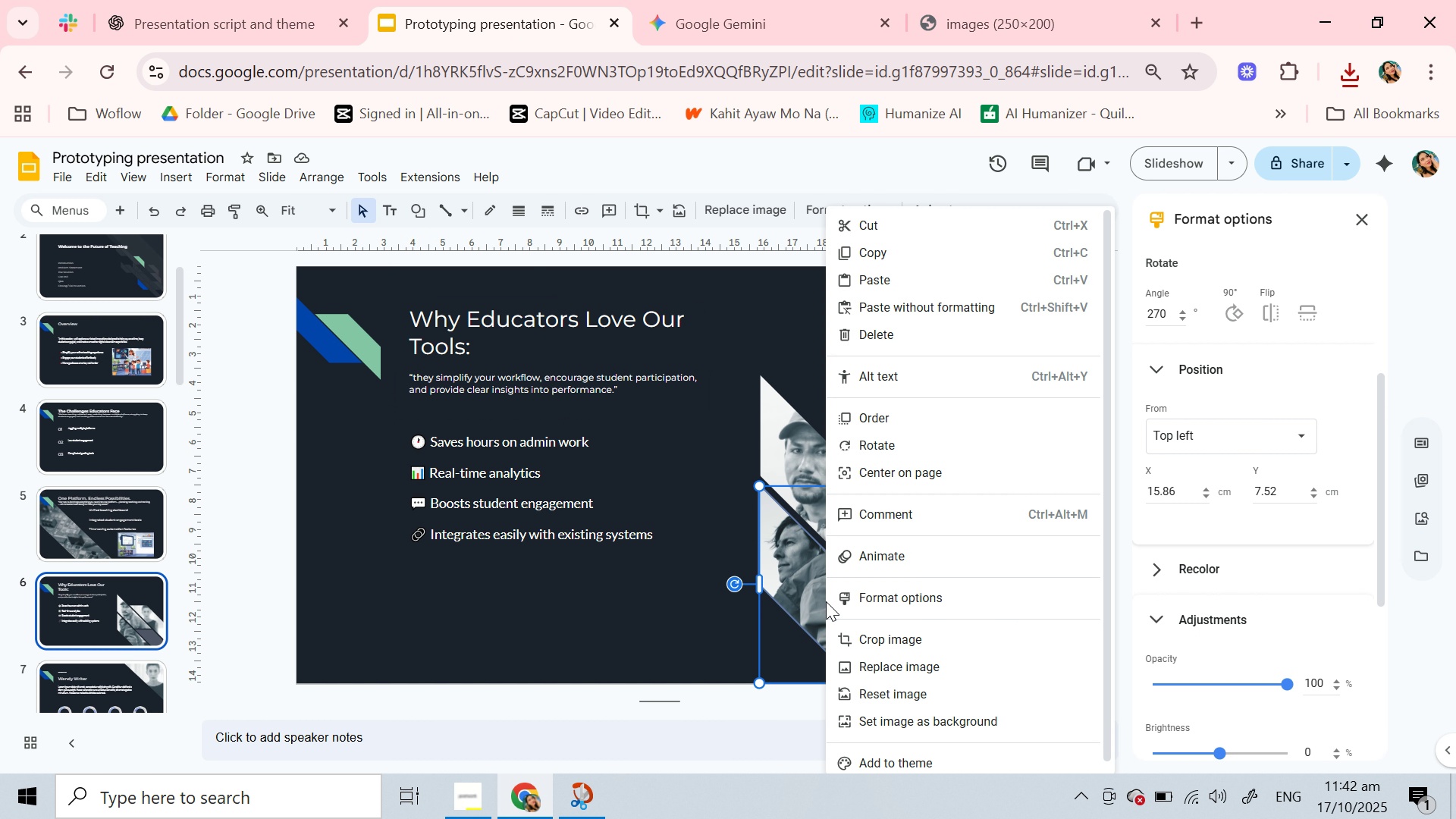 
left_click([826, 601])
 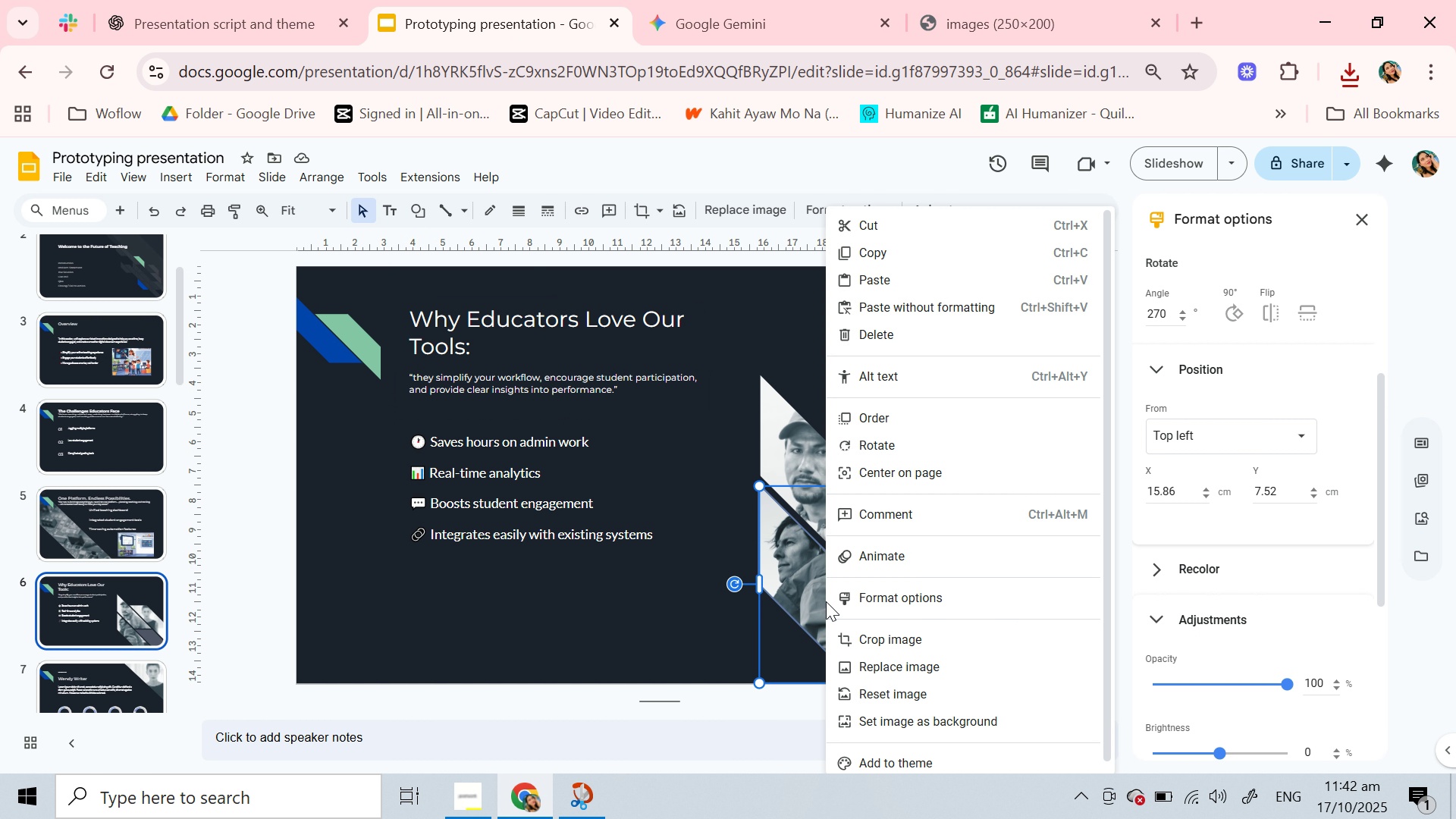 
right_click([826, 601])
 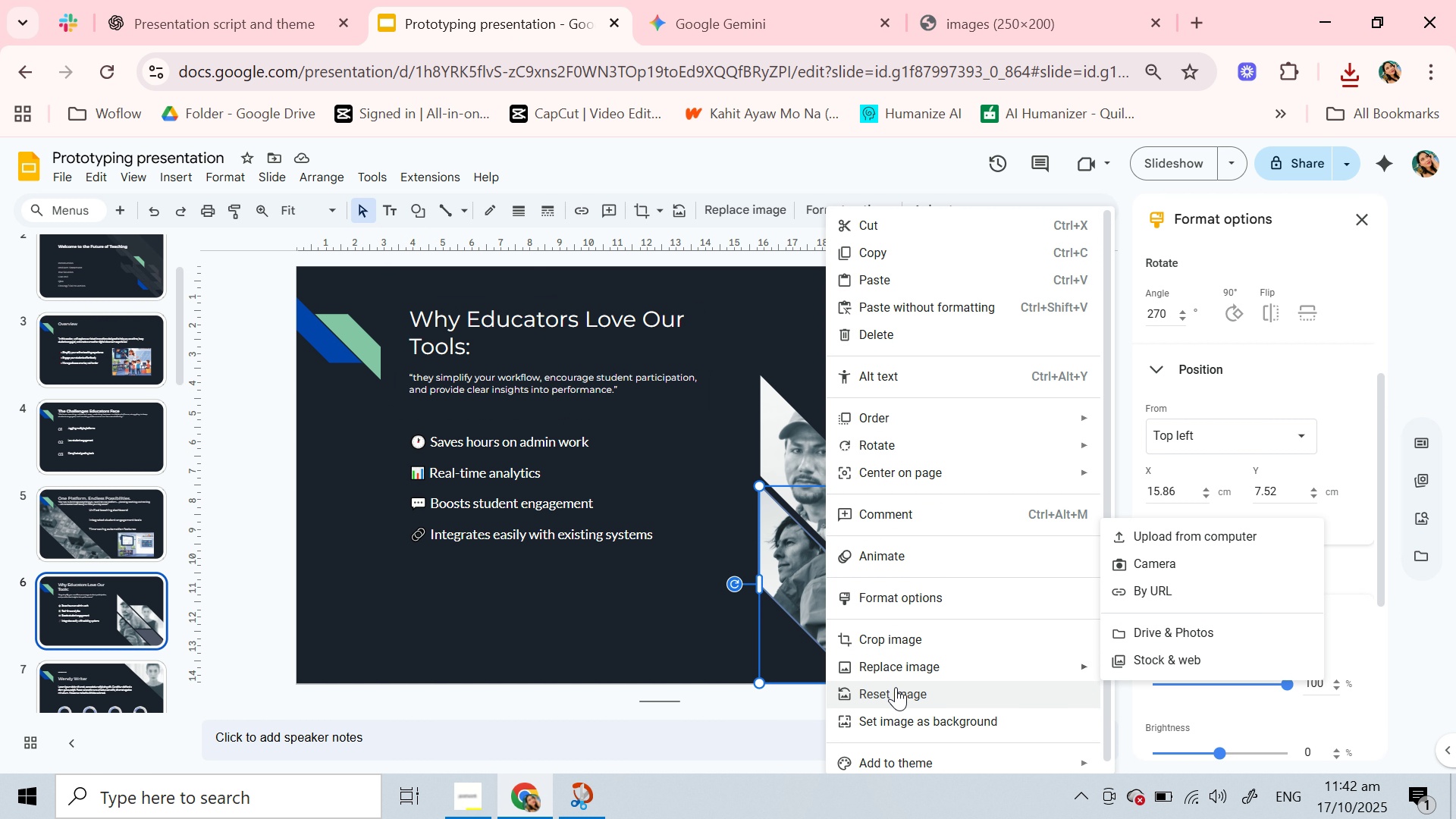 
wait(6.32)
 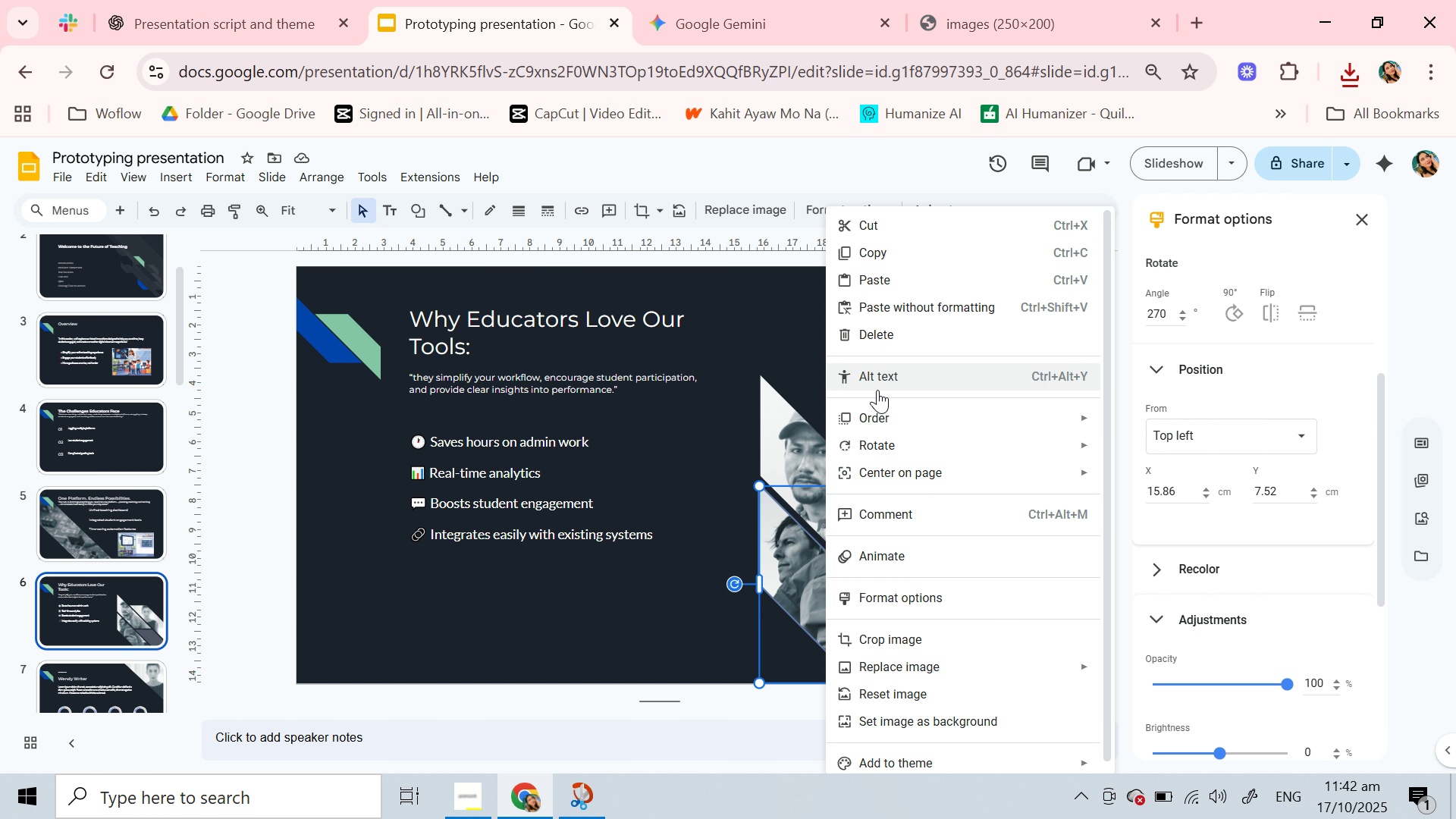 
left_click([1079, 665])
 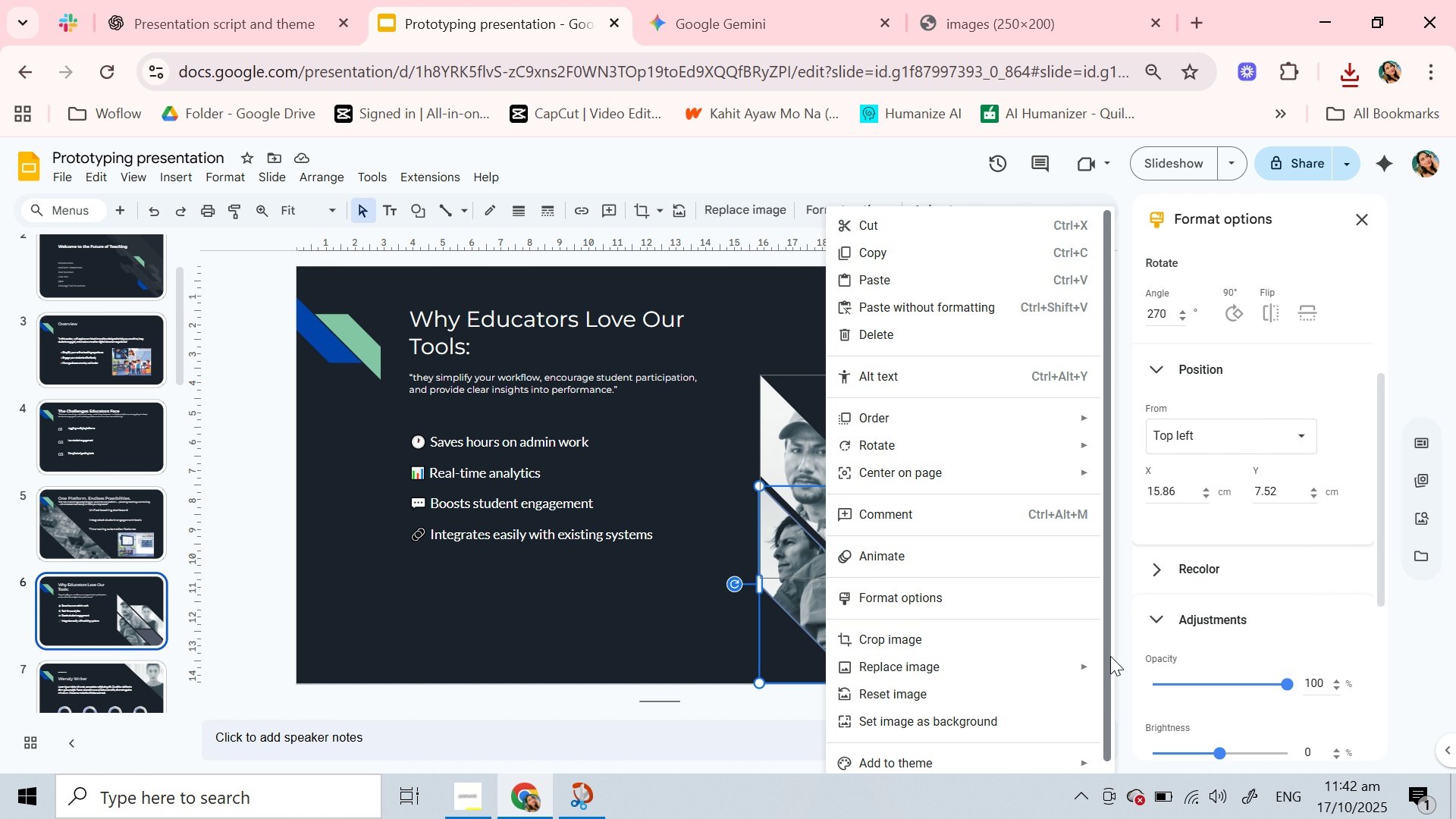 
left_click([1087, 664])
 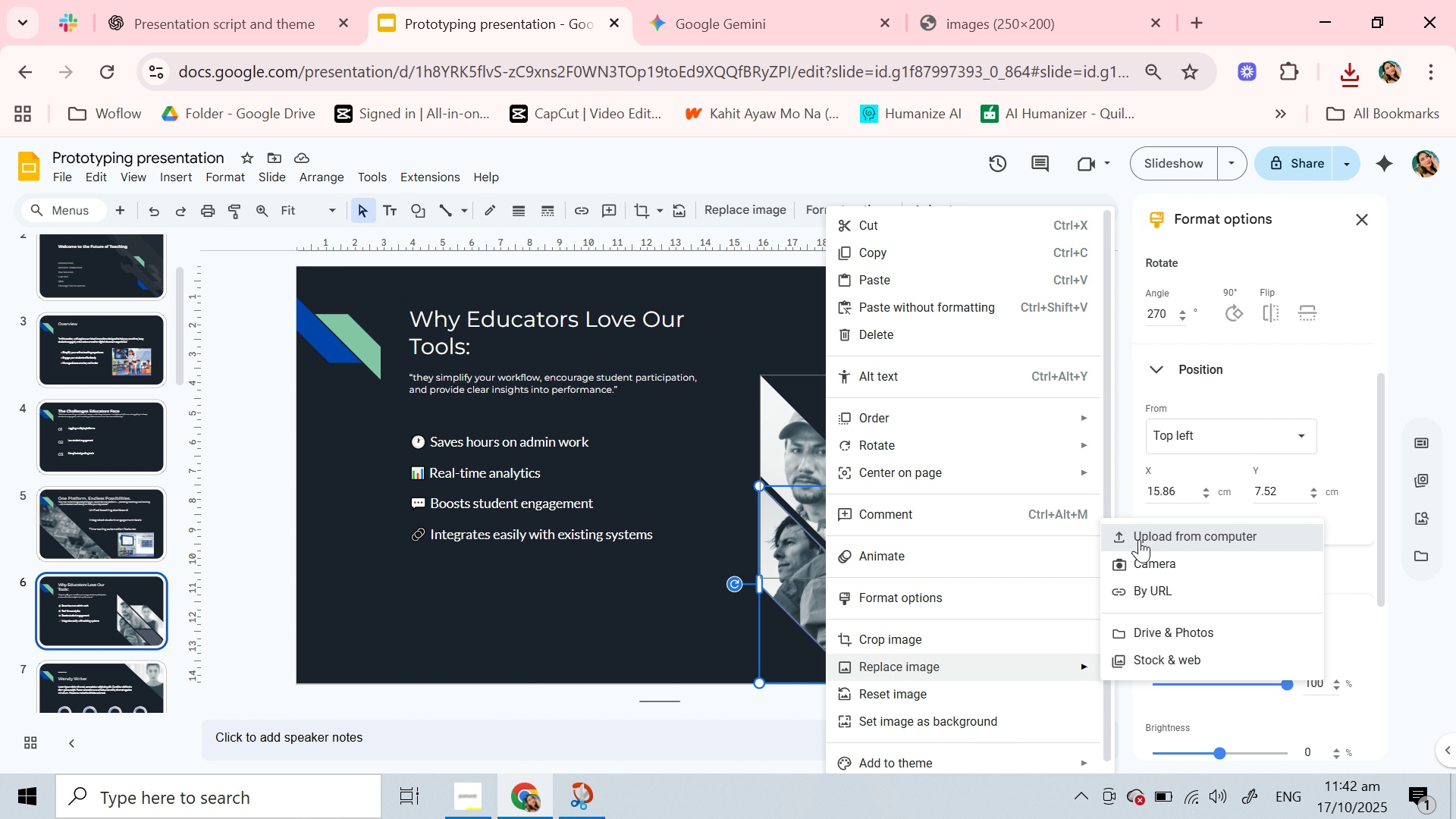 
left_click([1139, 539])
 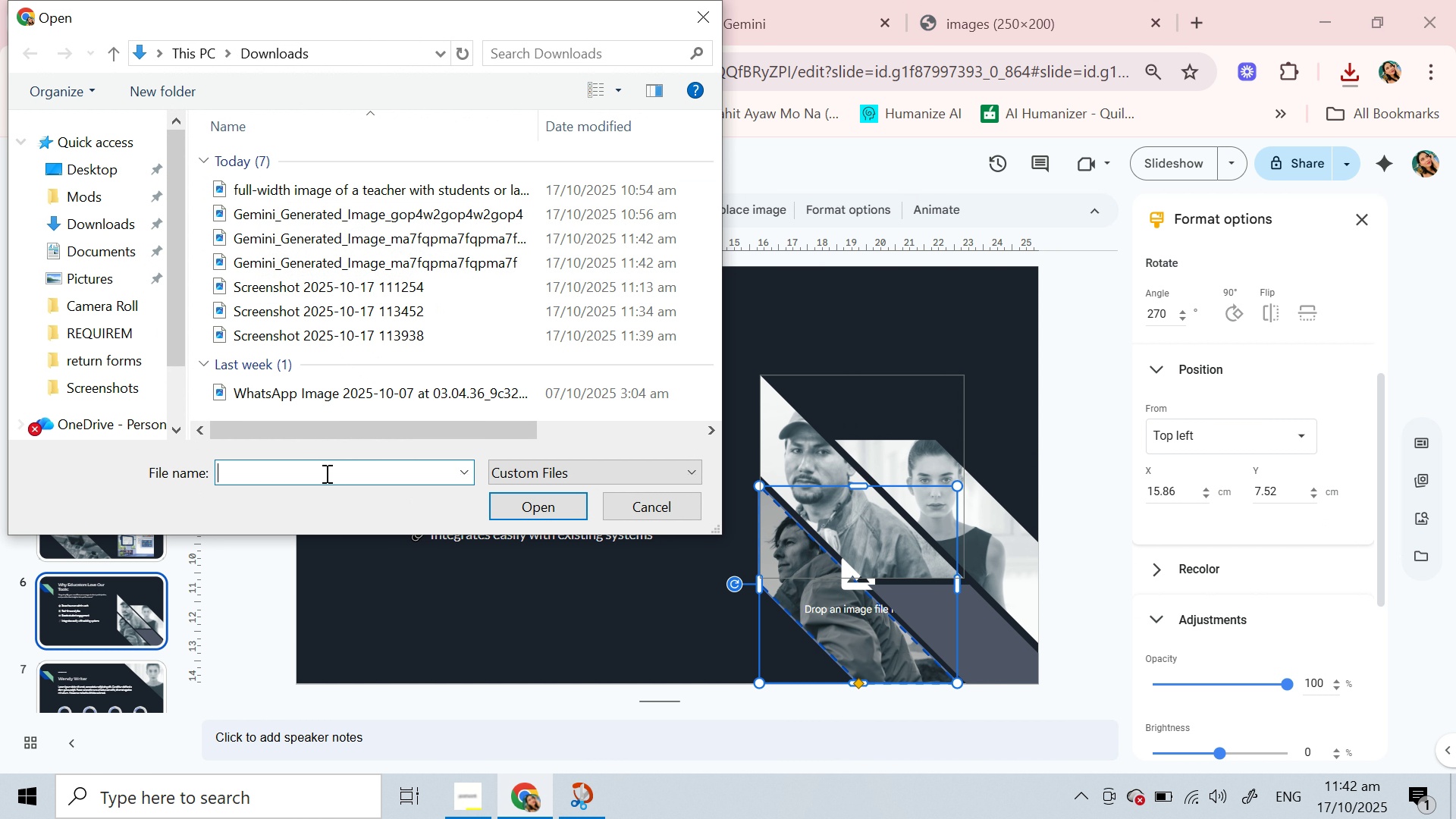 
wait(5.84)
 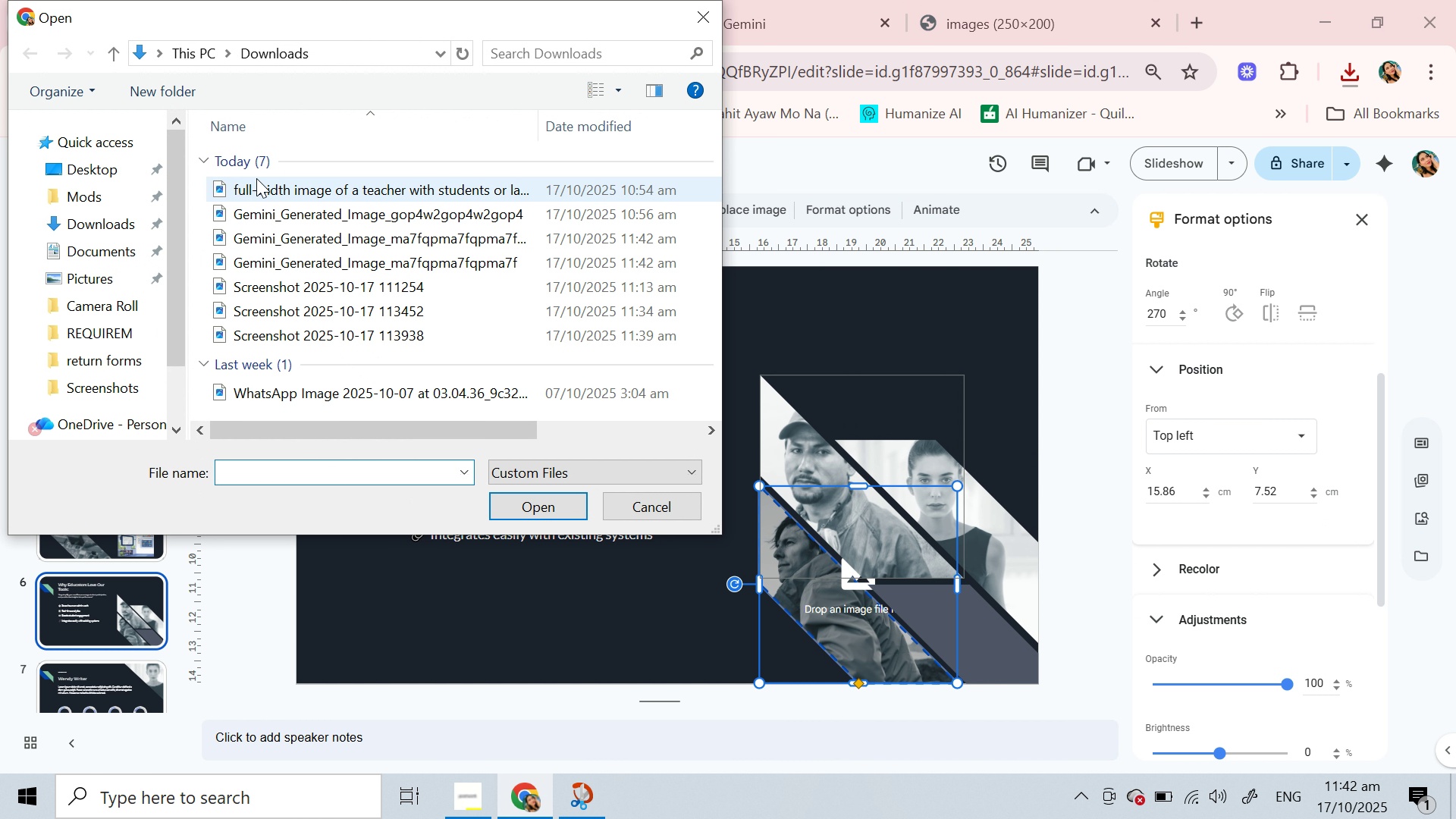 
left_click([322, 238])
 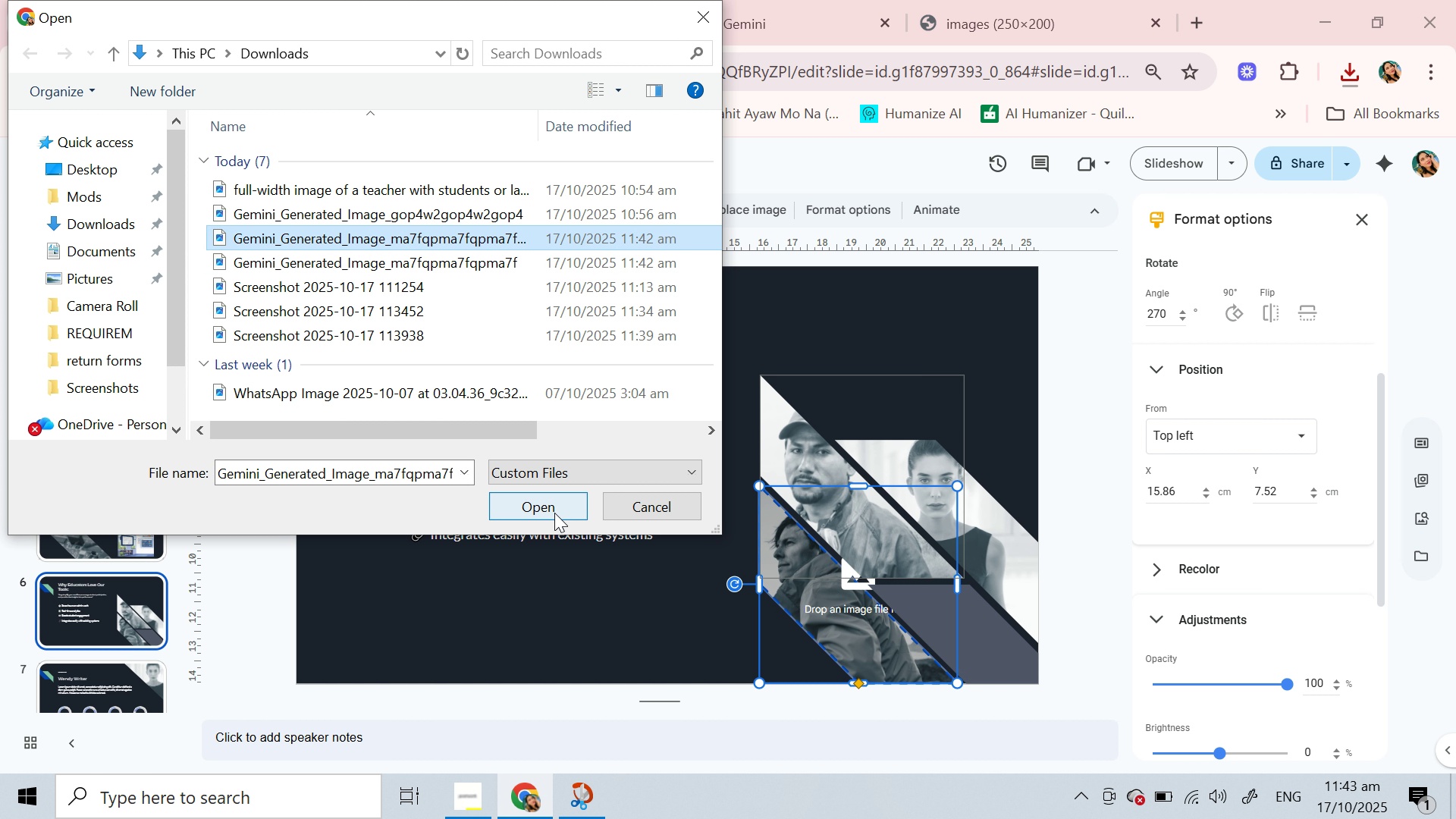 
left_click([554, 513])
 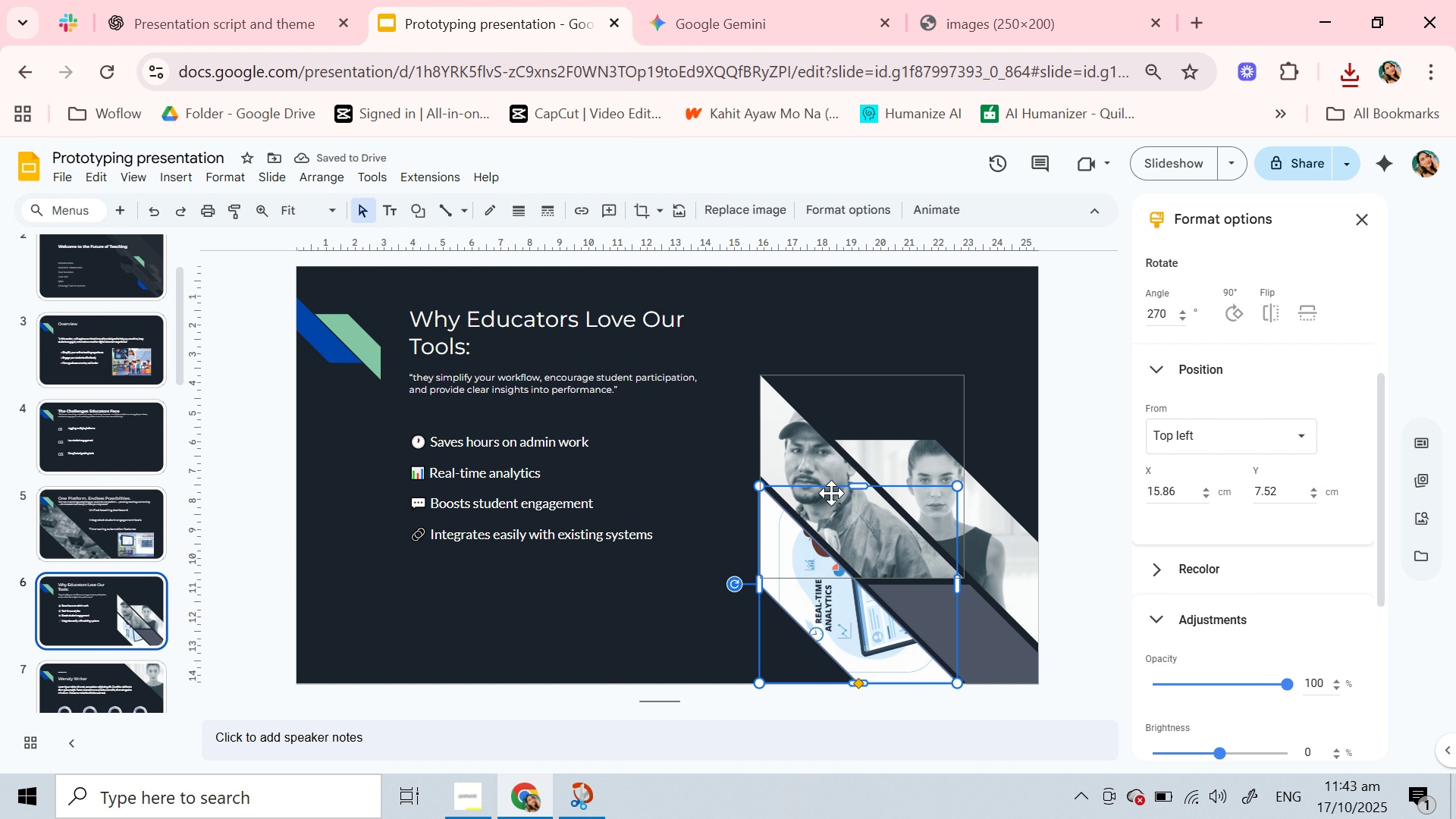 
wait(8.59)
 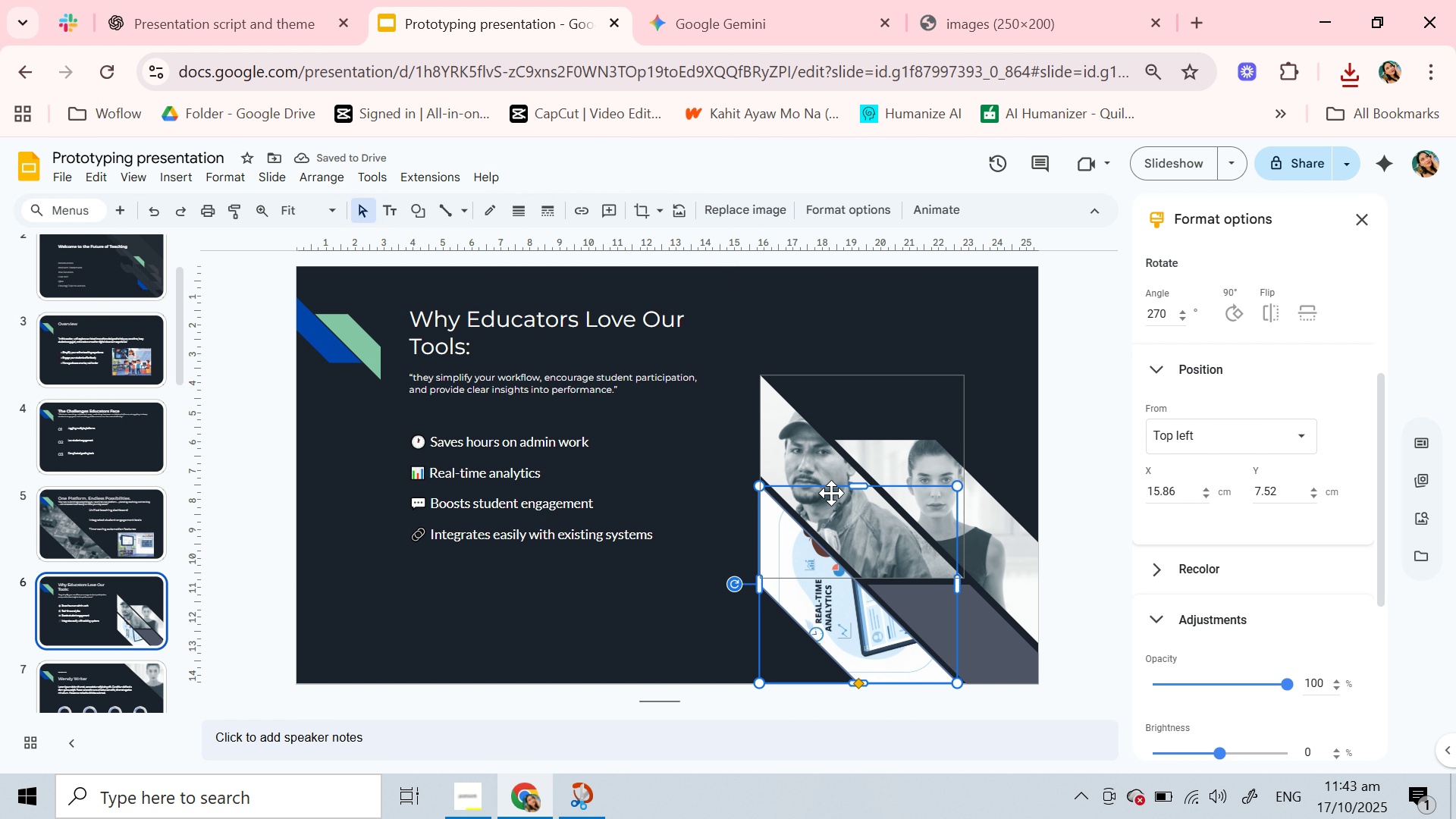 
left_click([1202, 431])
 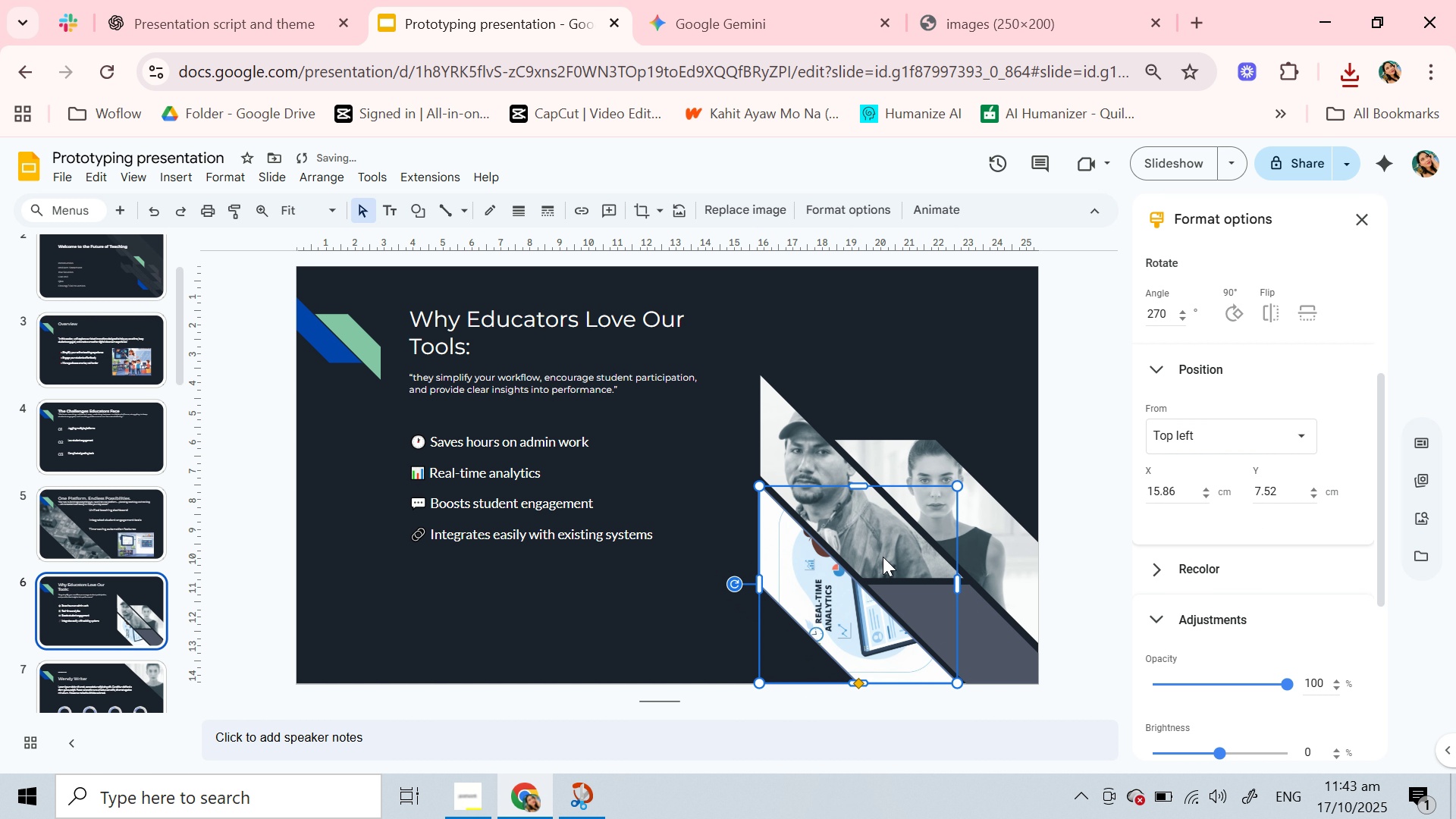 
key(Control+Z)
 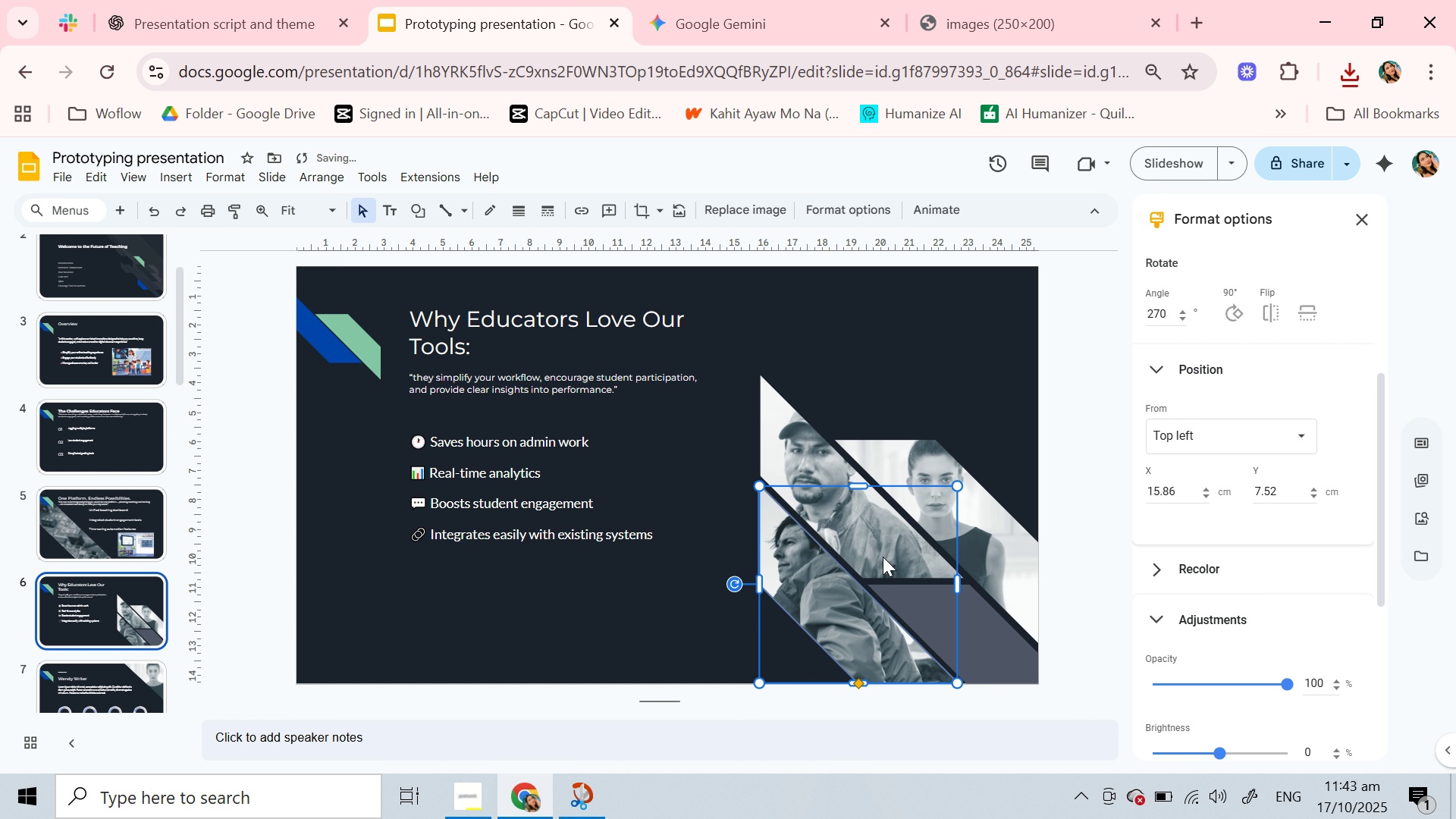 
key(Control+Z)
 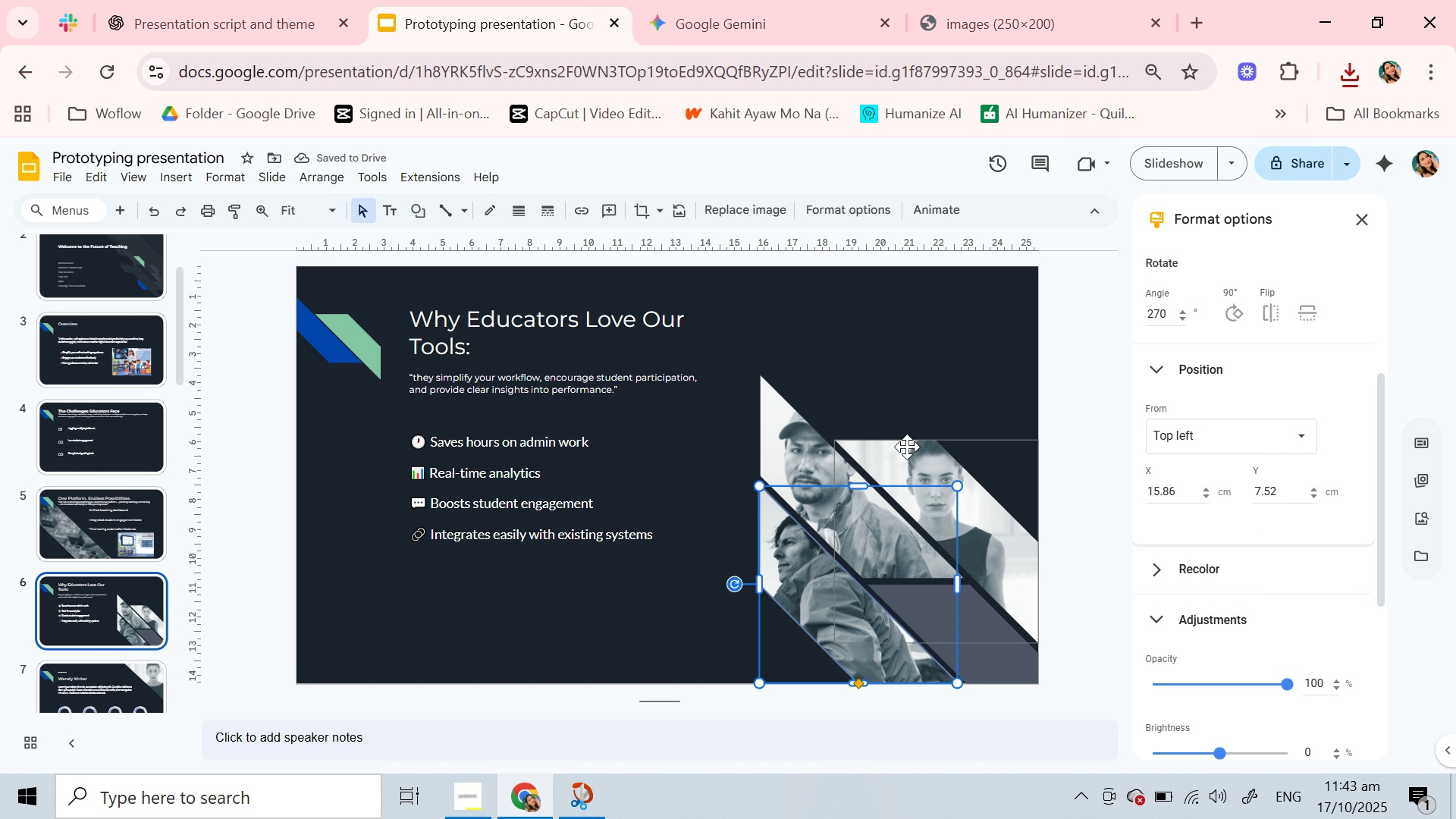 
left_click([912, 379])
 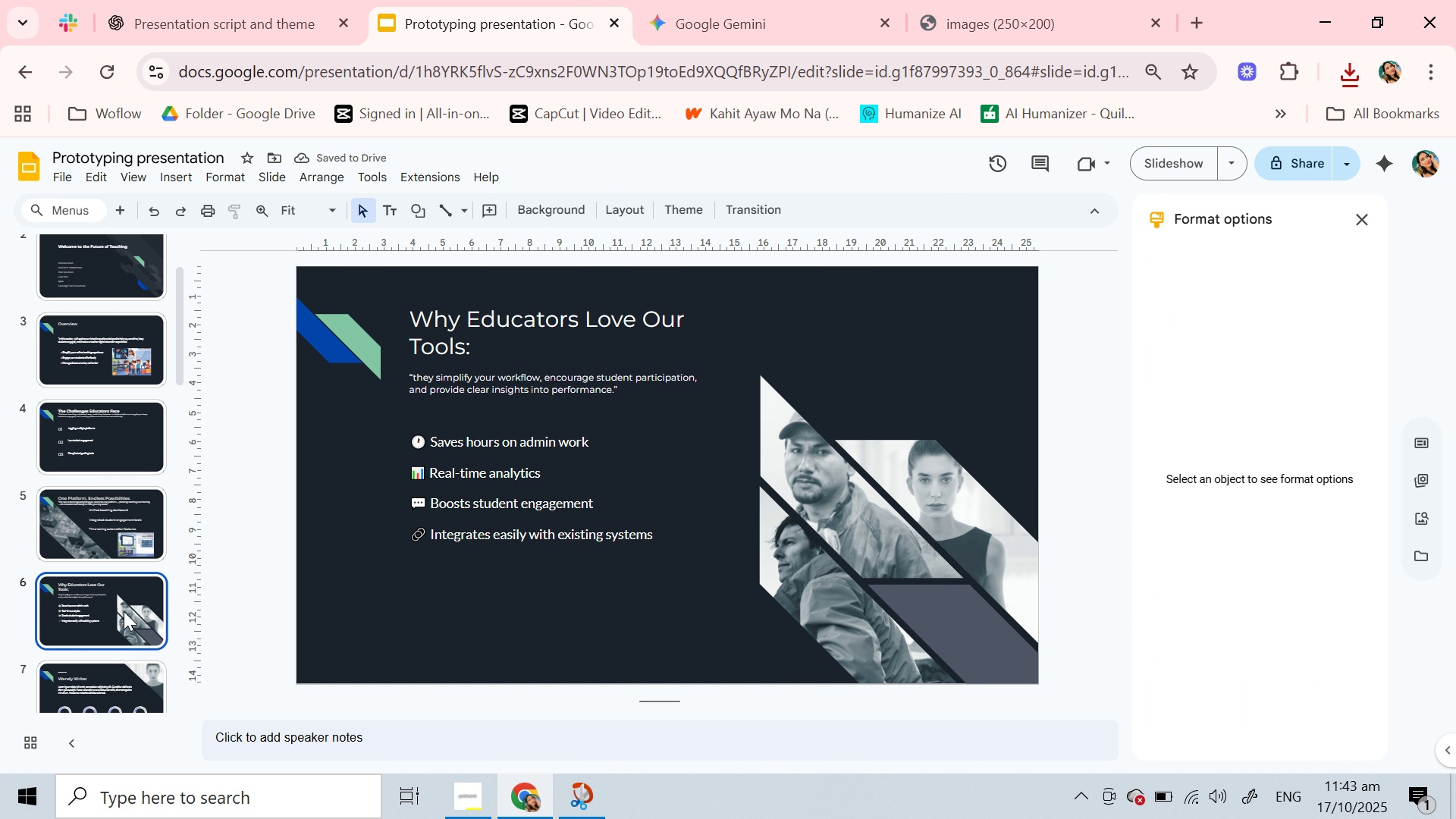 
scroll: coordinate [64, 478], scroll_direction: down, amount: 2.0
 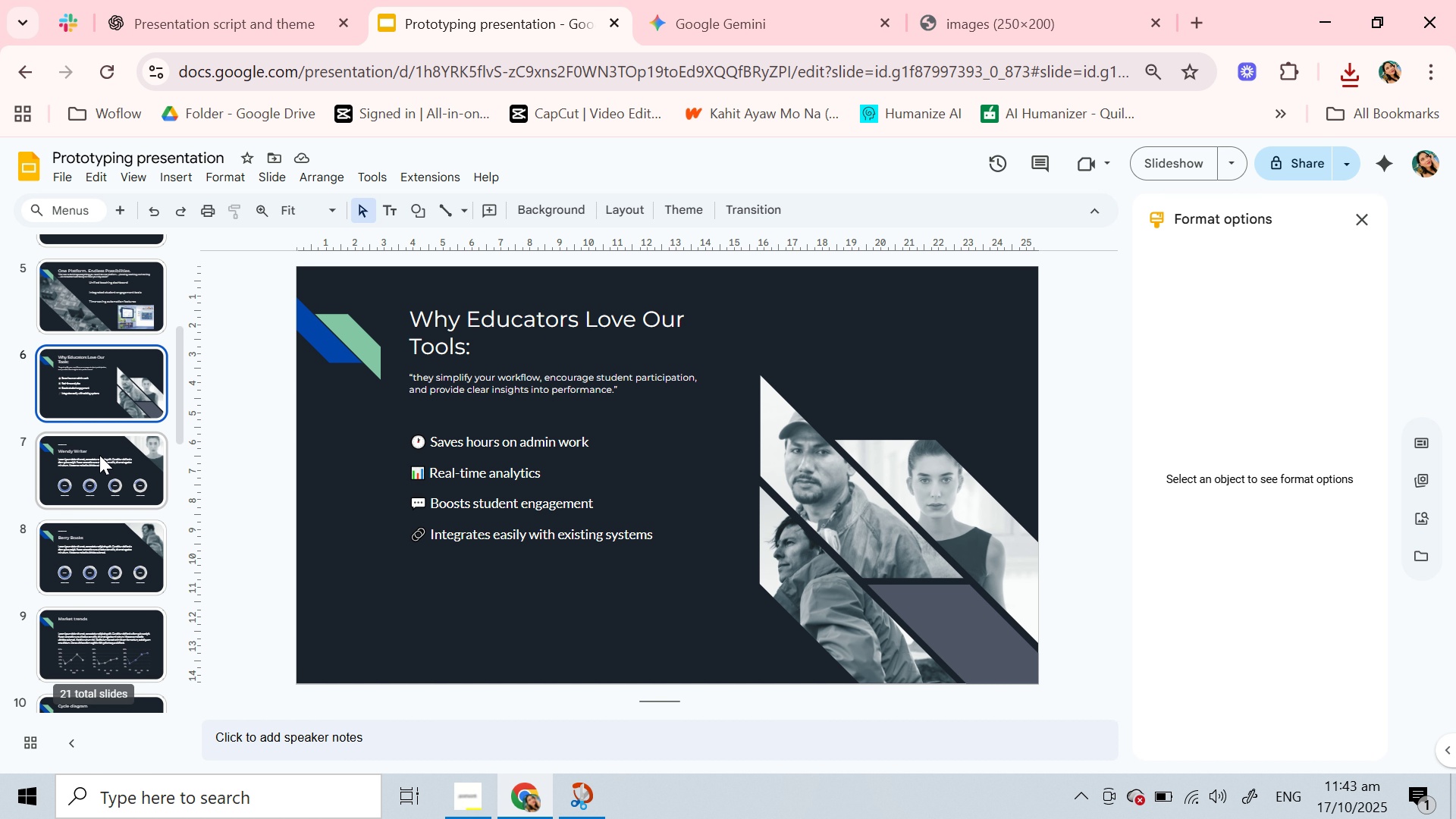 
left_click([99, 455])
 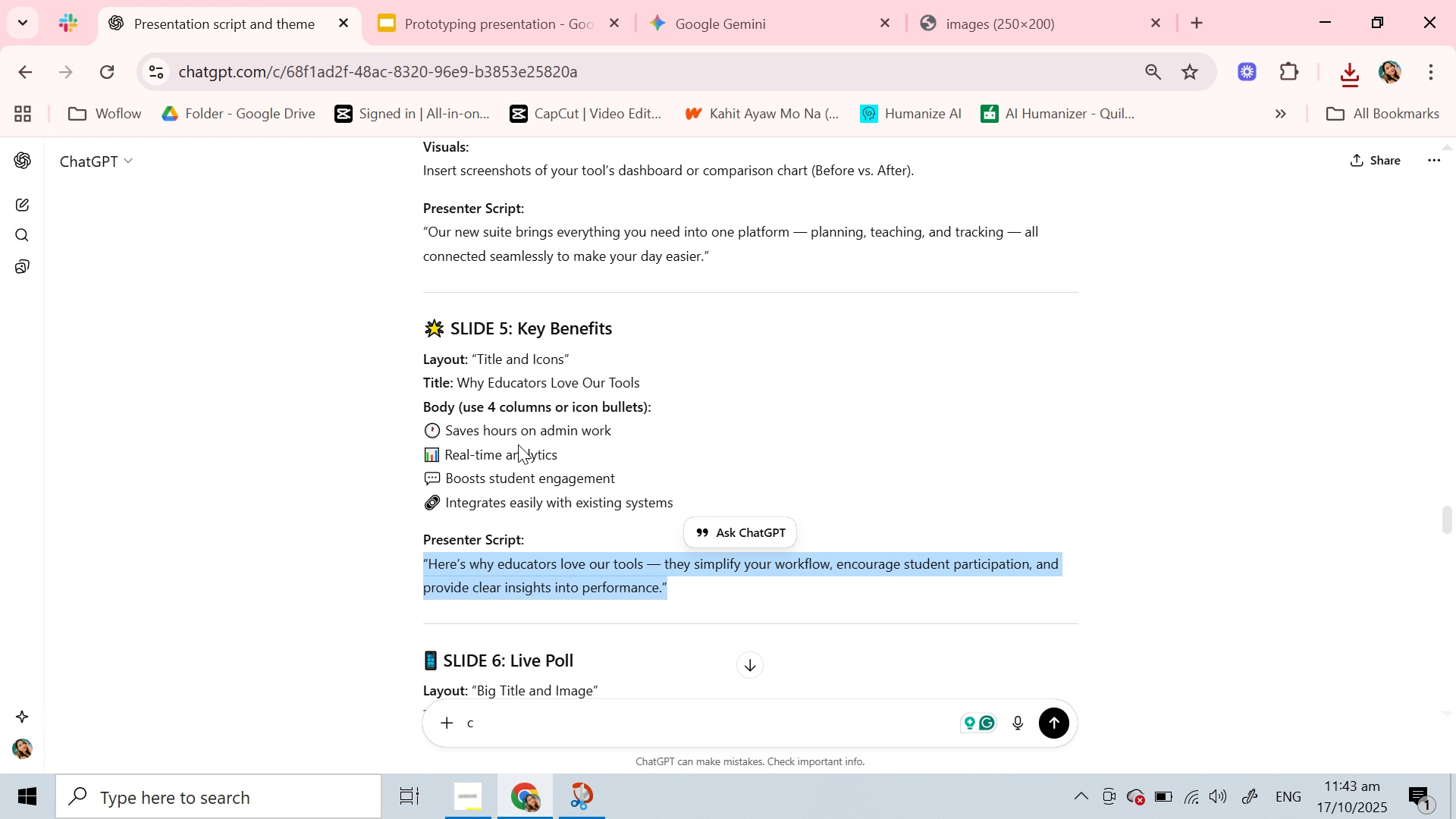 
scroll: coordinate [601, 433], scroll_direction: down, amount: 3.0
 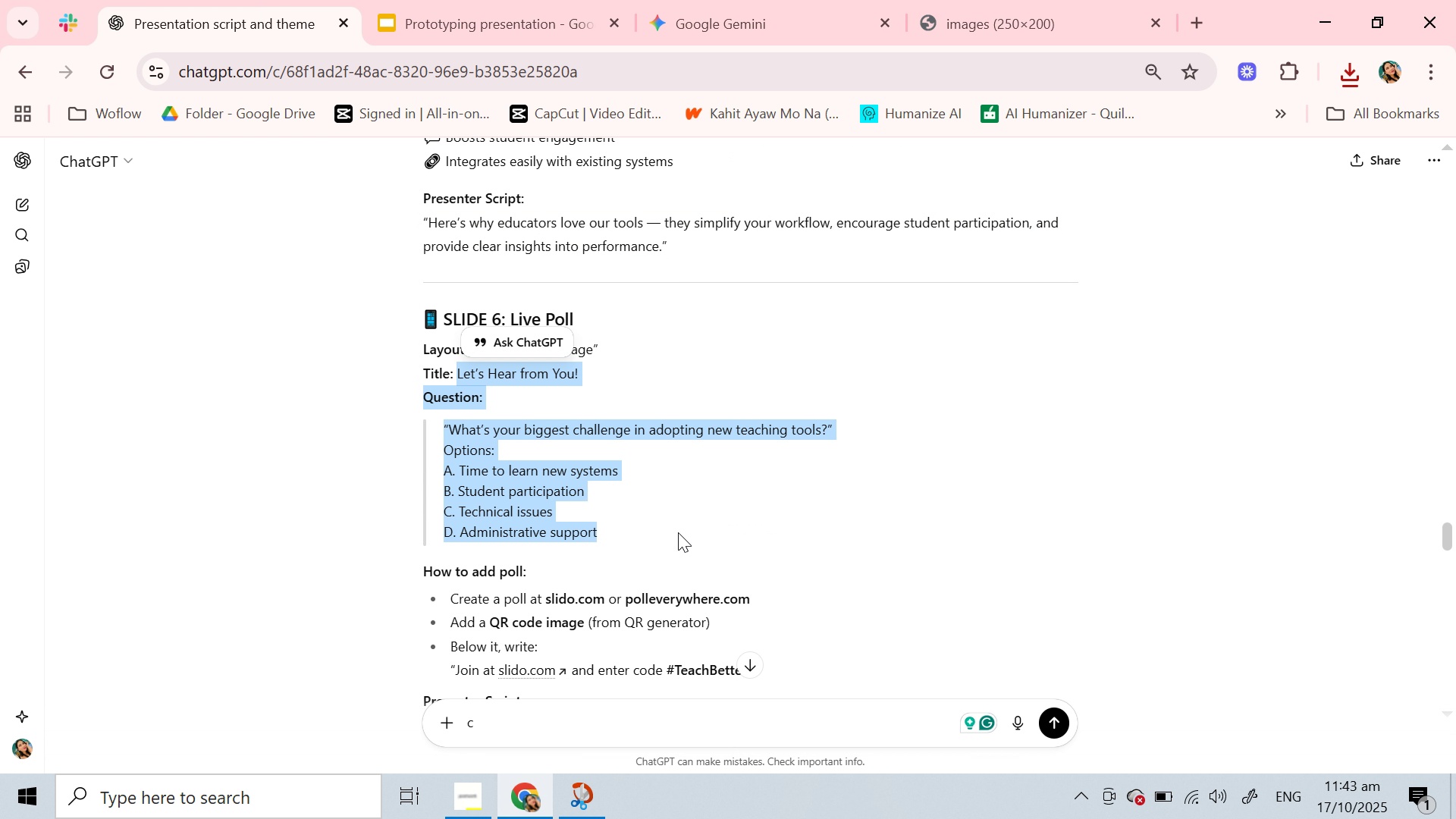 
key(Control+C)
 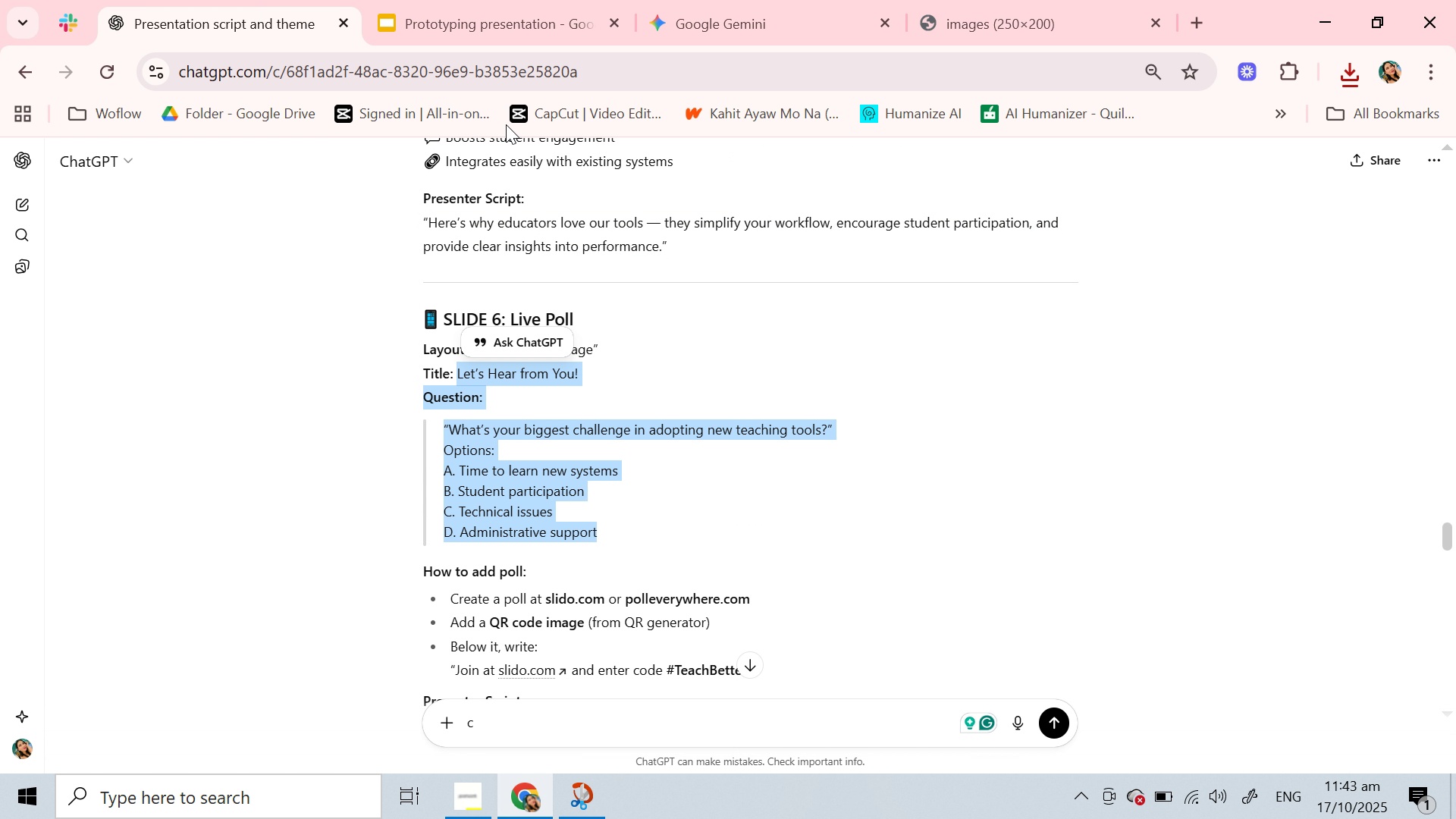 
key(Control+C)
 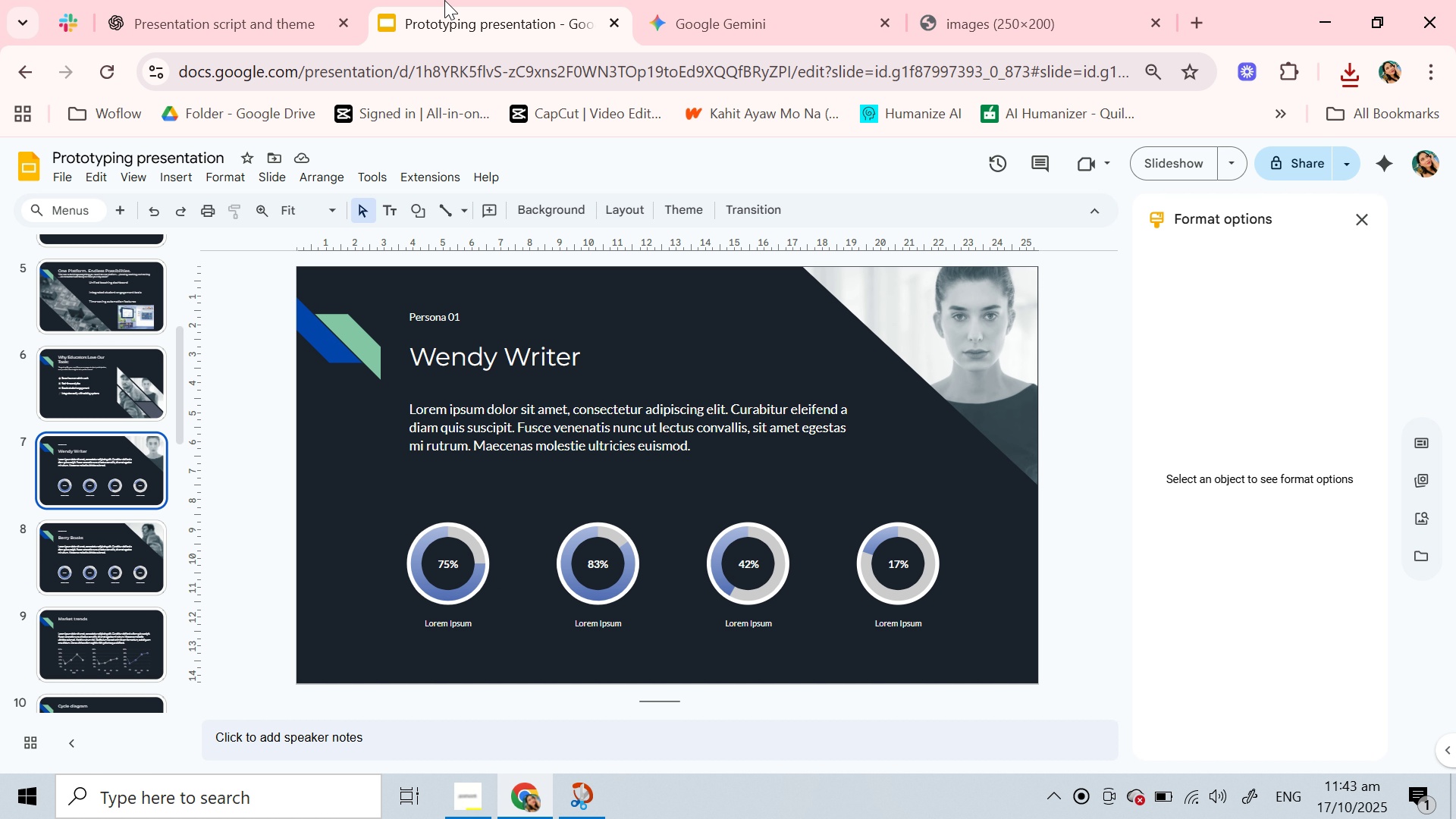 
left_click([444, 0])
 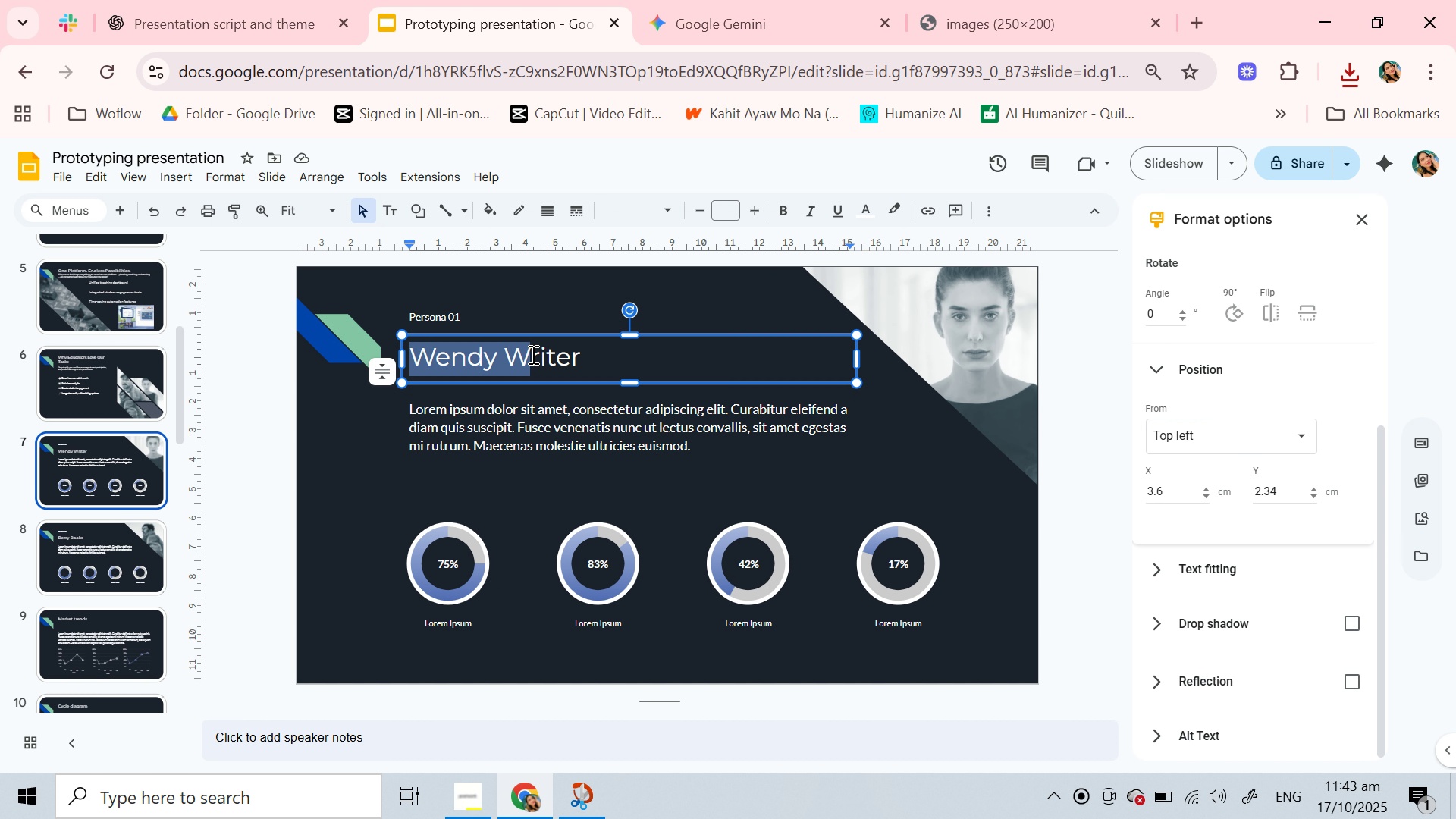 
left_click([569, 358])
 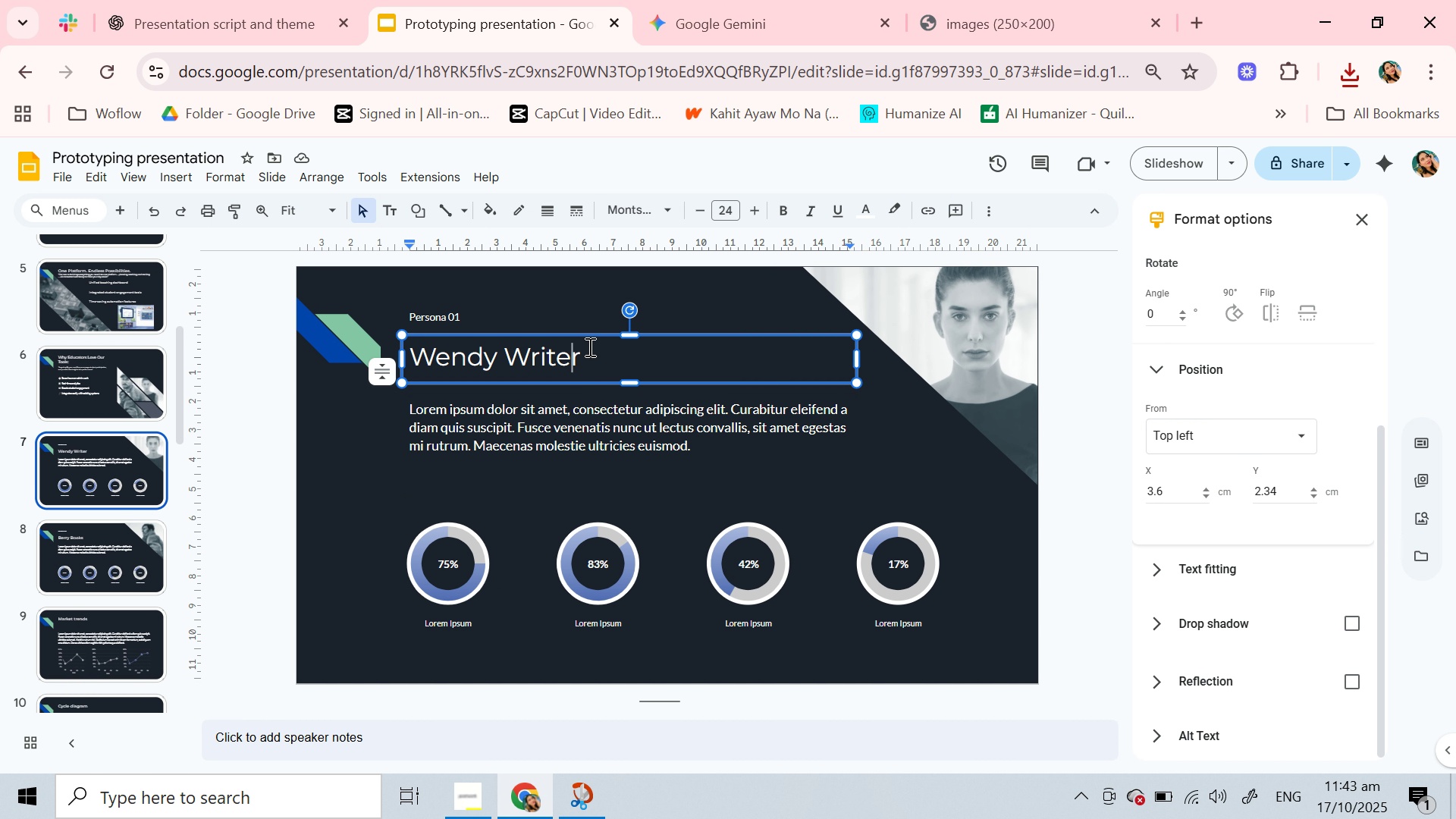 
left_click([592, 354])
 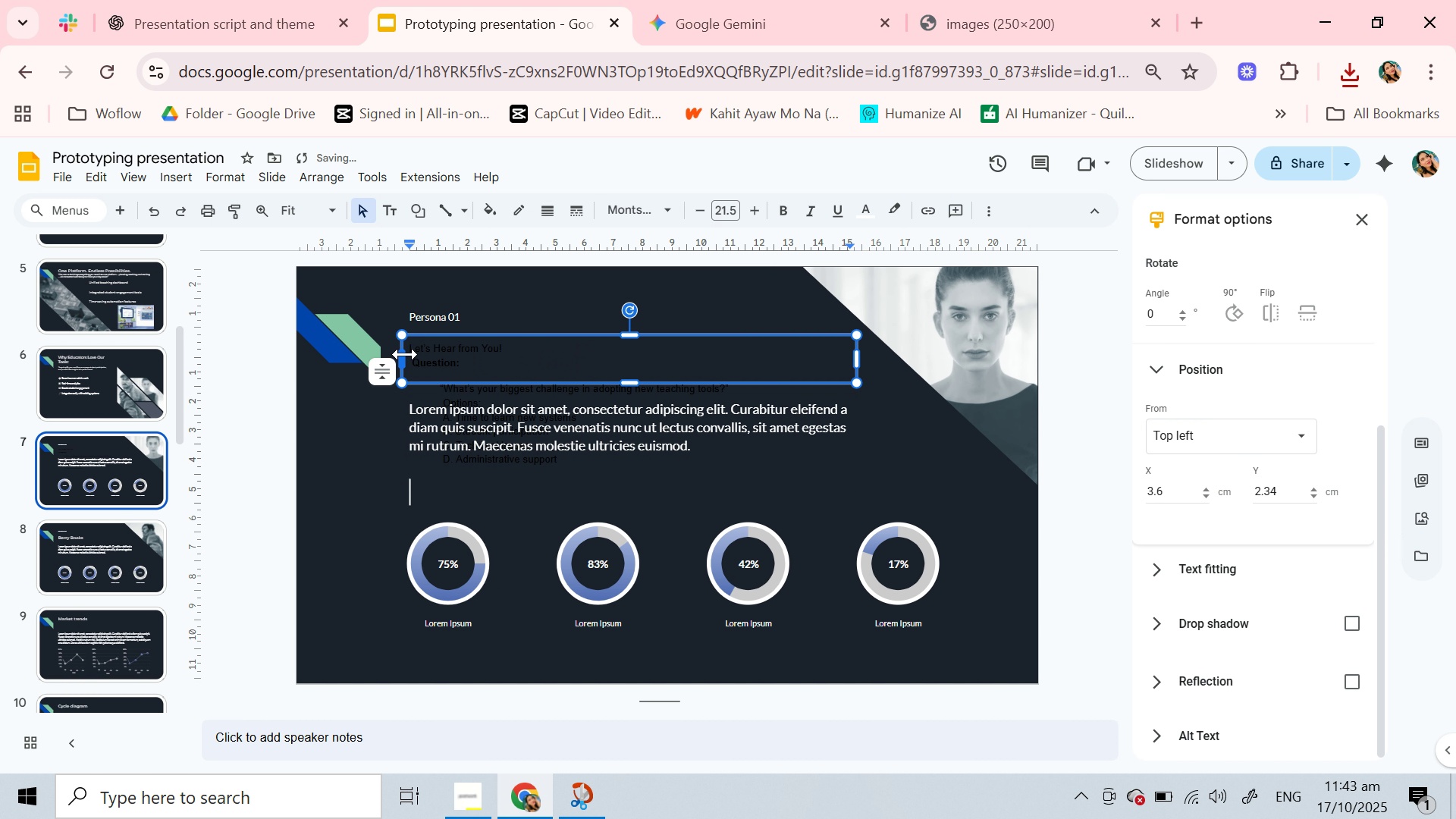 
key(Control+V)
 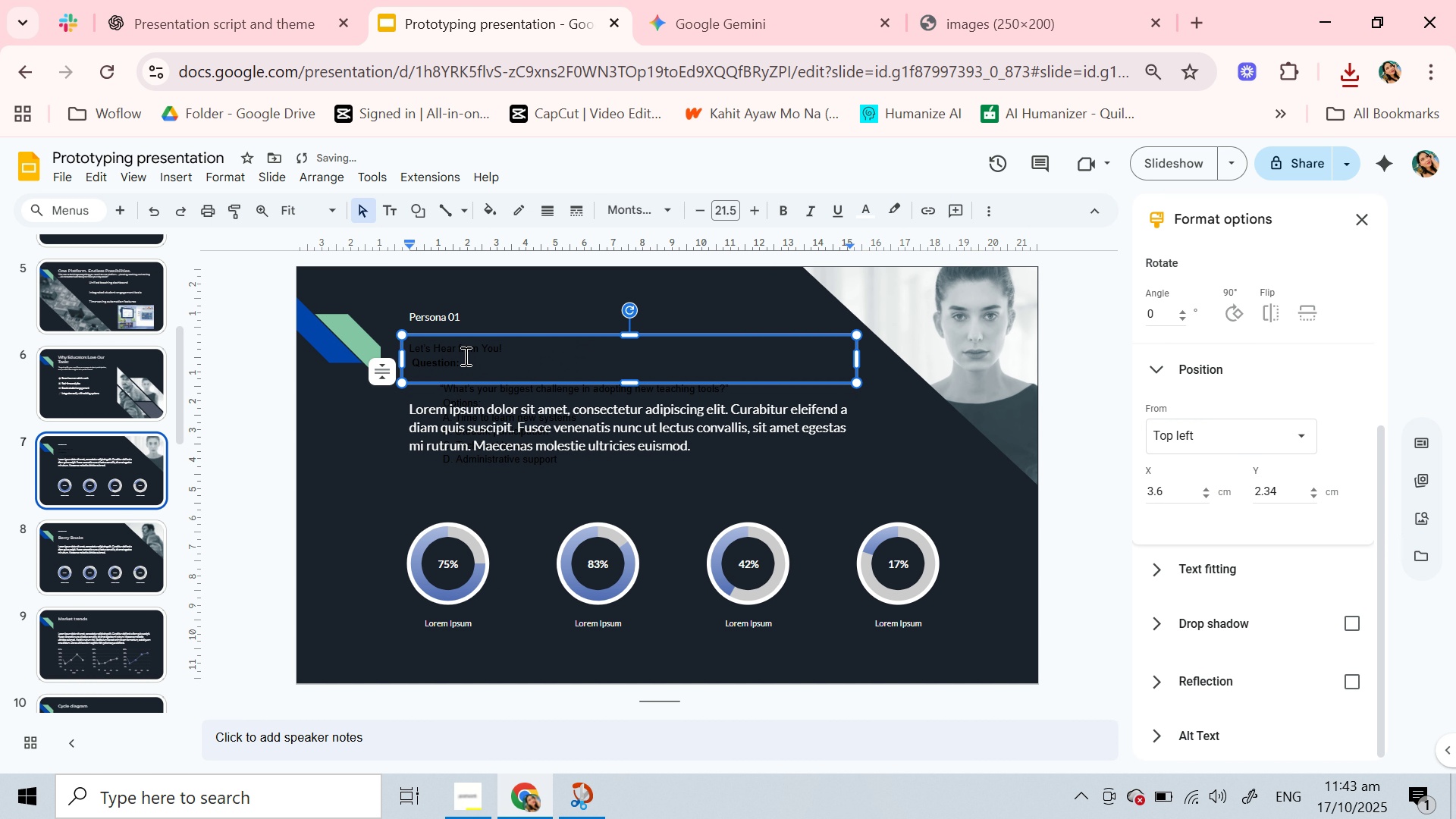 
key(Control+Z)
 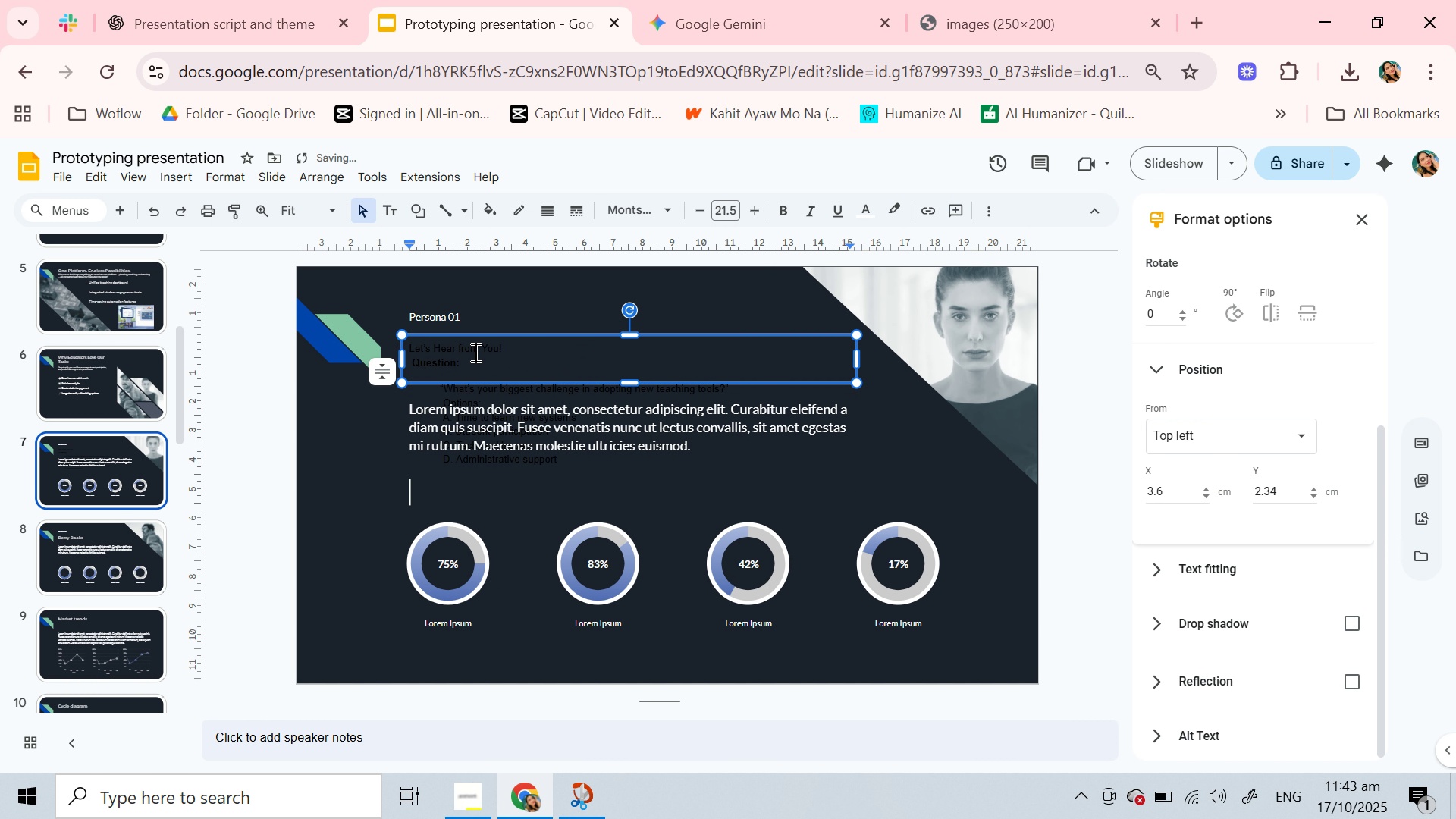 
key(Control+V)
 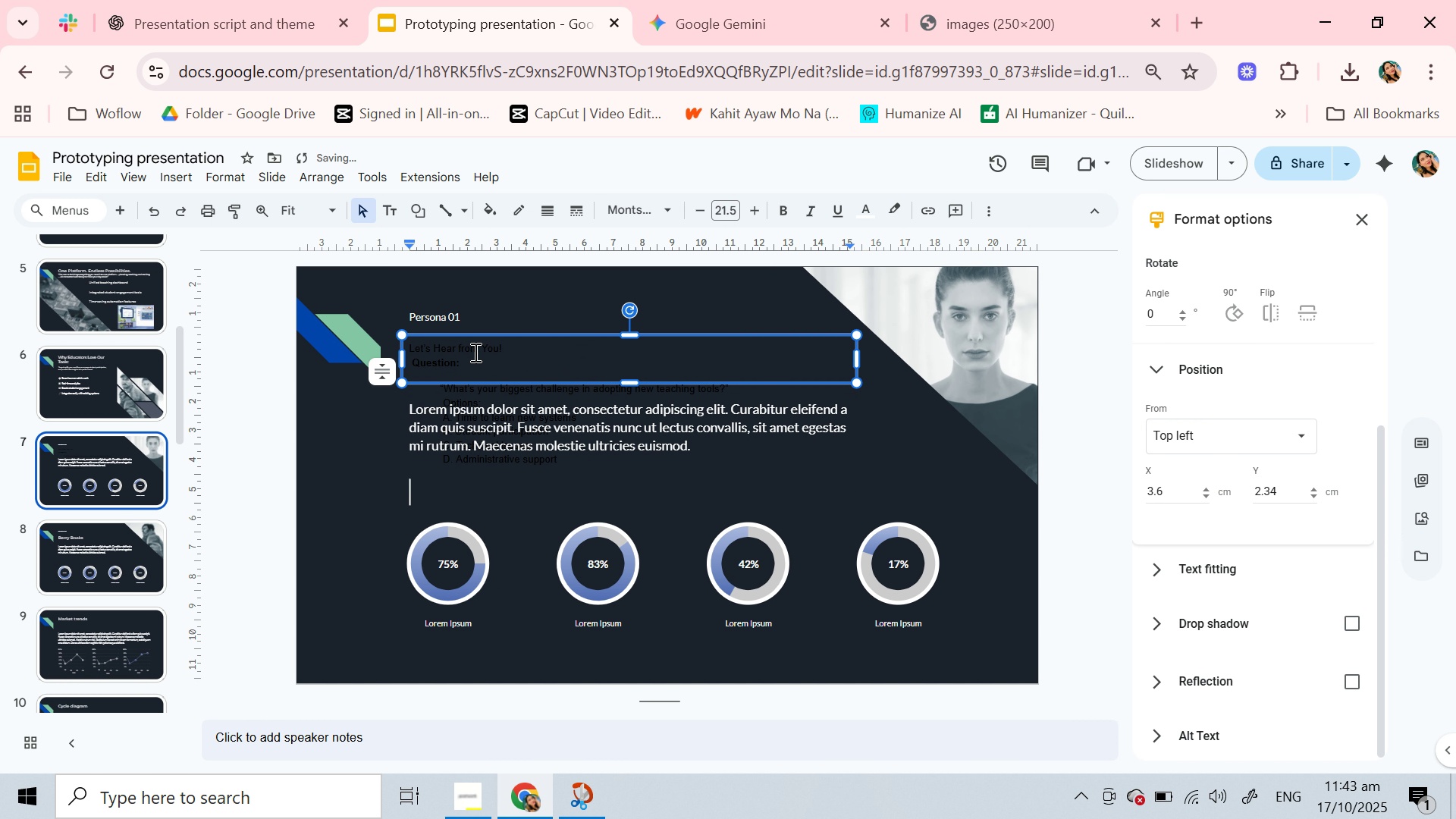 
key(Control+Z)
 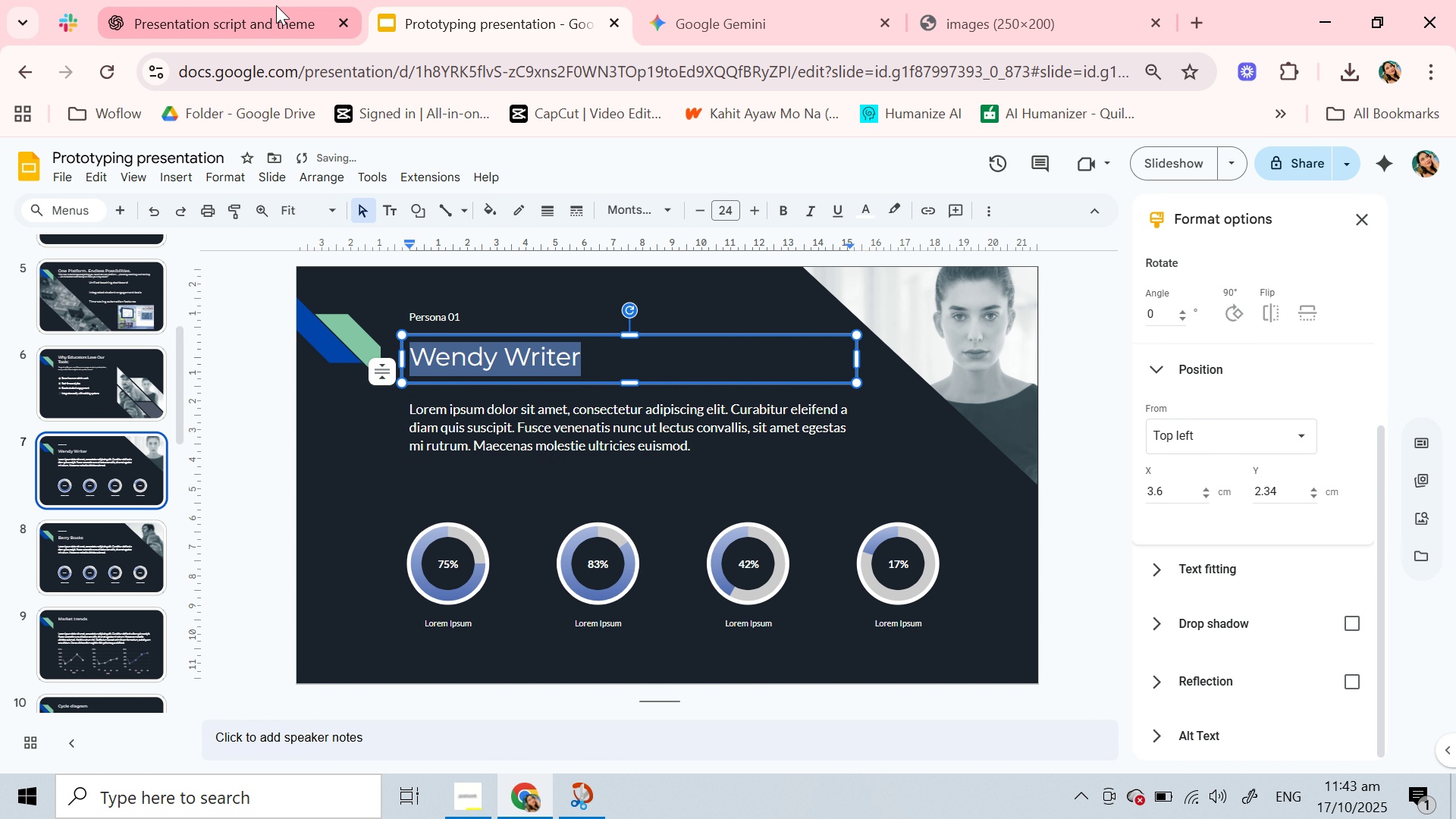 
left_click([275, 5])
 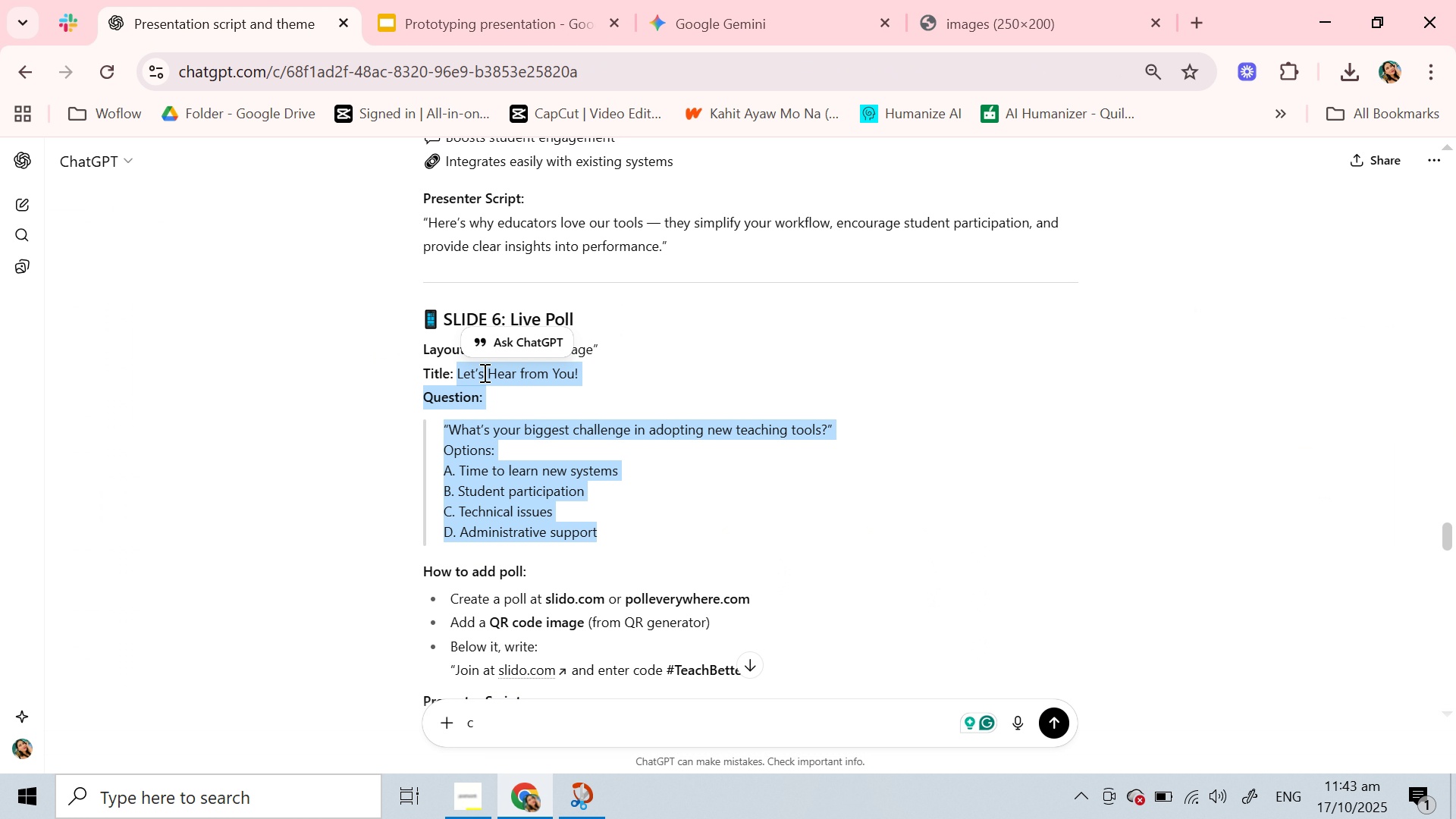 
left_click([483, 372])
 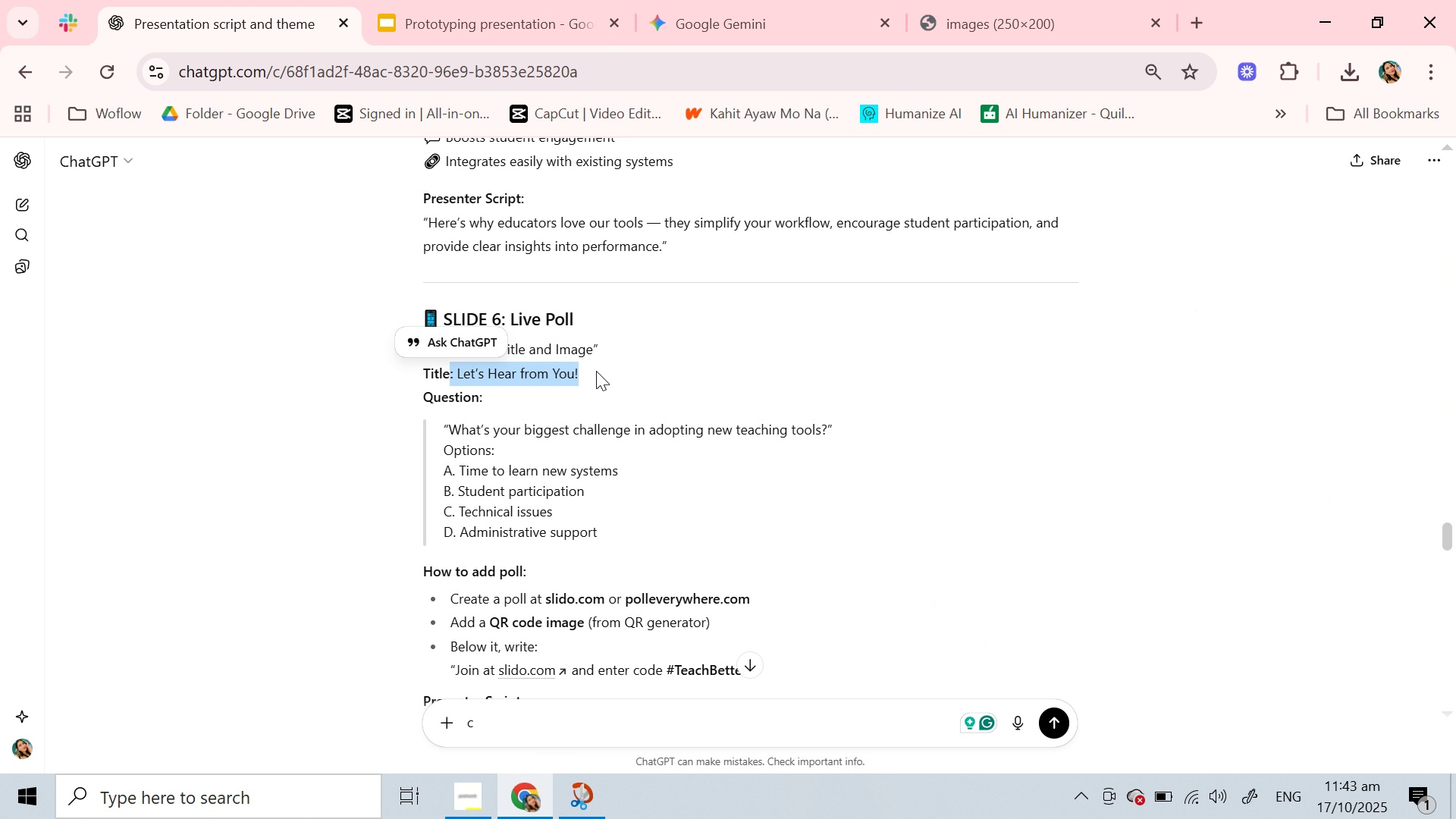 
left_click([596, 371])
 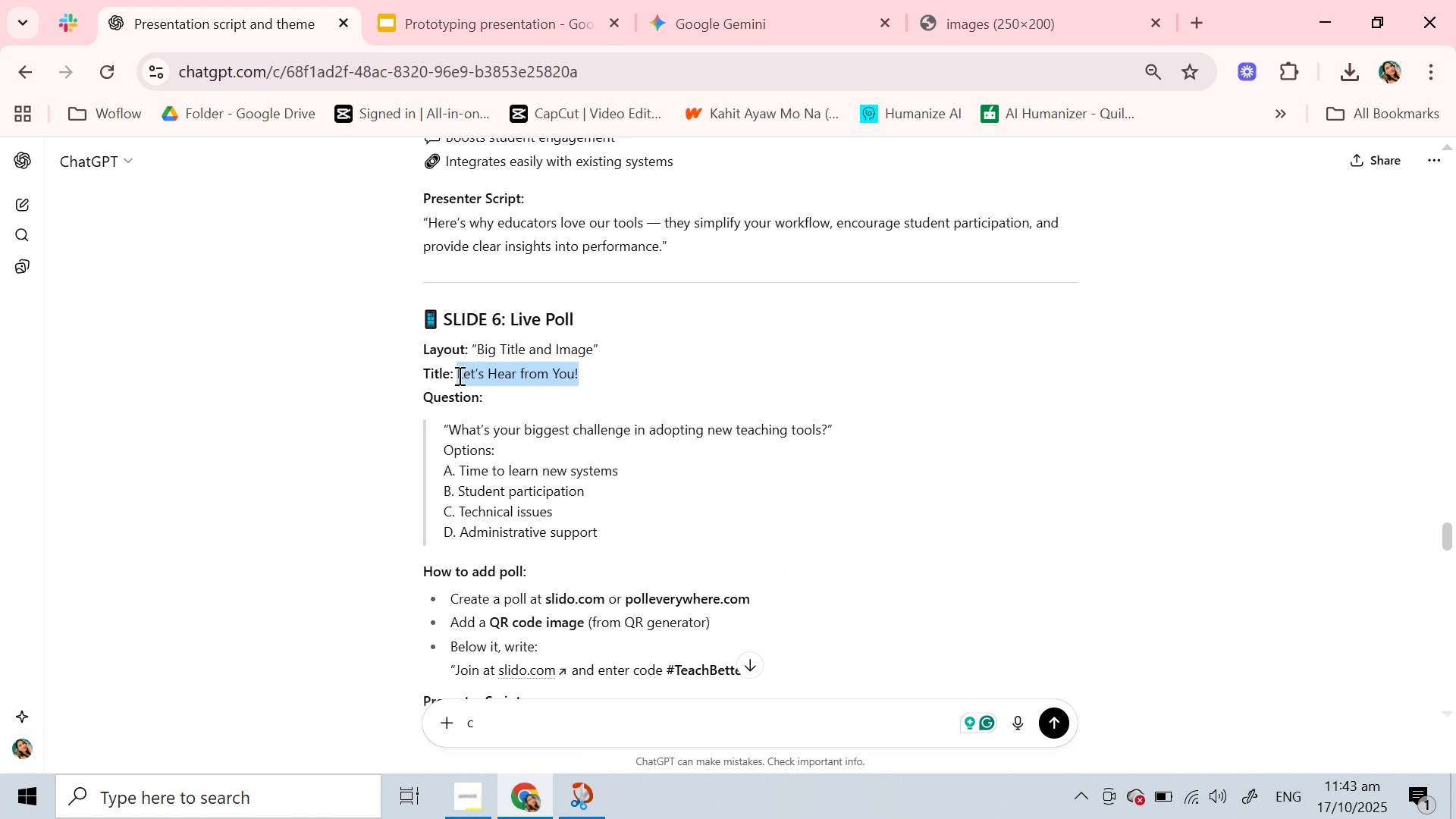 
key(Control+C)
 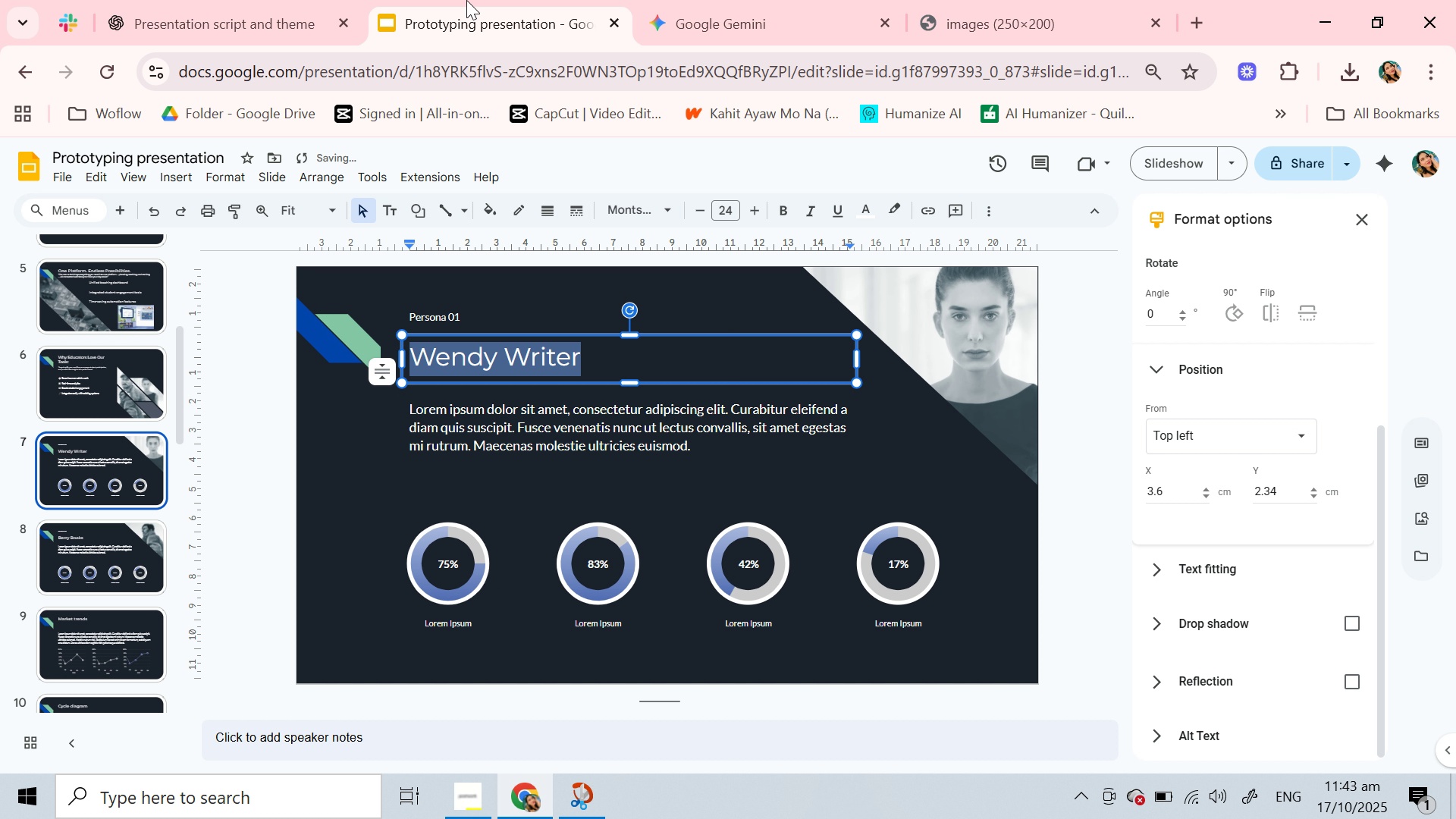 
left_click([466, 0])
 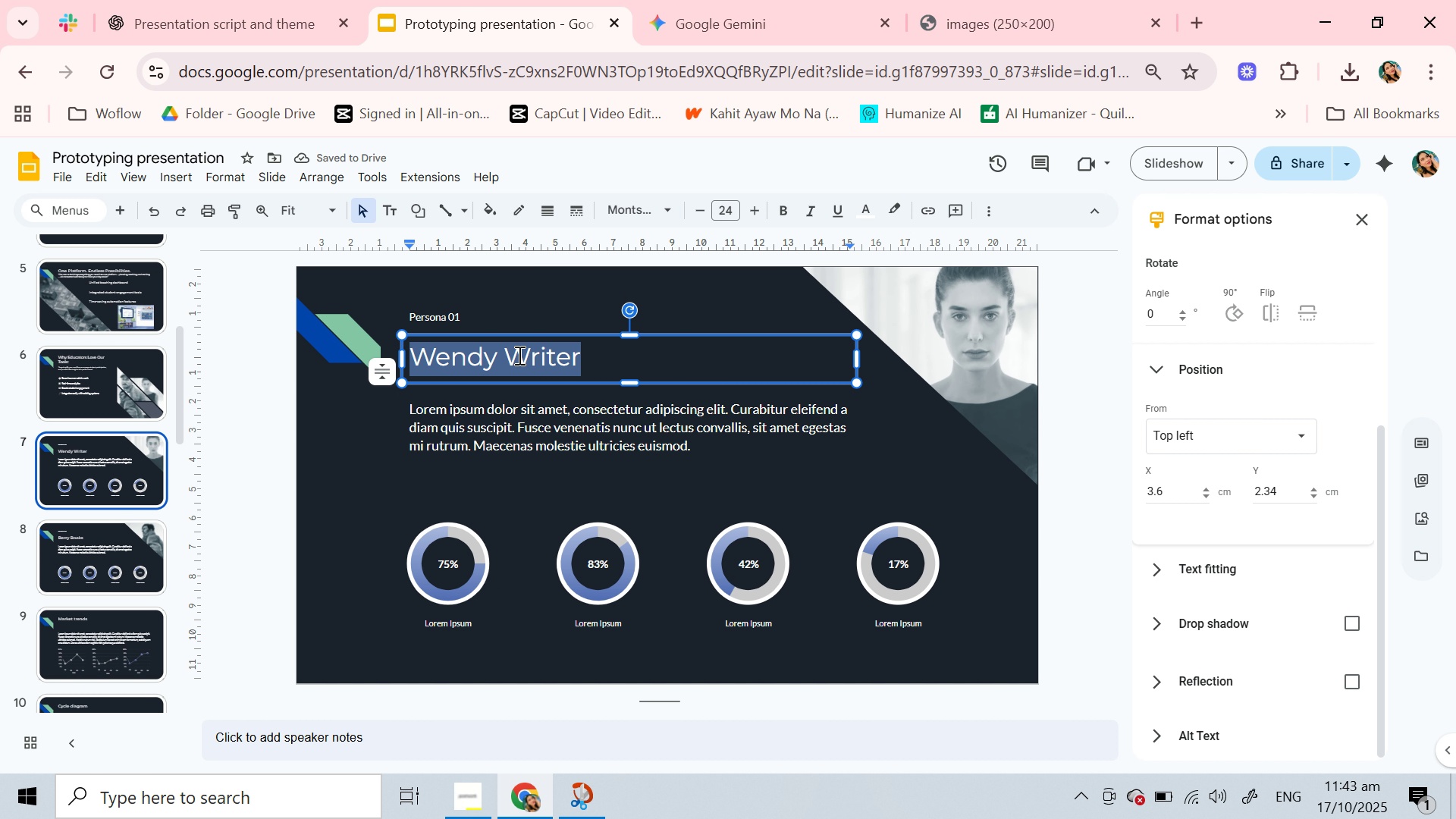 
key(Control+V)
 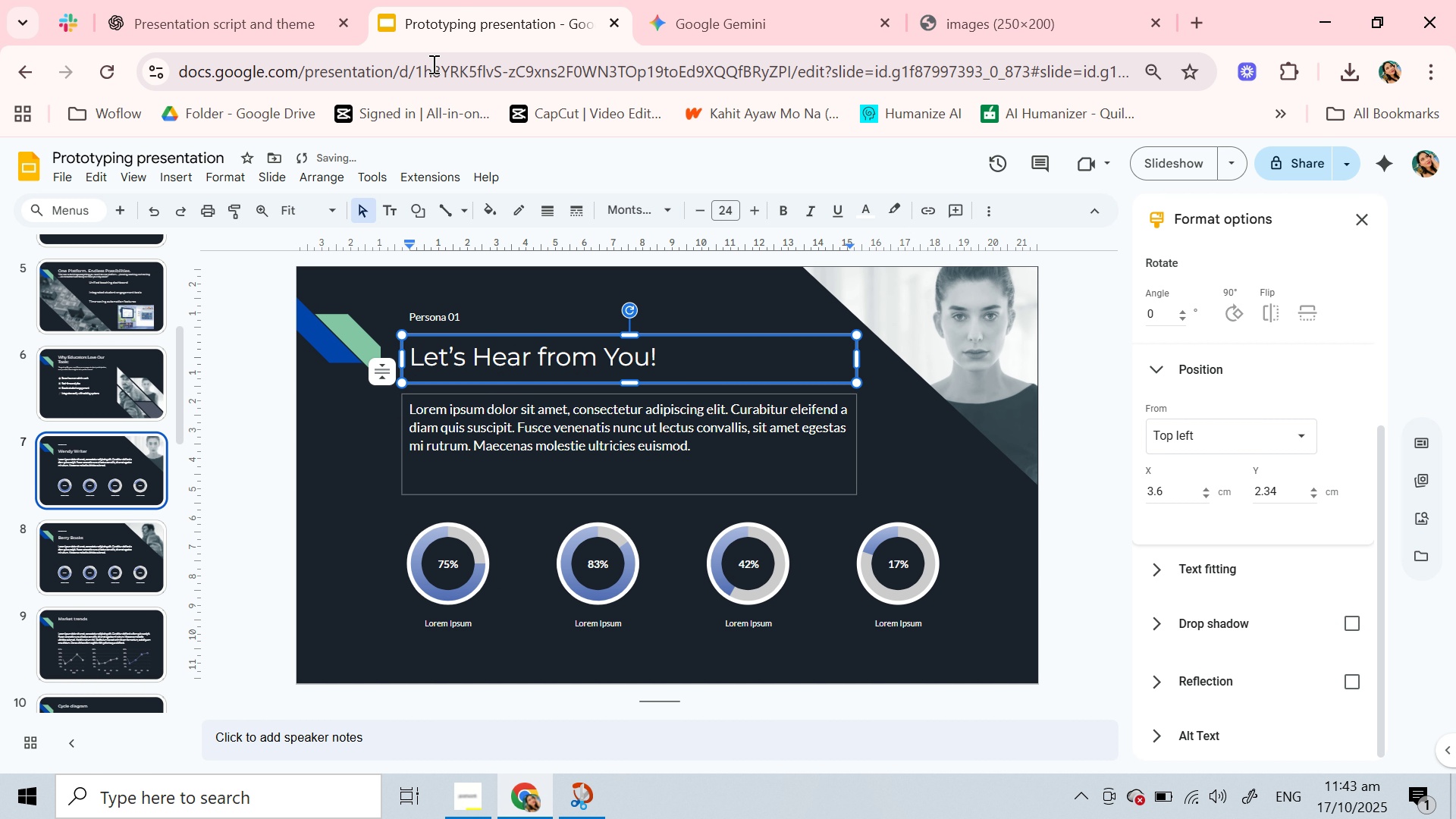 
double_click([146, 15])
 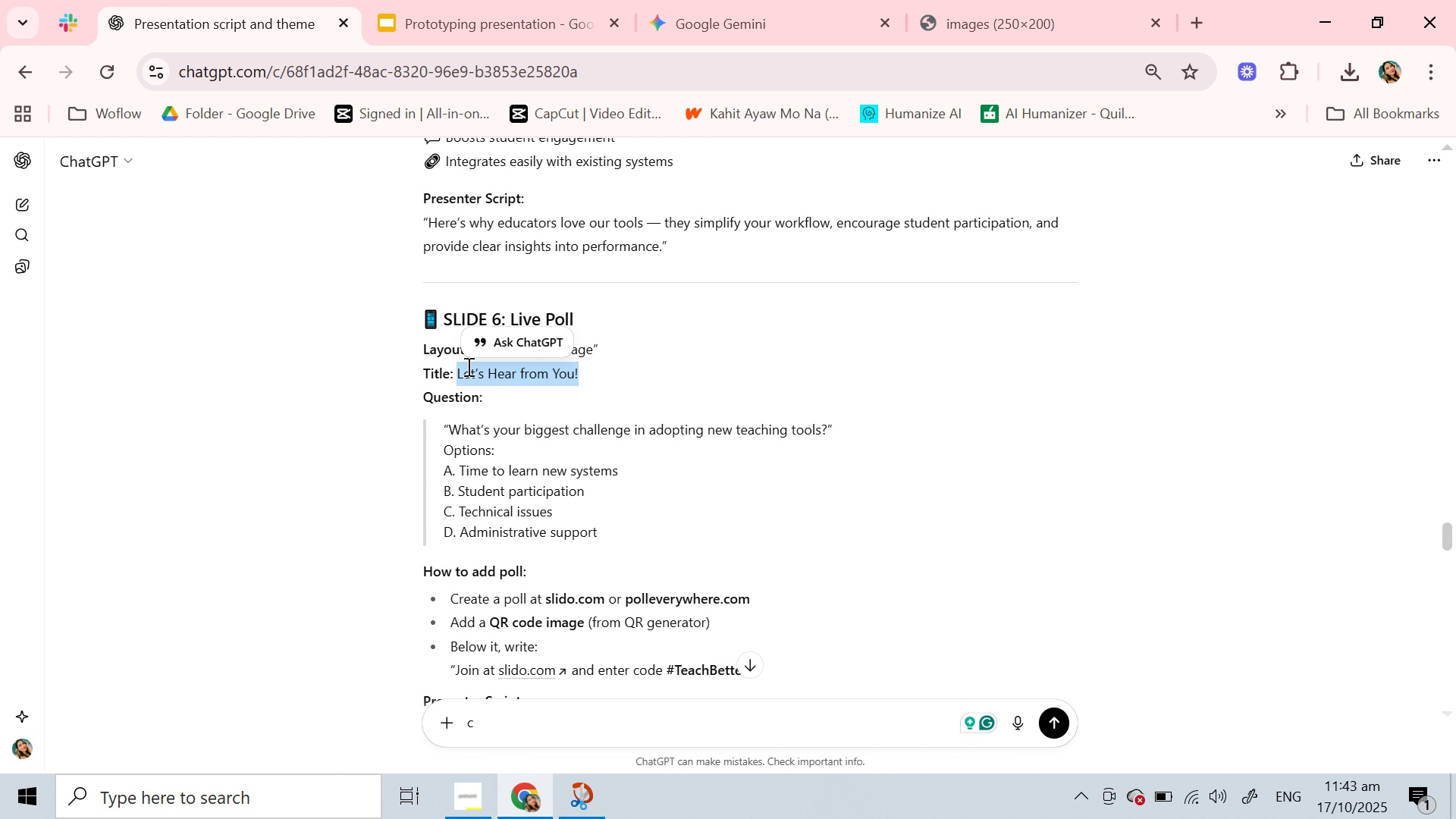 
scroll: coordinate [466, 370], scroll_direction: down, amount: 2.0
 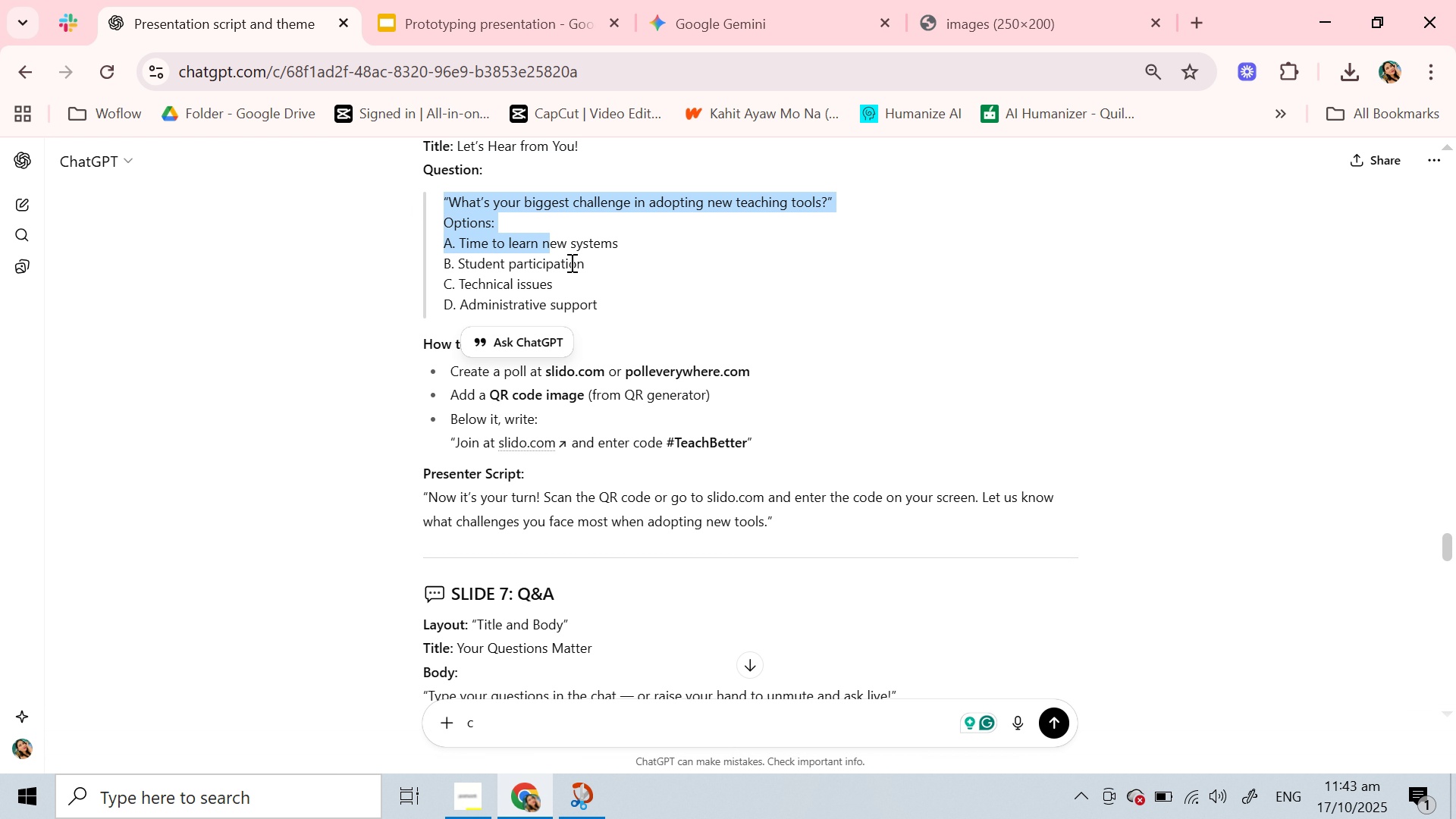 
key(Control+C)
 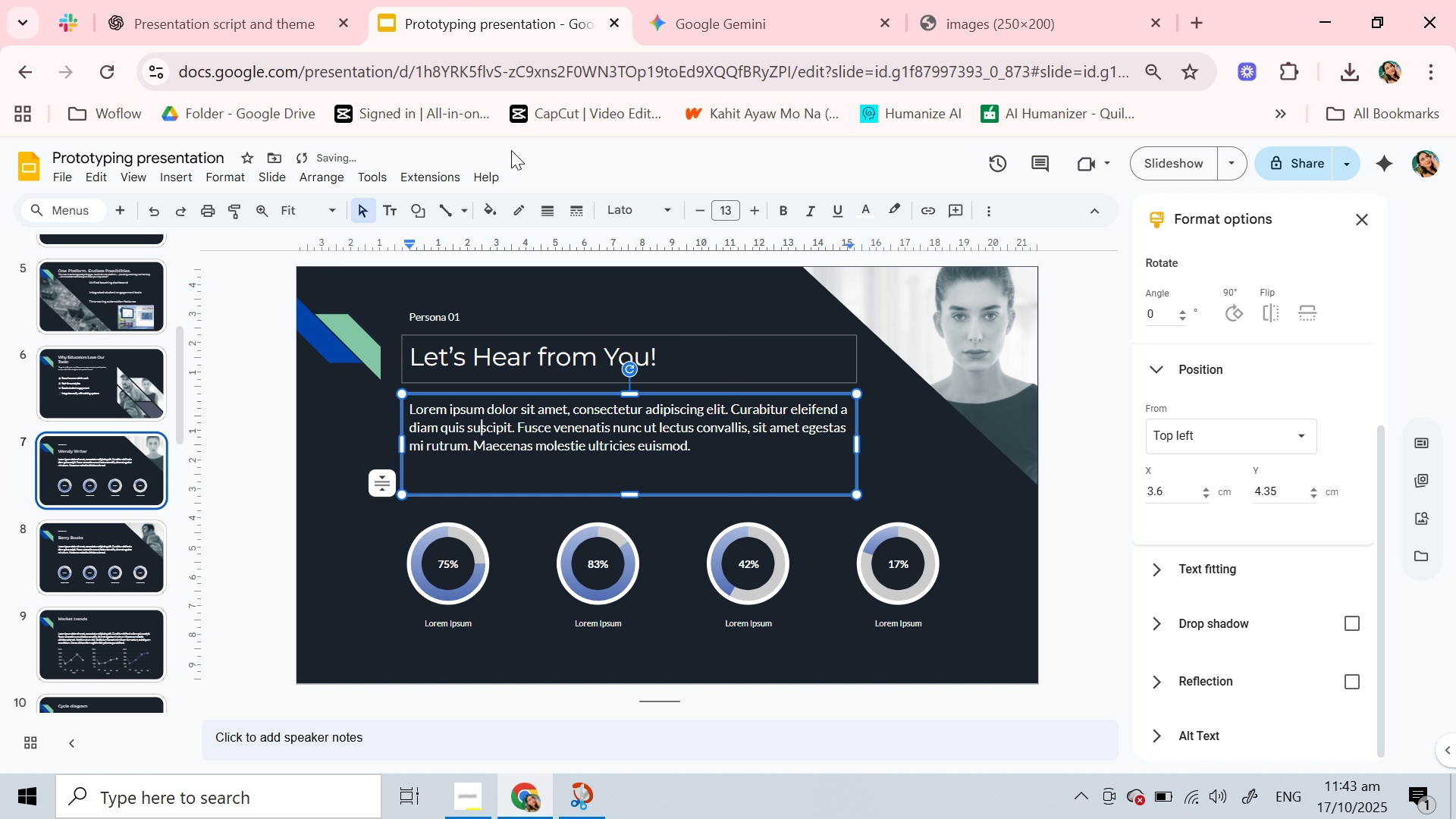 
left_click([453, 12])
 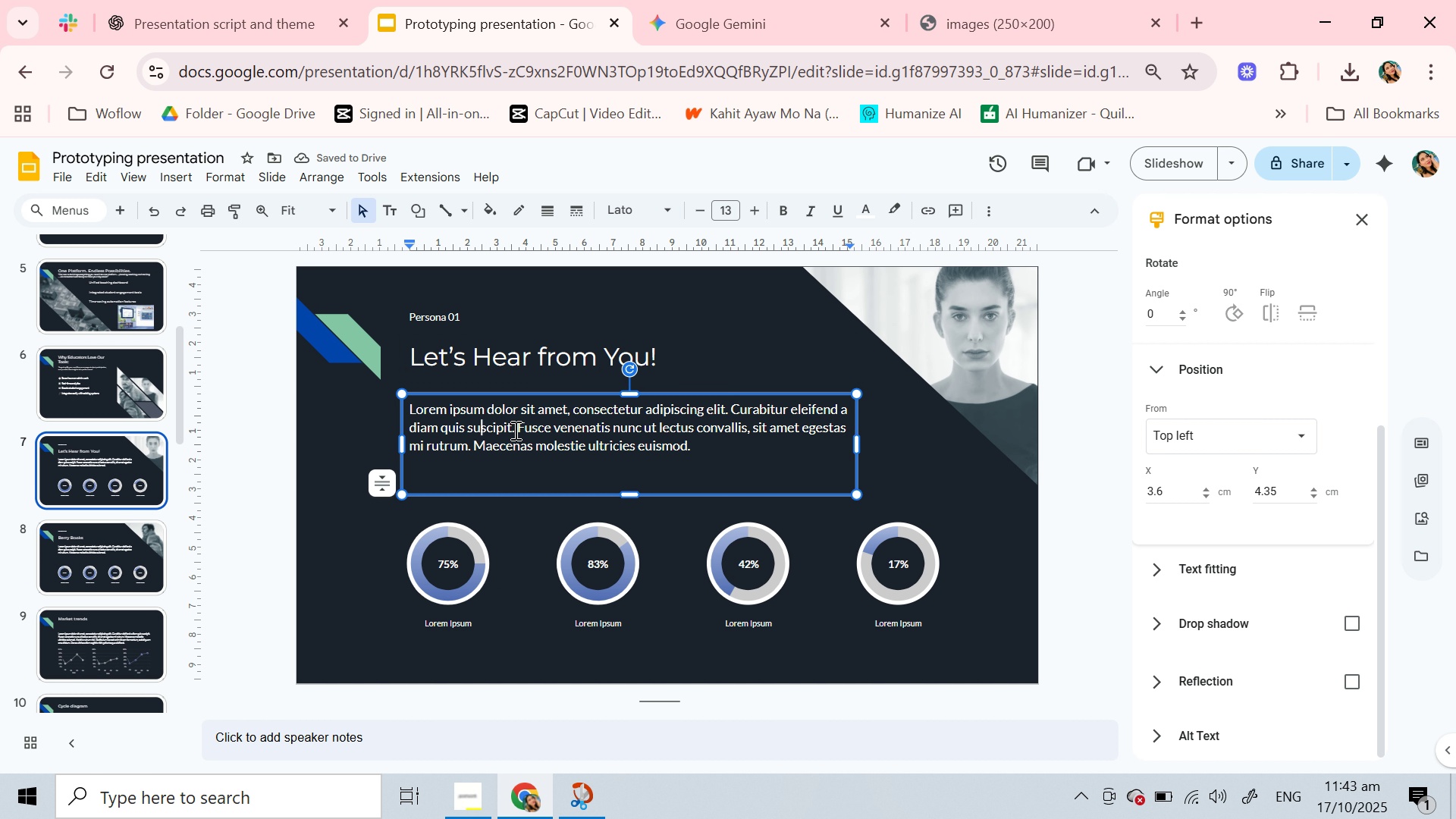 
double_click([514, 430])
 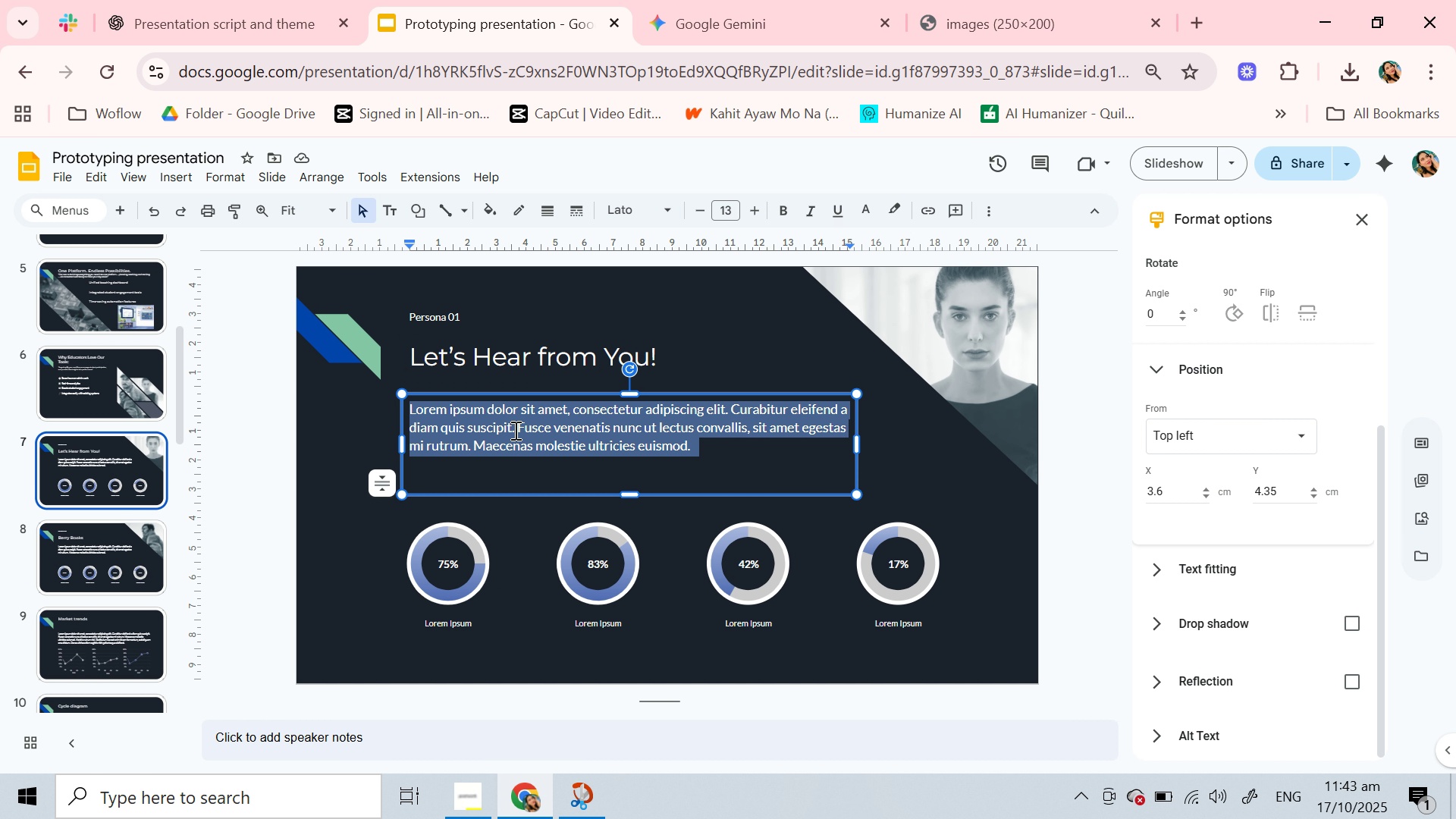 
triple_click([514, 430])
 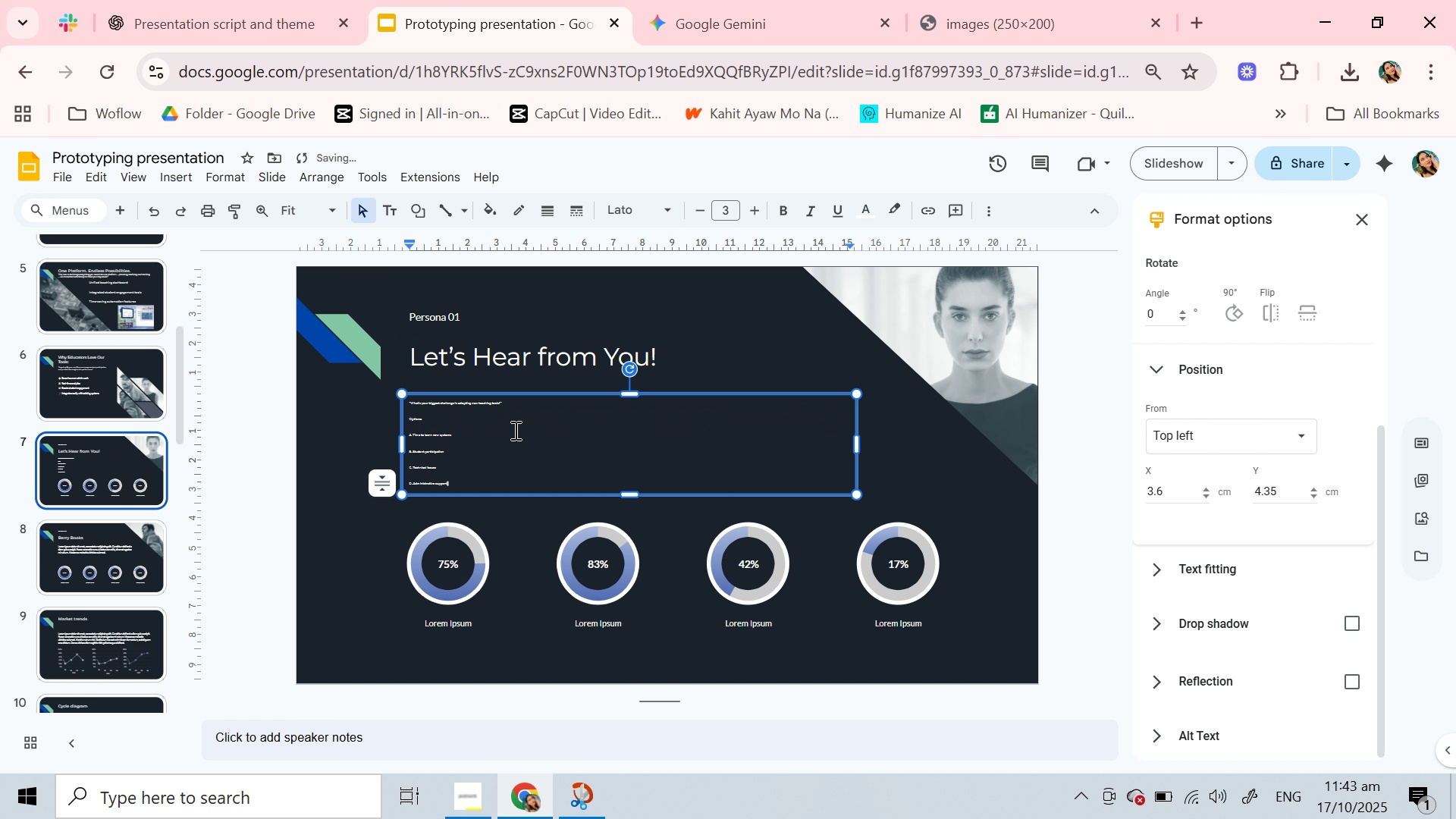 
key(Control+V)
 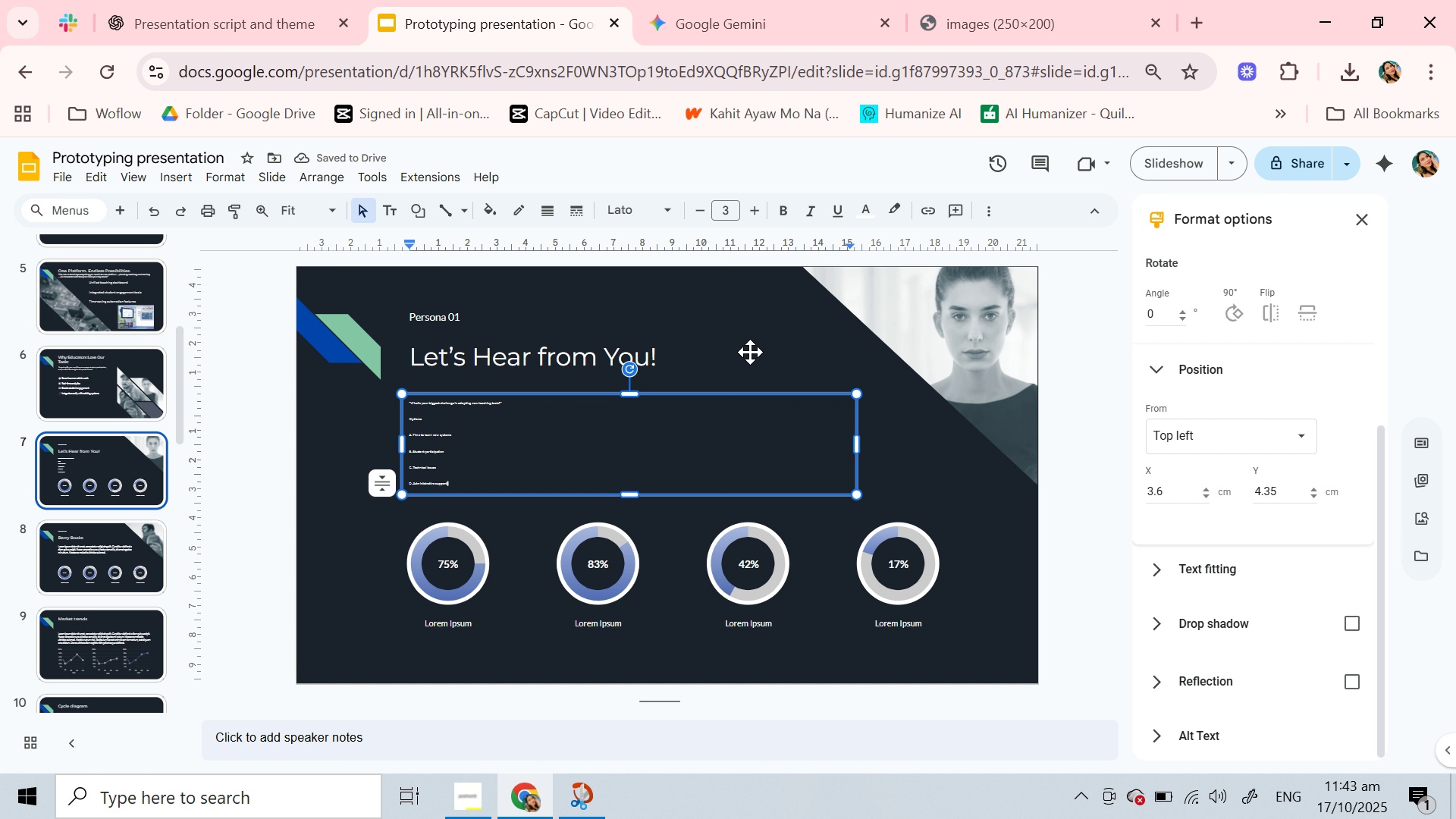 
left_click([730, 210])
 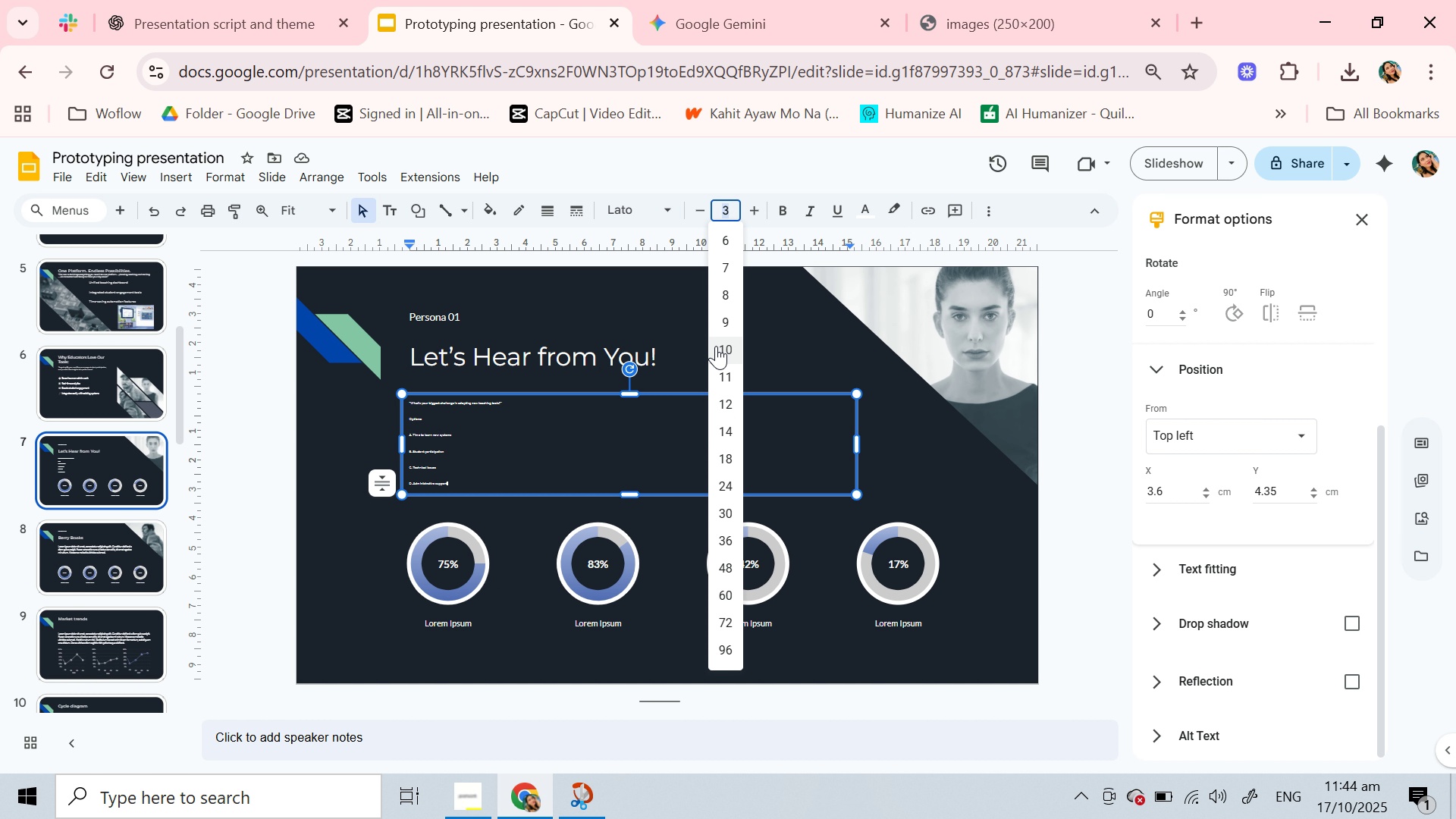 
left_click([722, 349])
 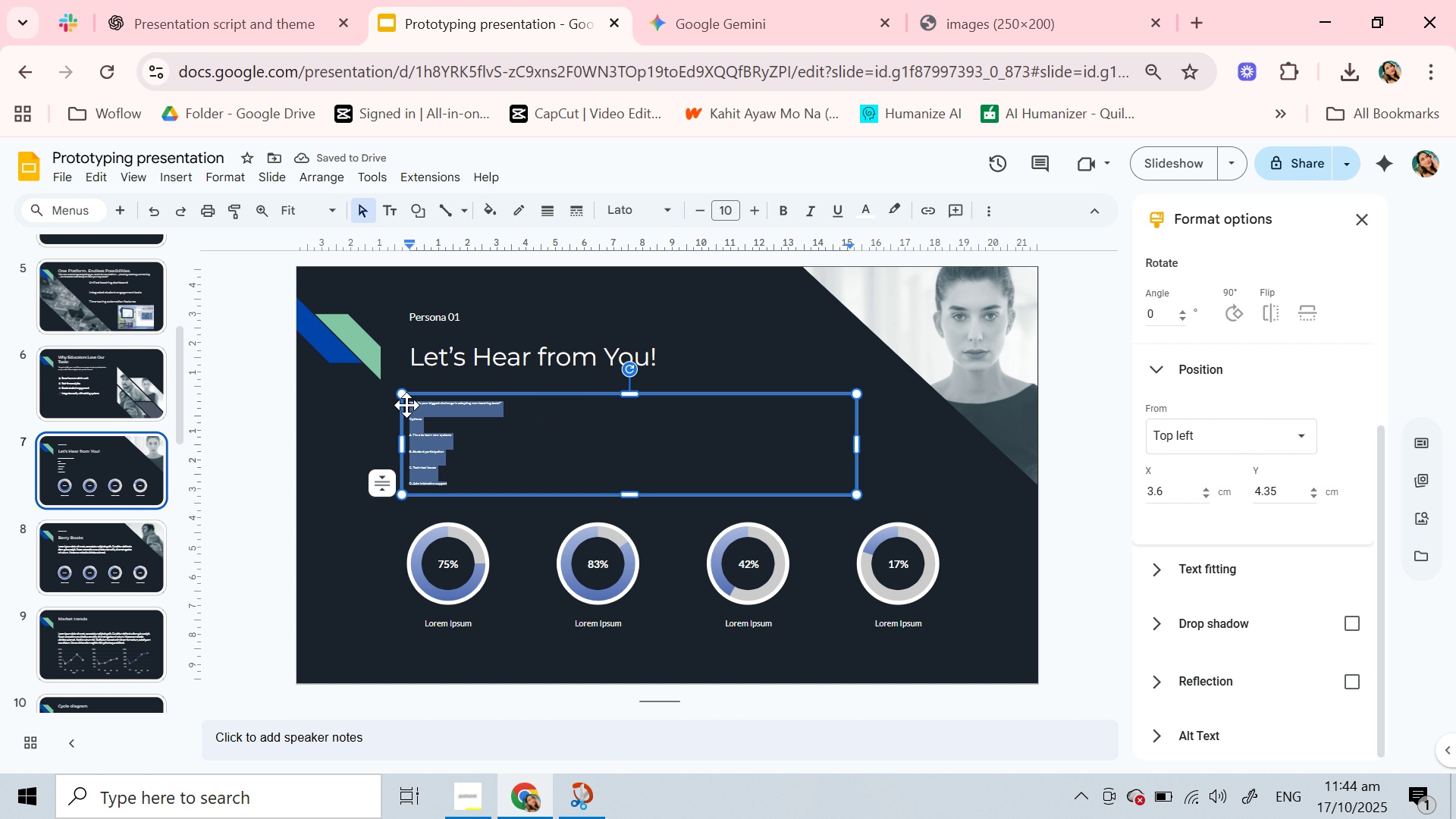 
left_click([725, 203])
 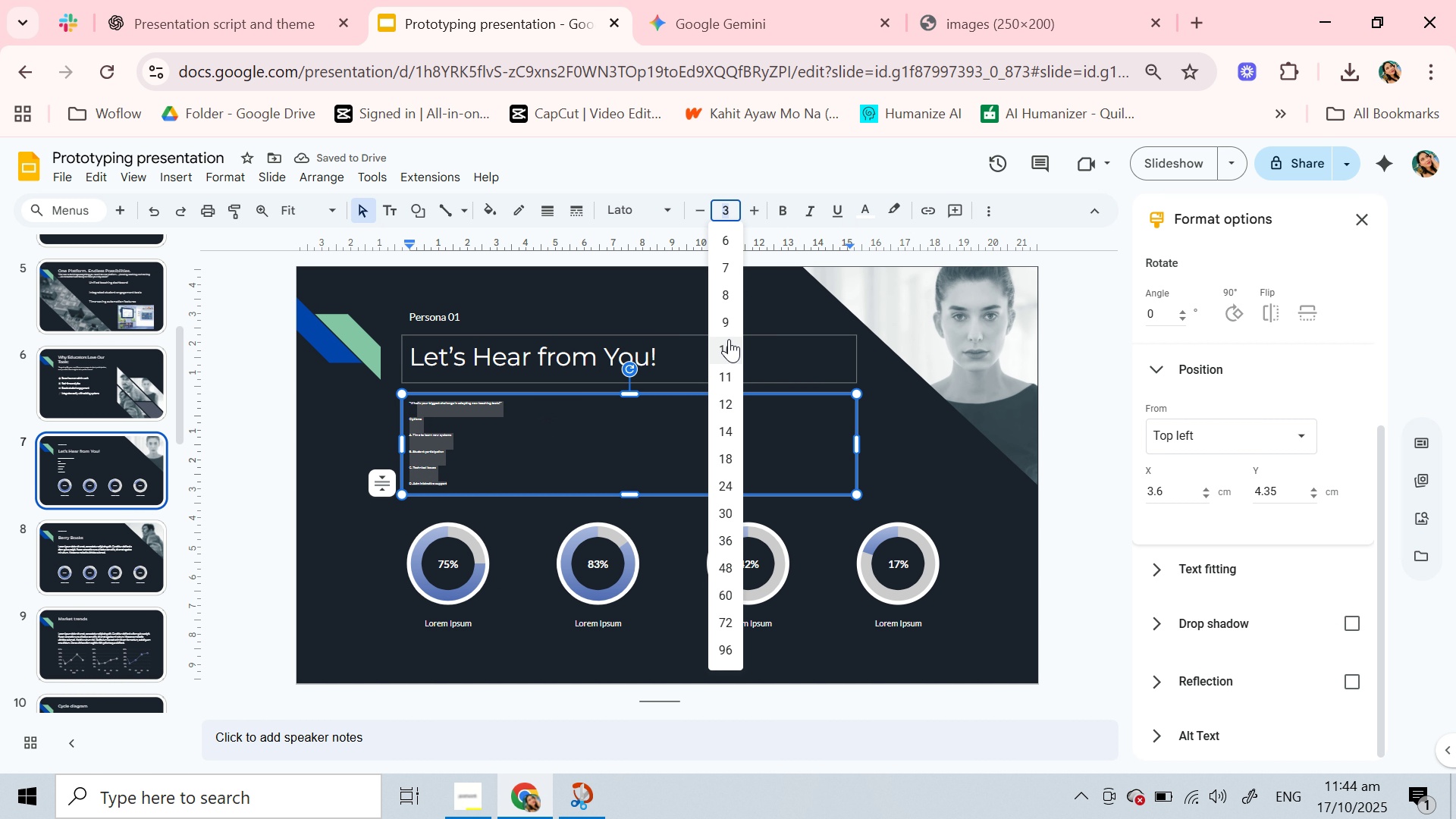 
left_click([729, 339])
 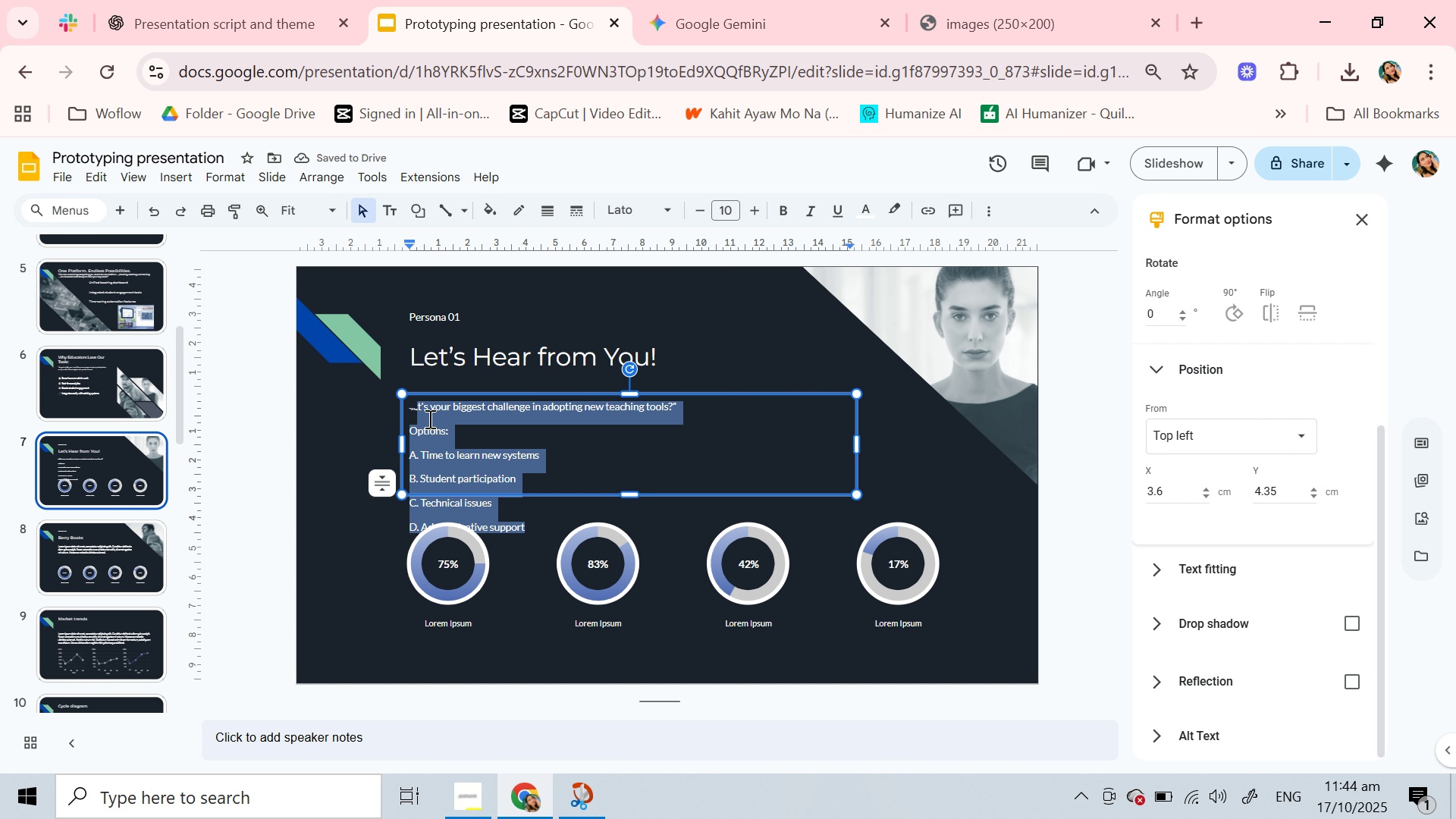 
left_click([418, 408])
 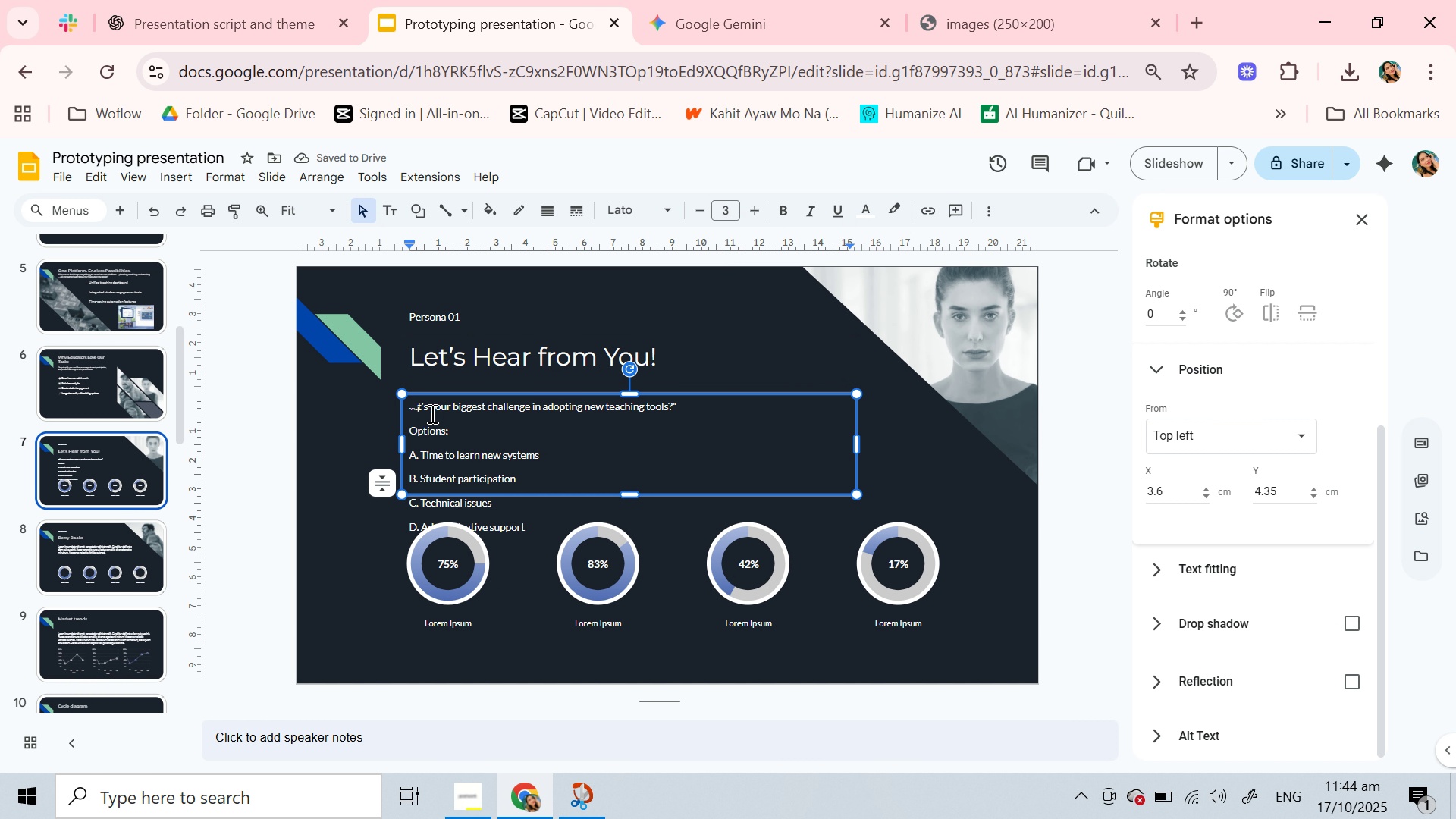 
key(Backspace)
 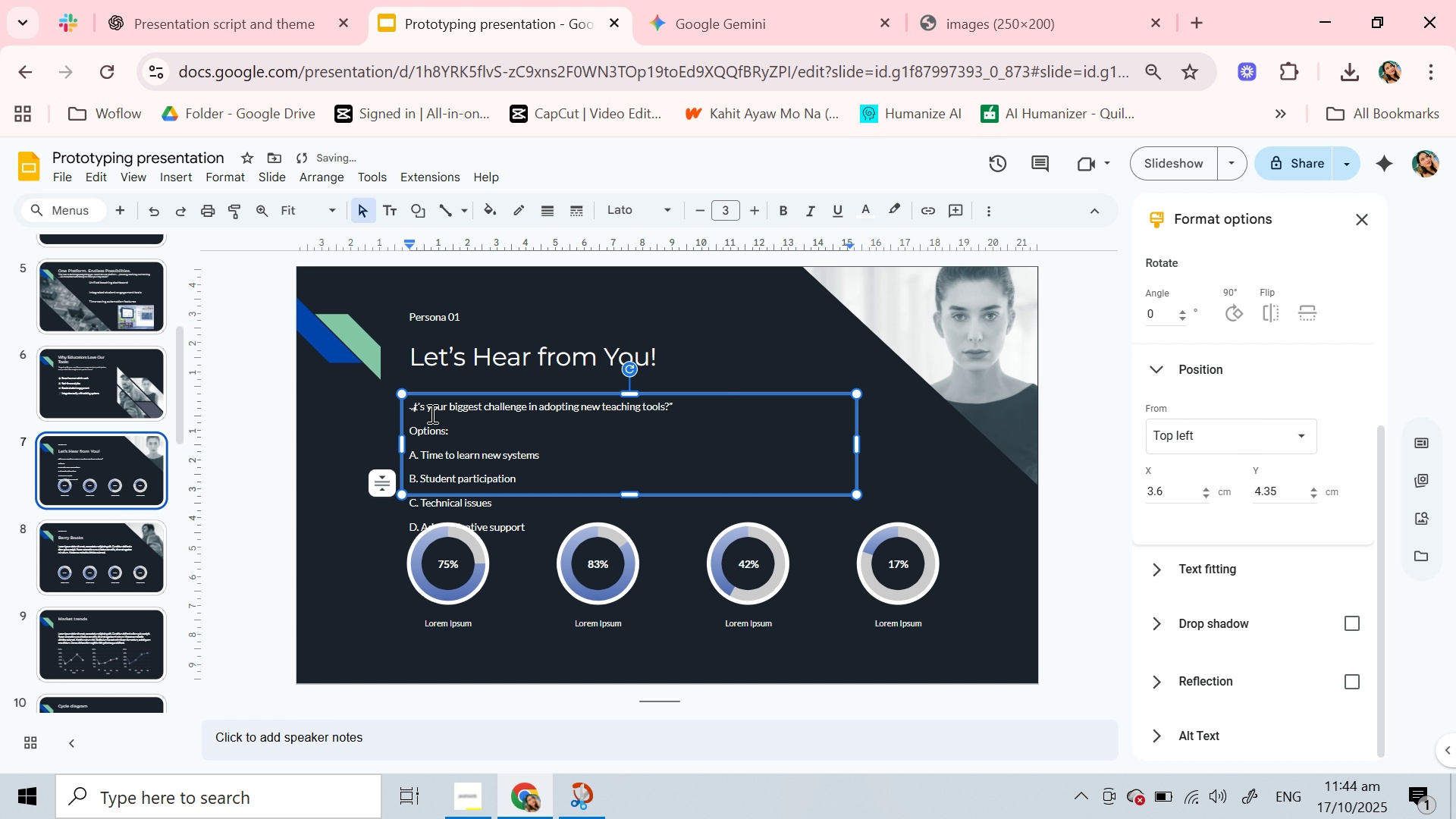 
key(Backspace)
 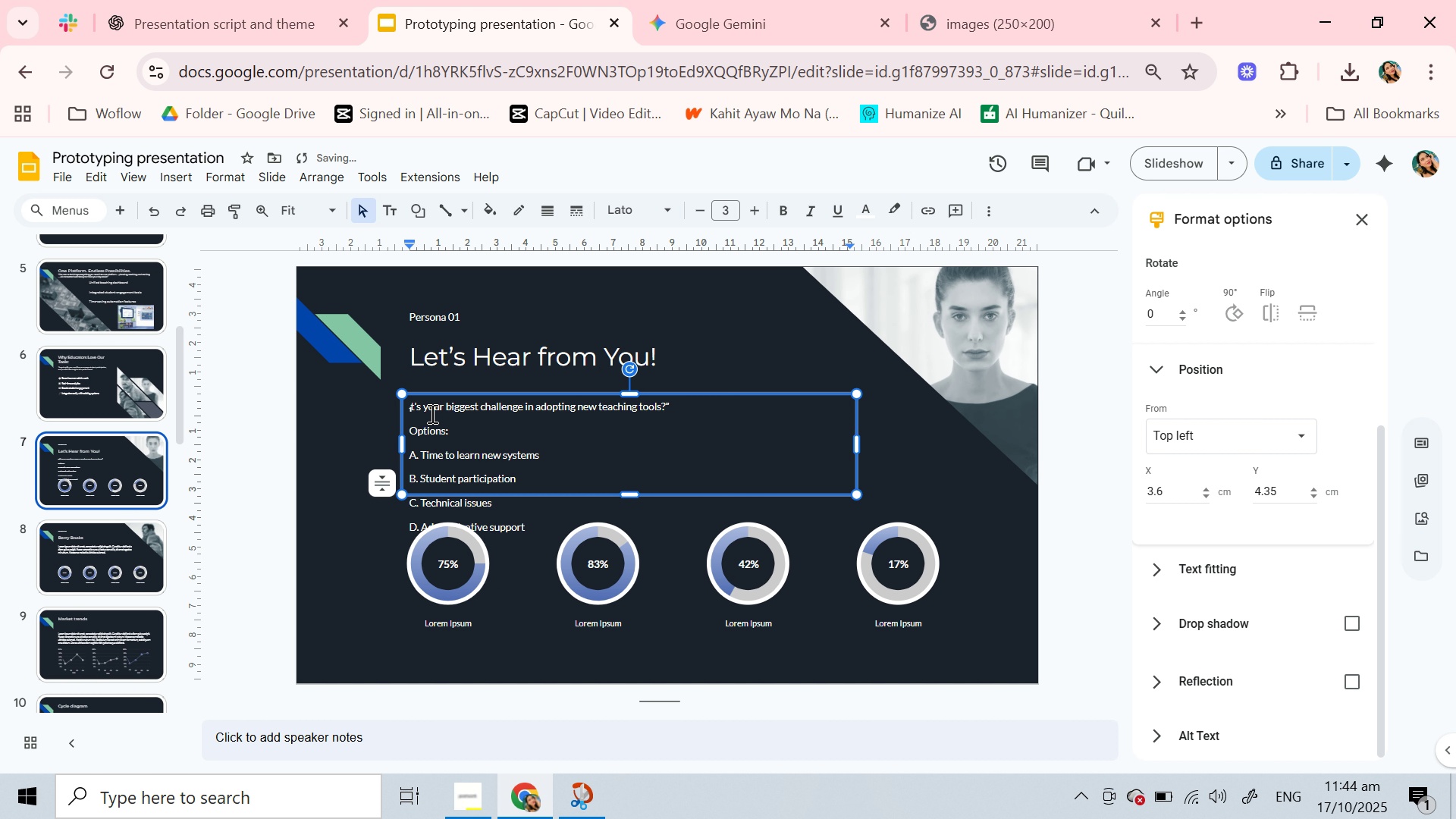 
key(Backspace)
 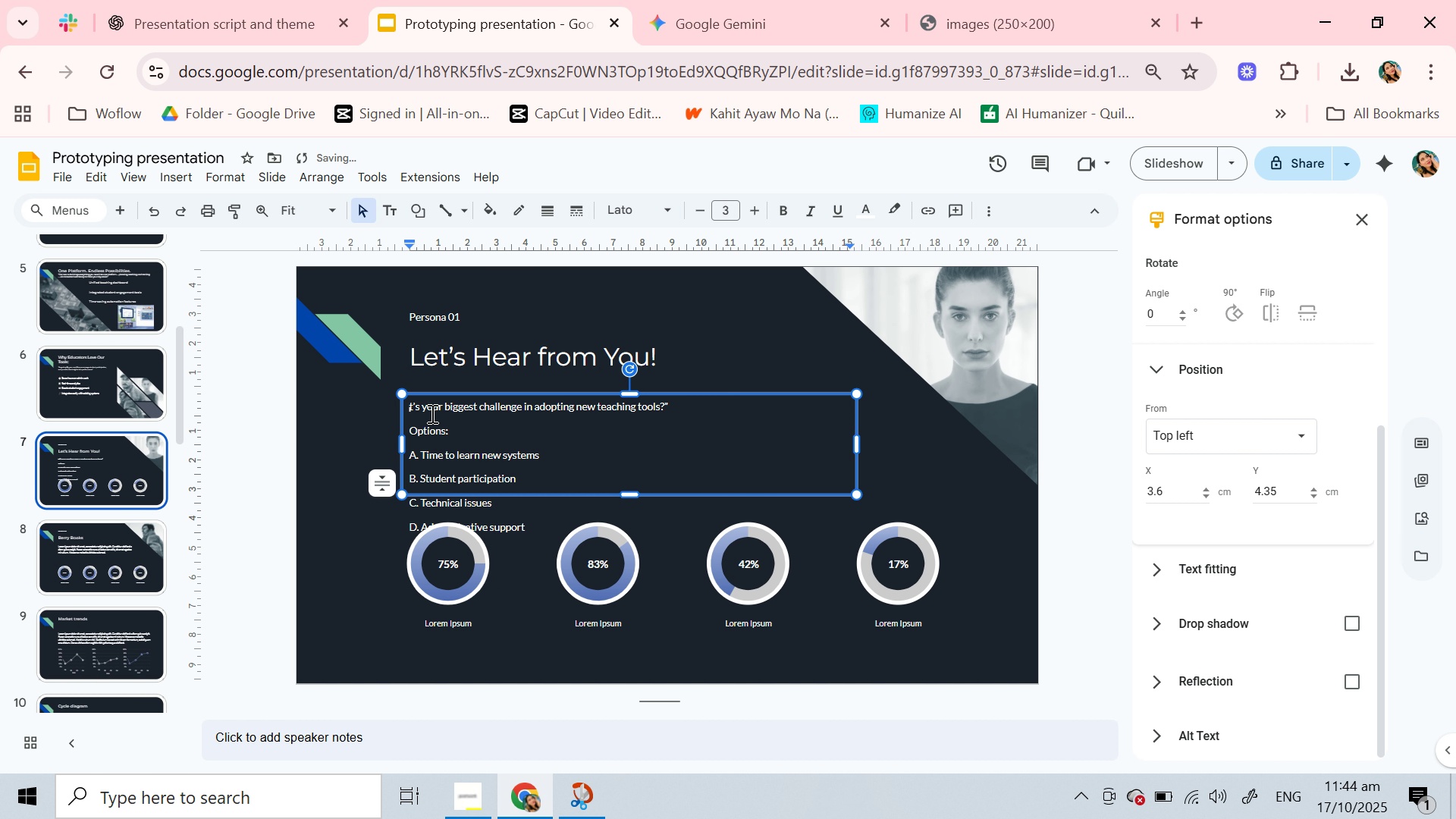 
key(Backspace)
 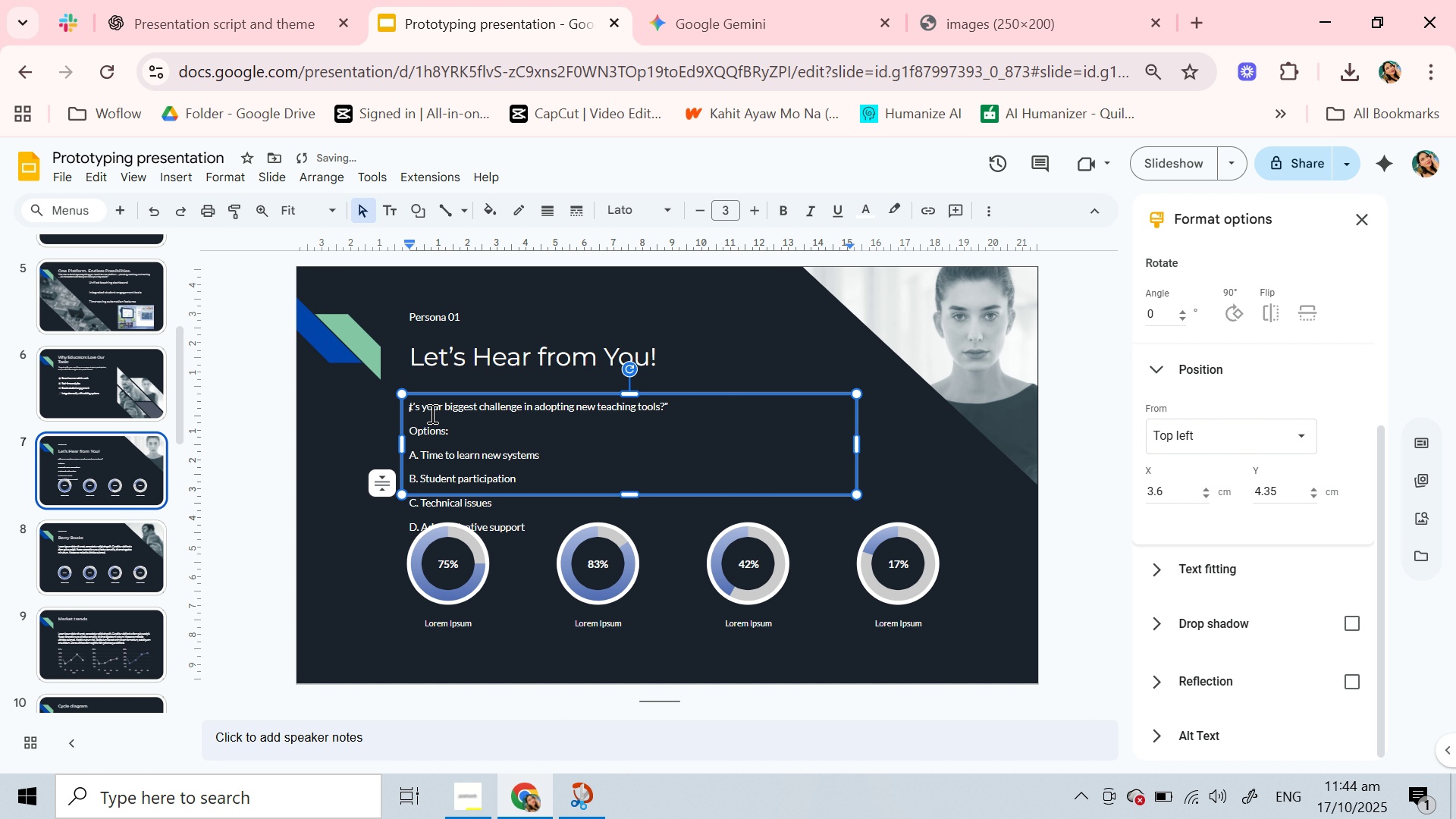 
key(Backspace)
 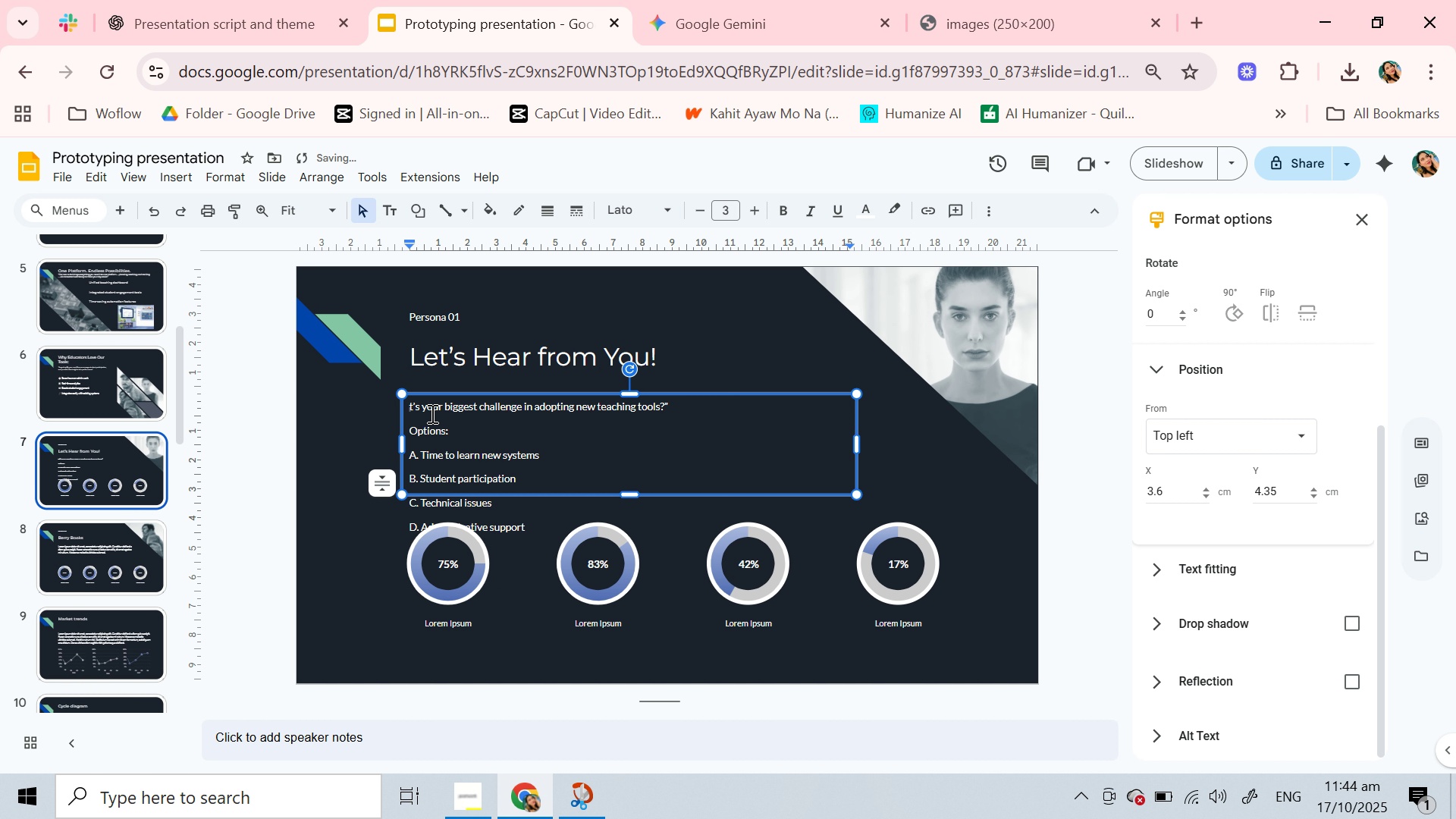 
key(CapsLock)
 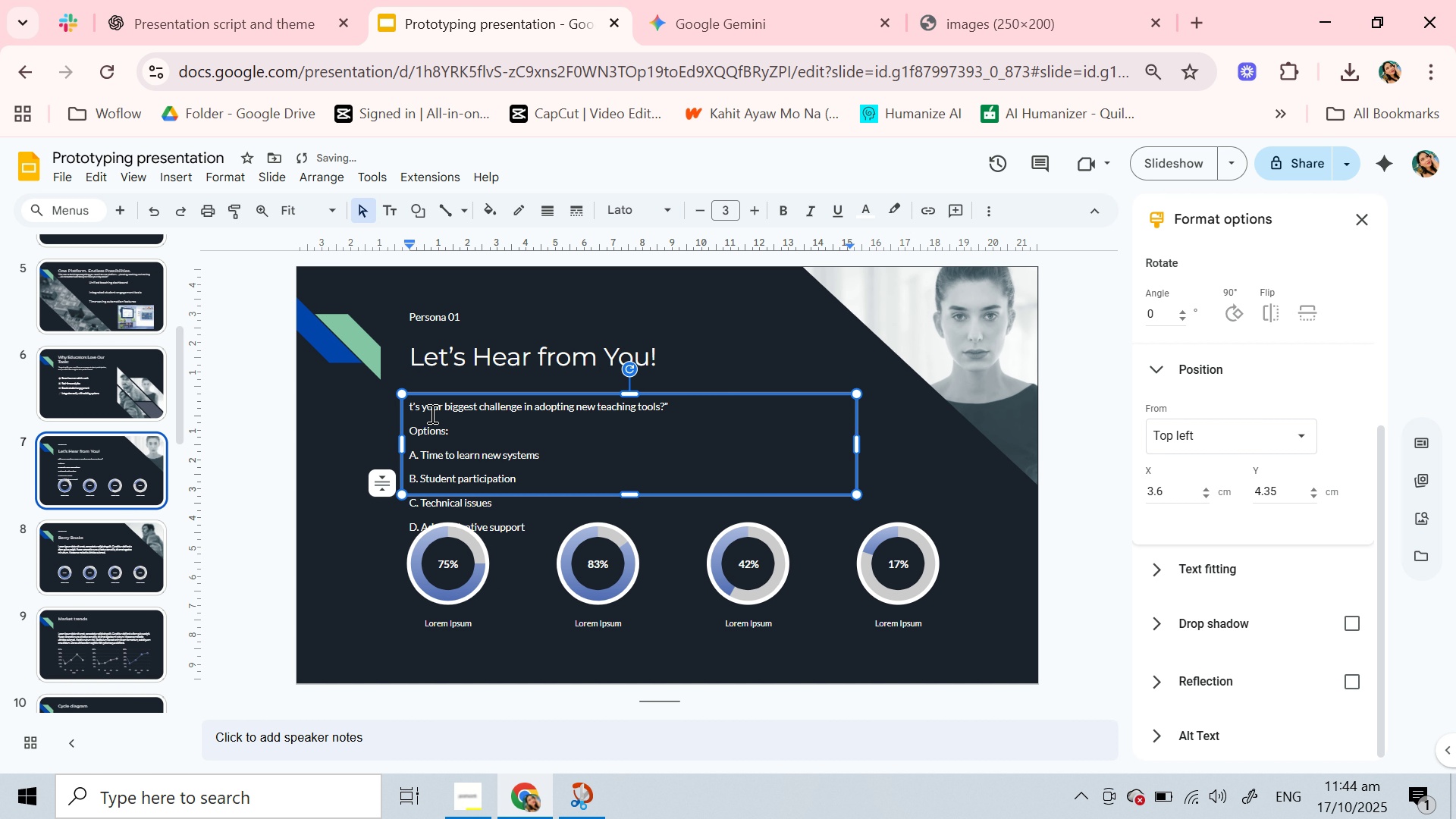 
key(W)
 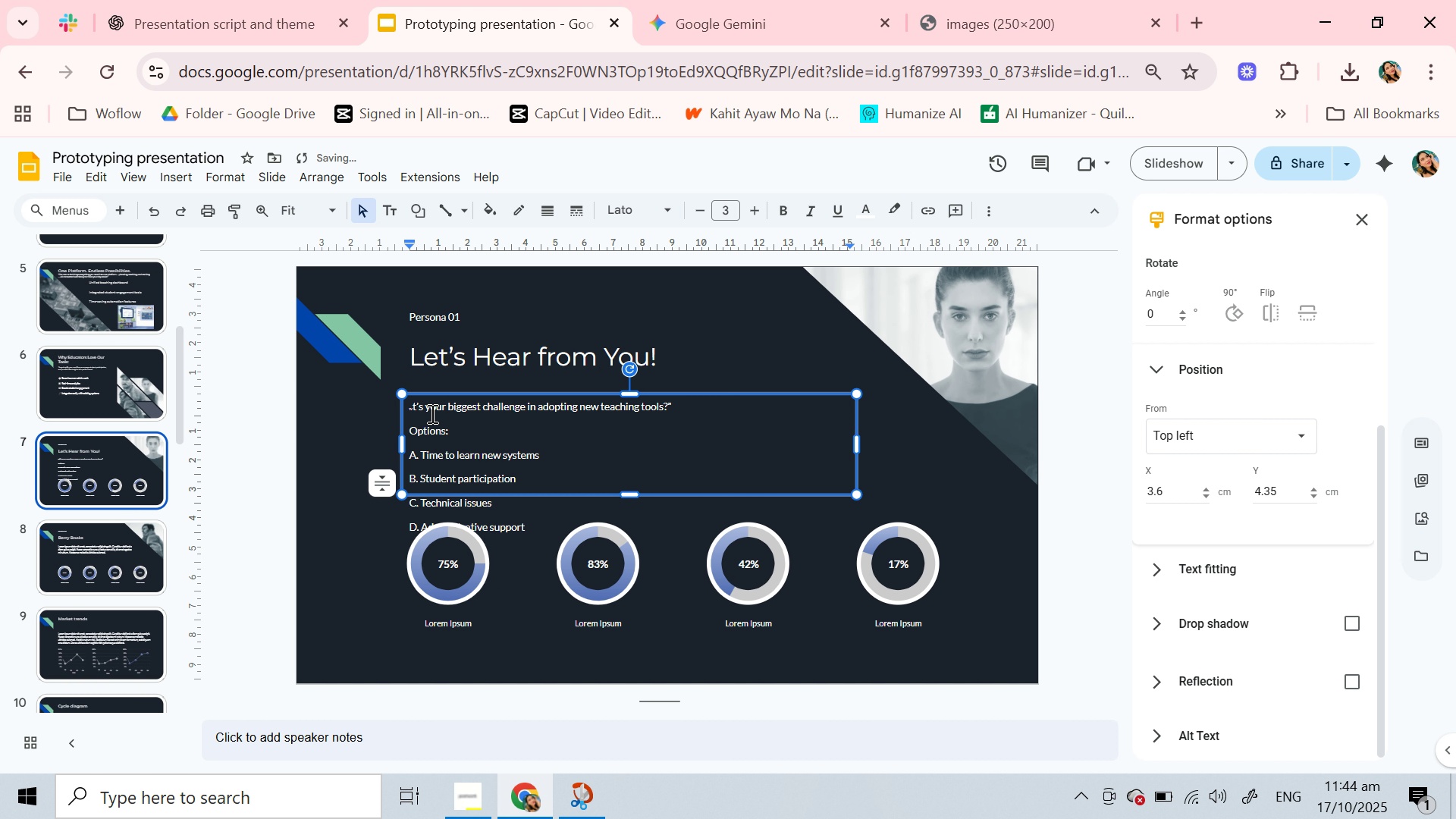 
key(Backspace)
 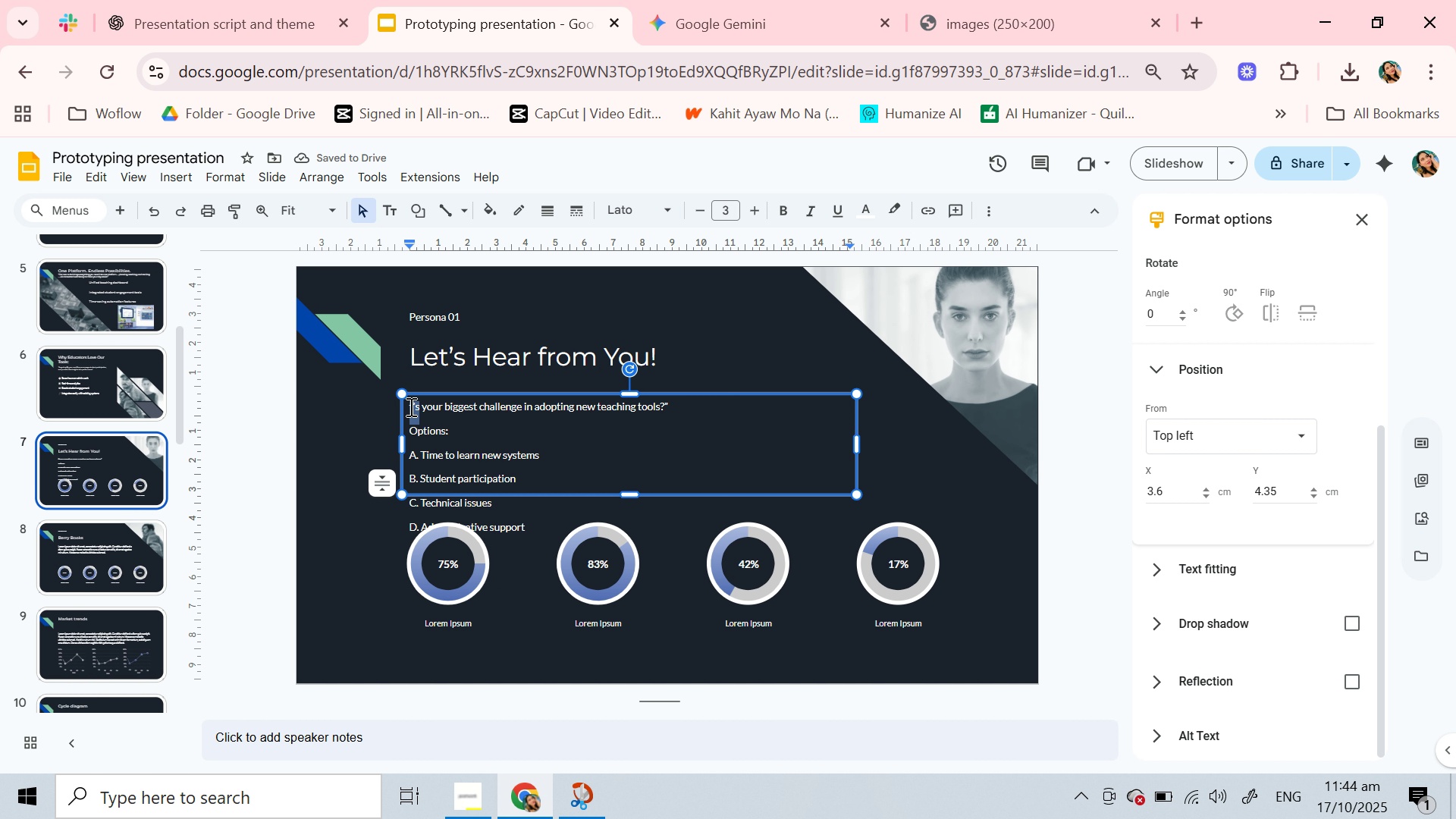 
type(w)
key(Backspace)
type(What's )
 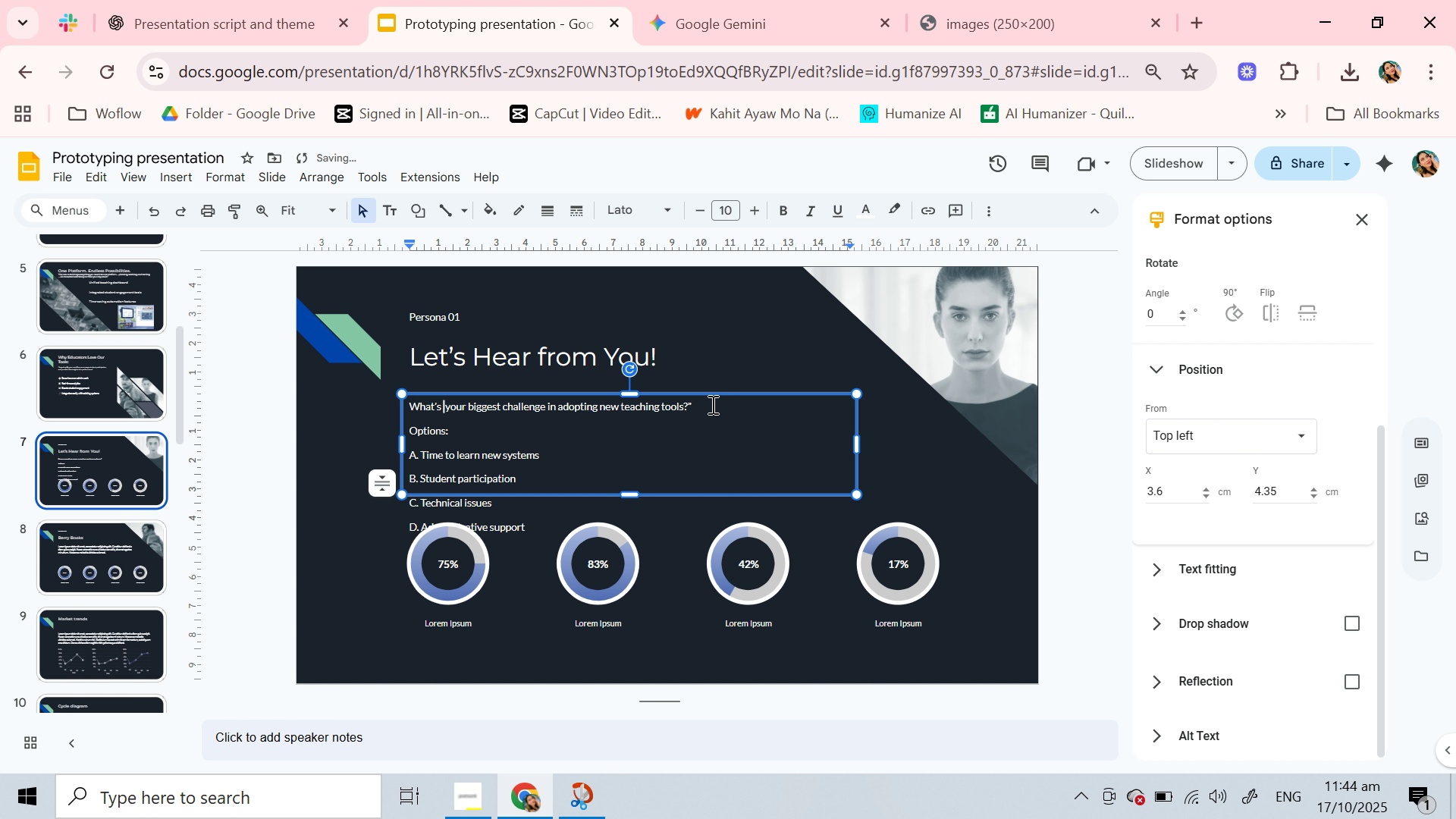 
left_click([711, 404])
 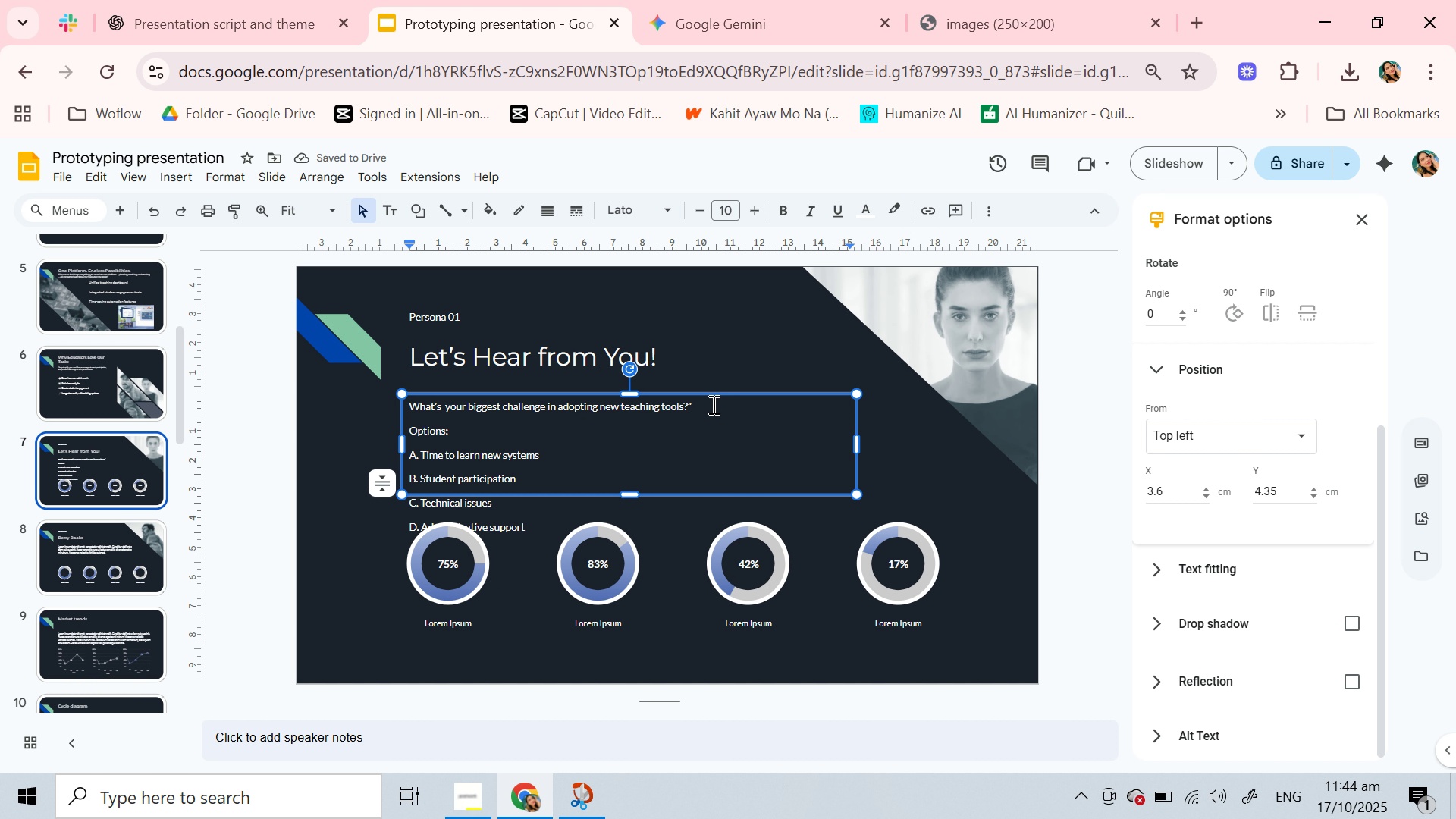 
key(Backspace)
 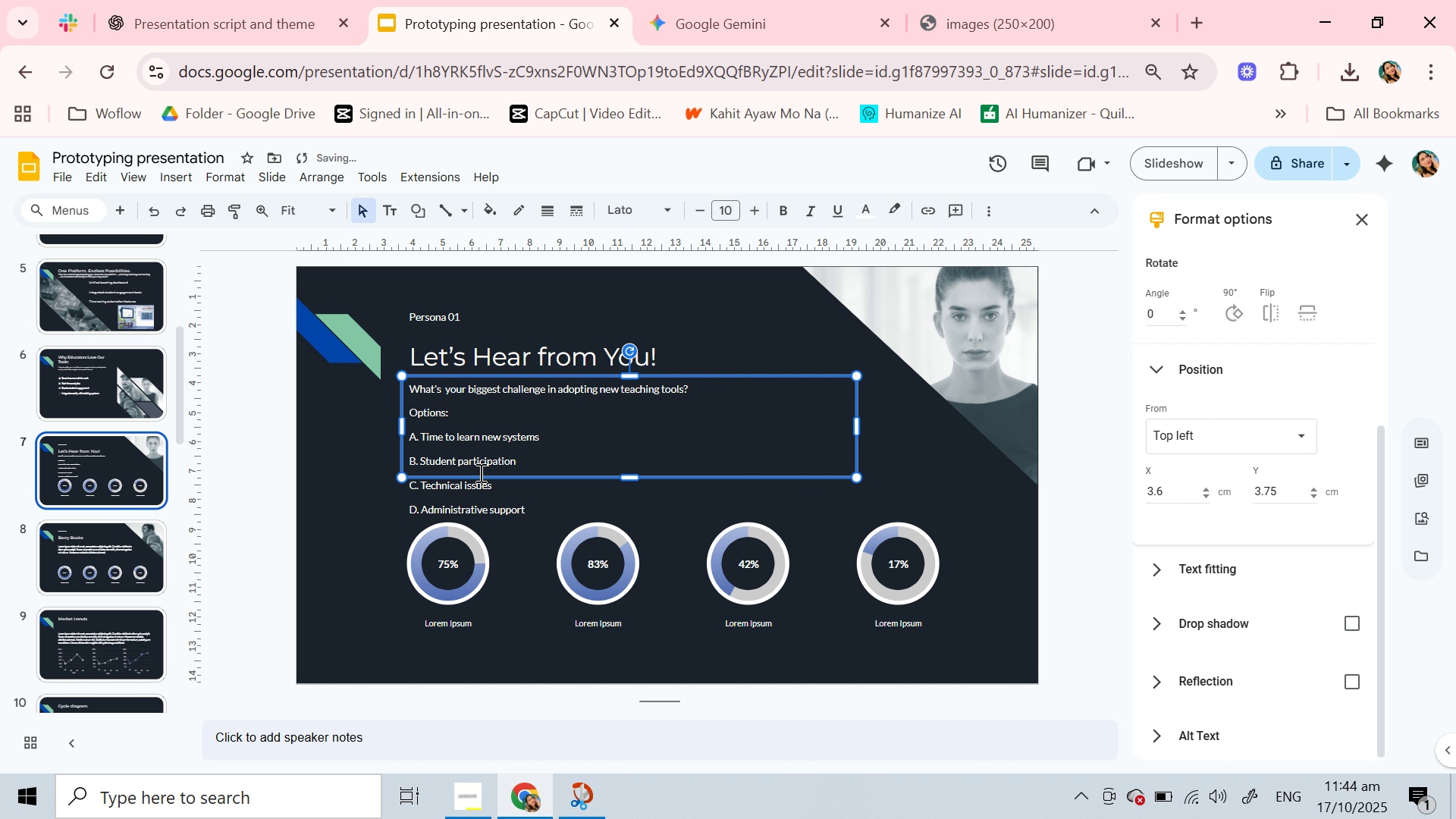 
wait(9.68)
 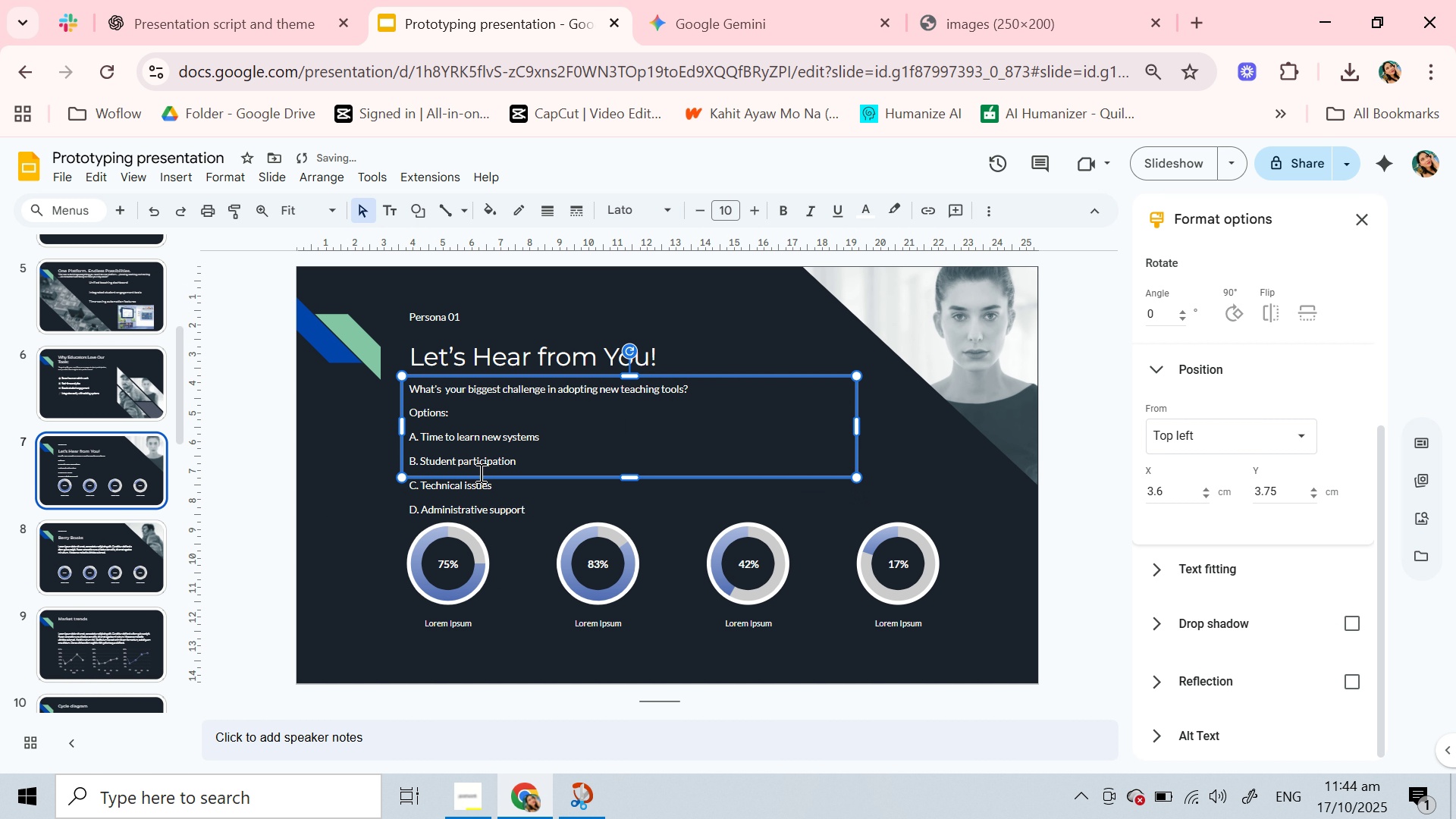 
double_click([459, 632])
 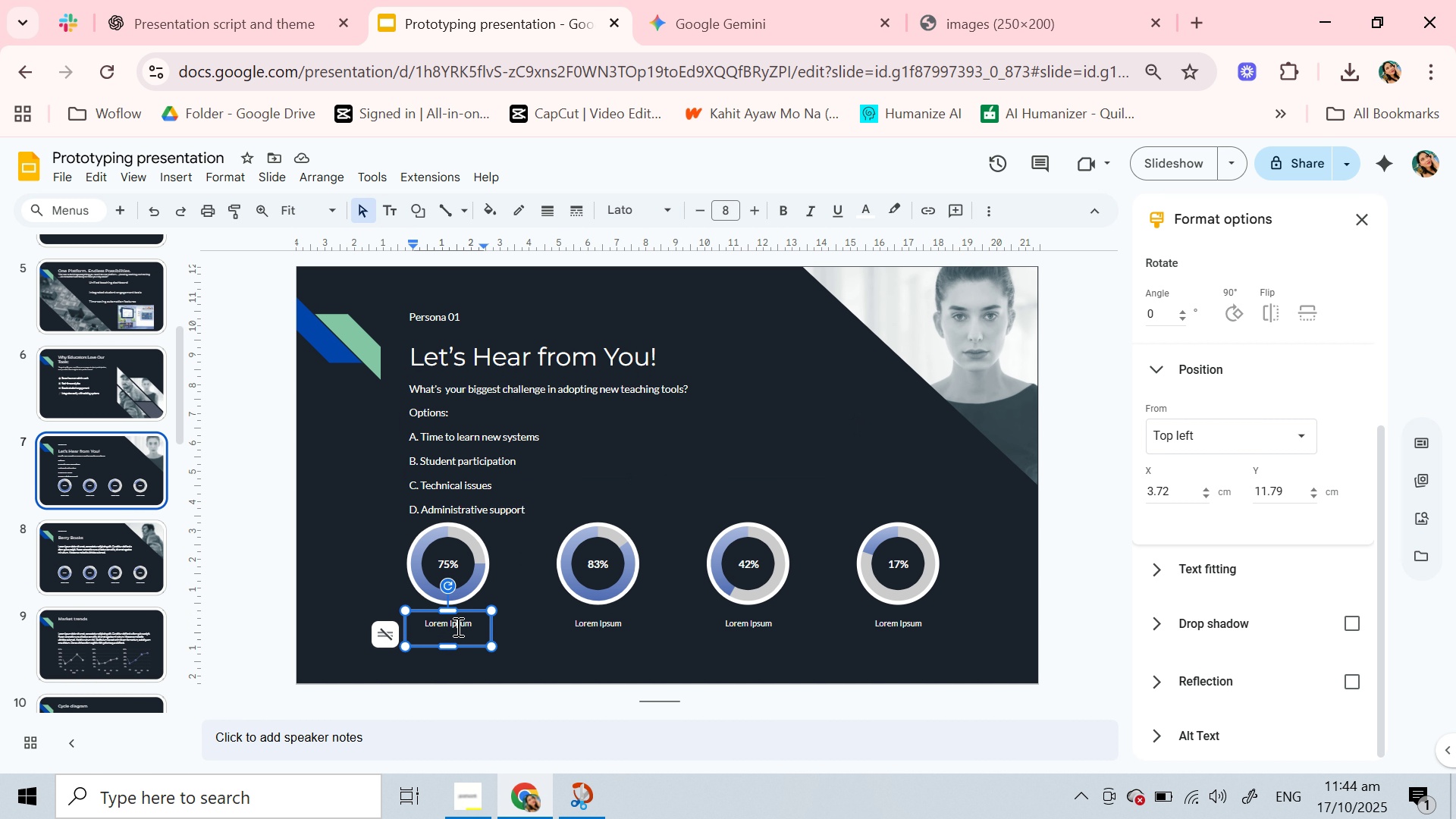 
double_click([457, 626])
 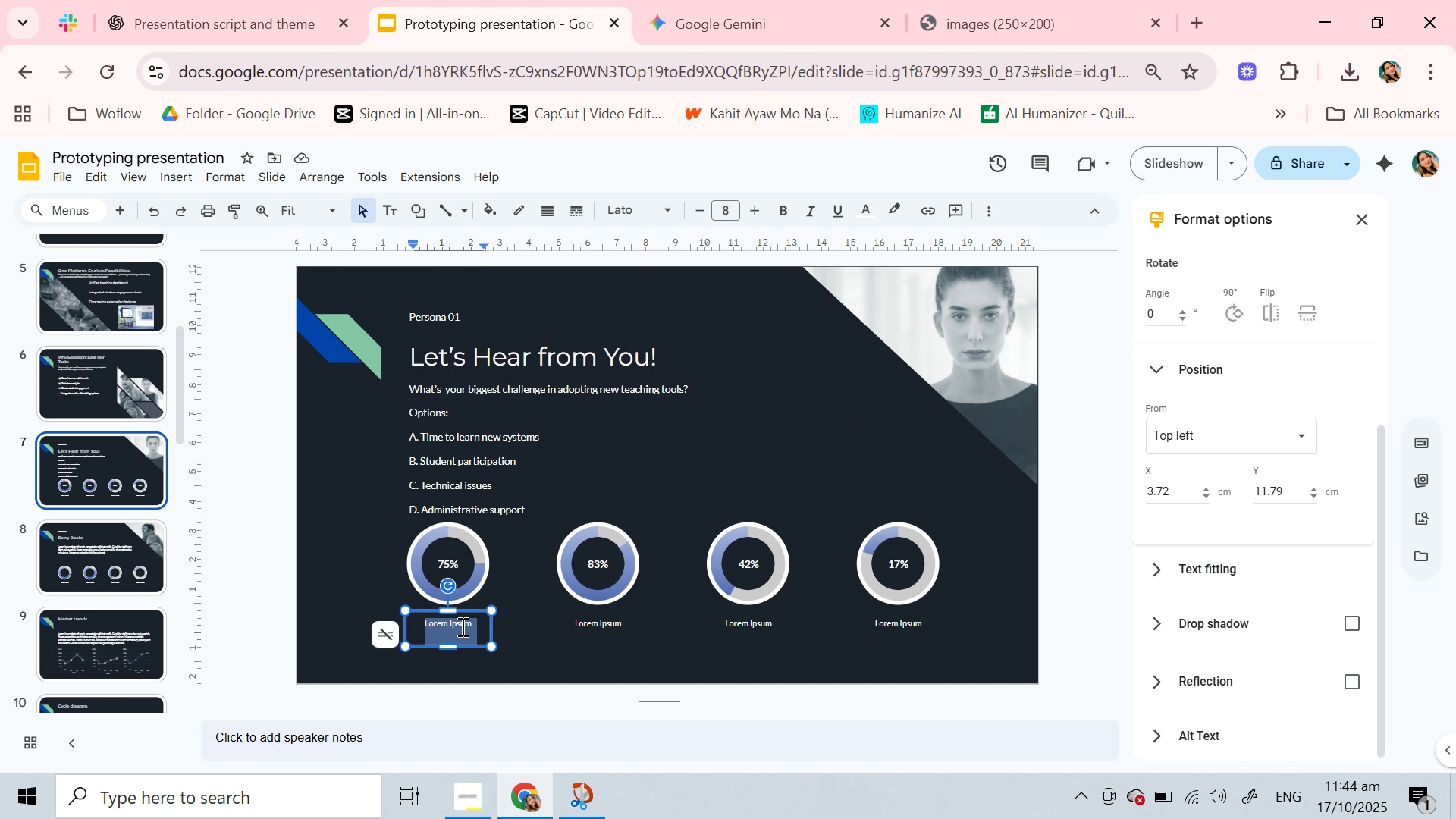 
triple_click([457, 626])
 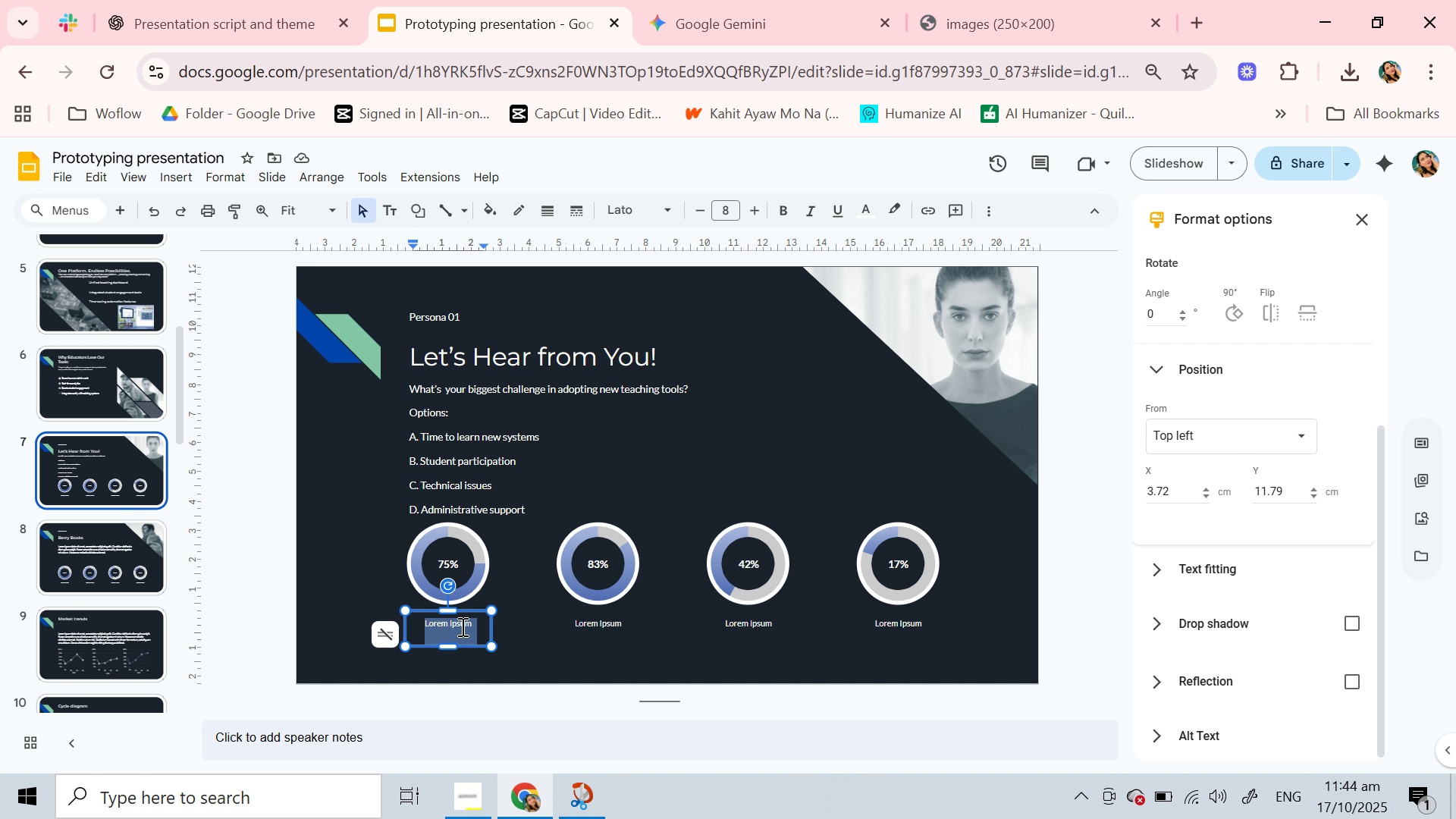 
key(Backspace)
 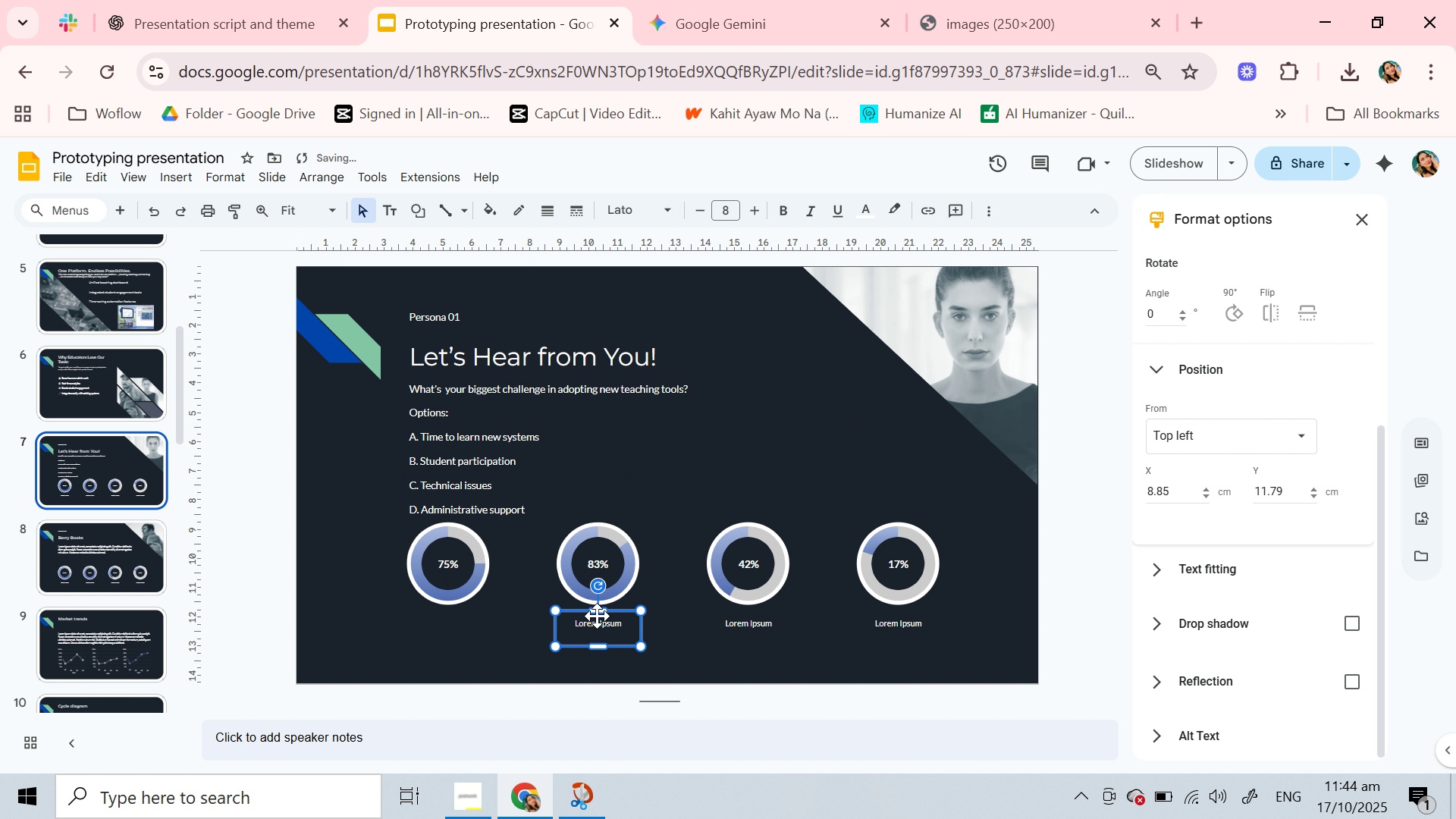 
left_click([597, 616])
 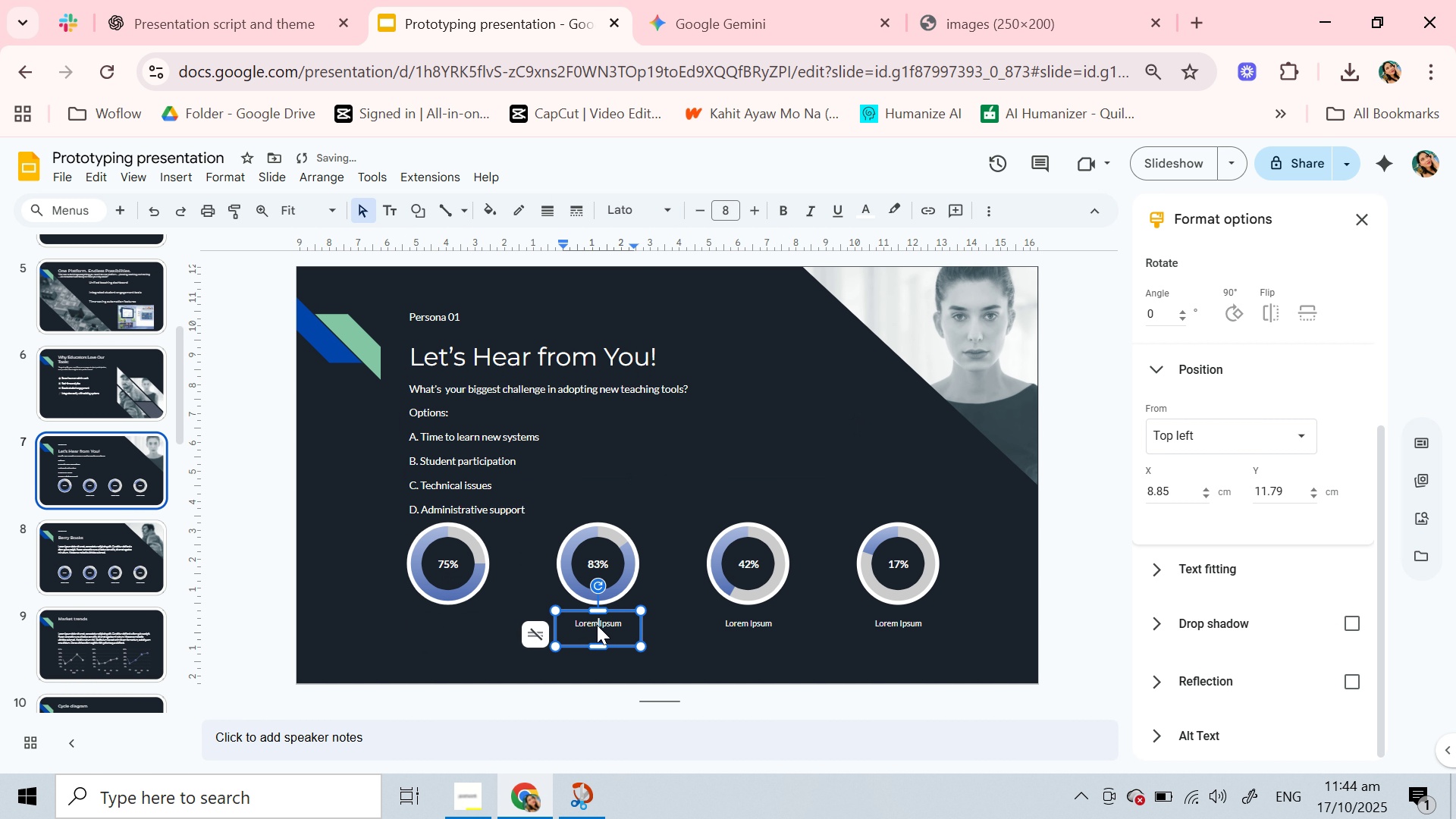 
double_click([597, 625])
 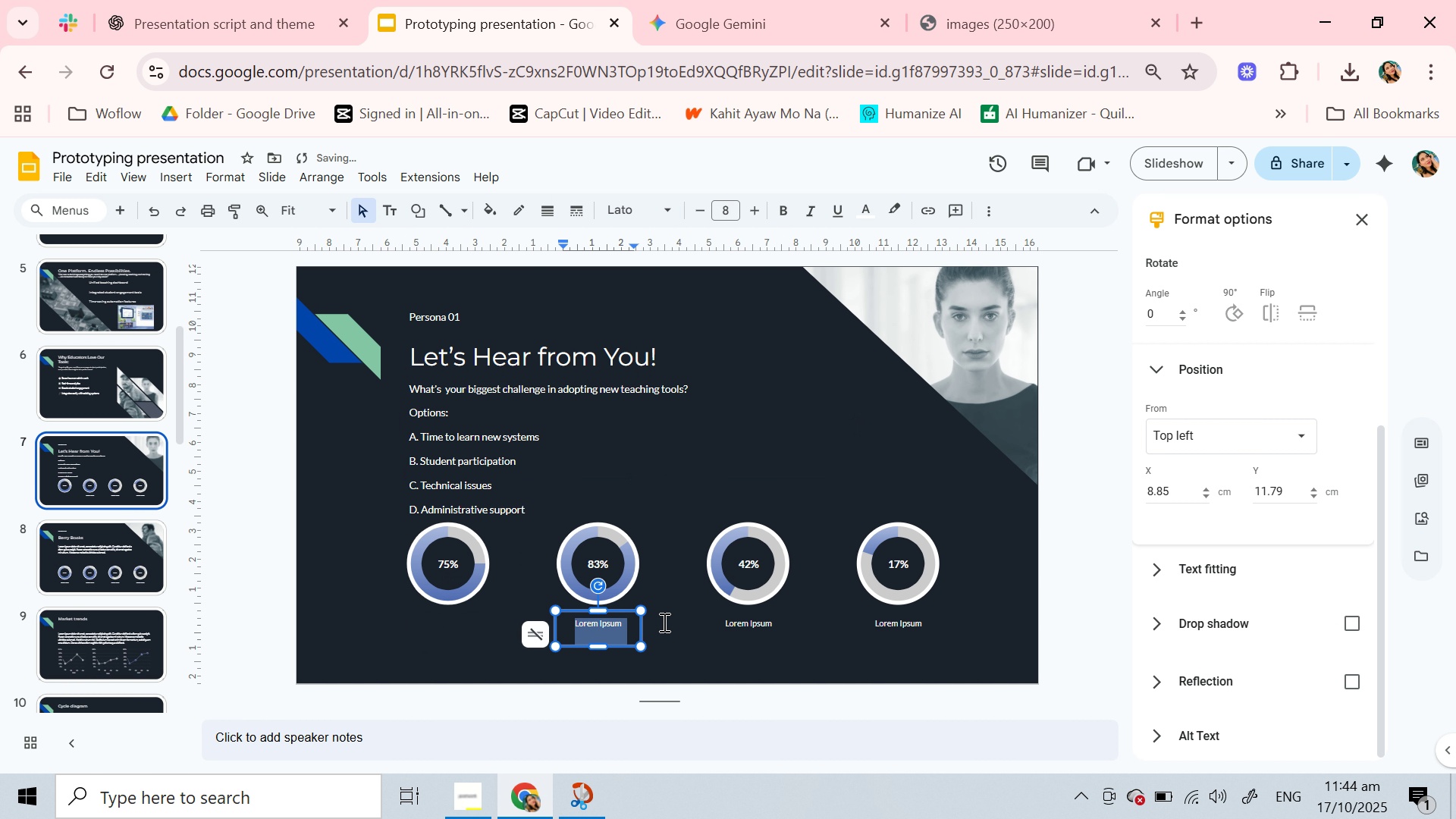 
triple_click([597, 625])
 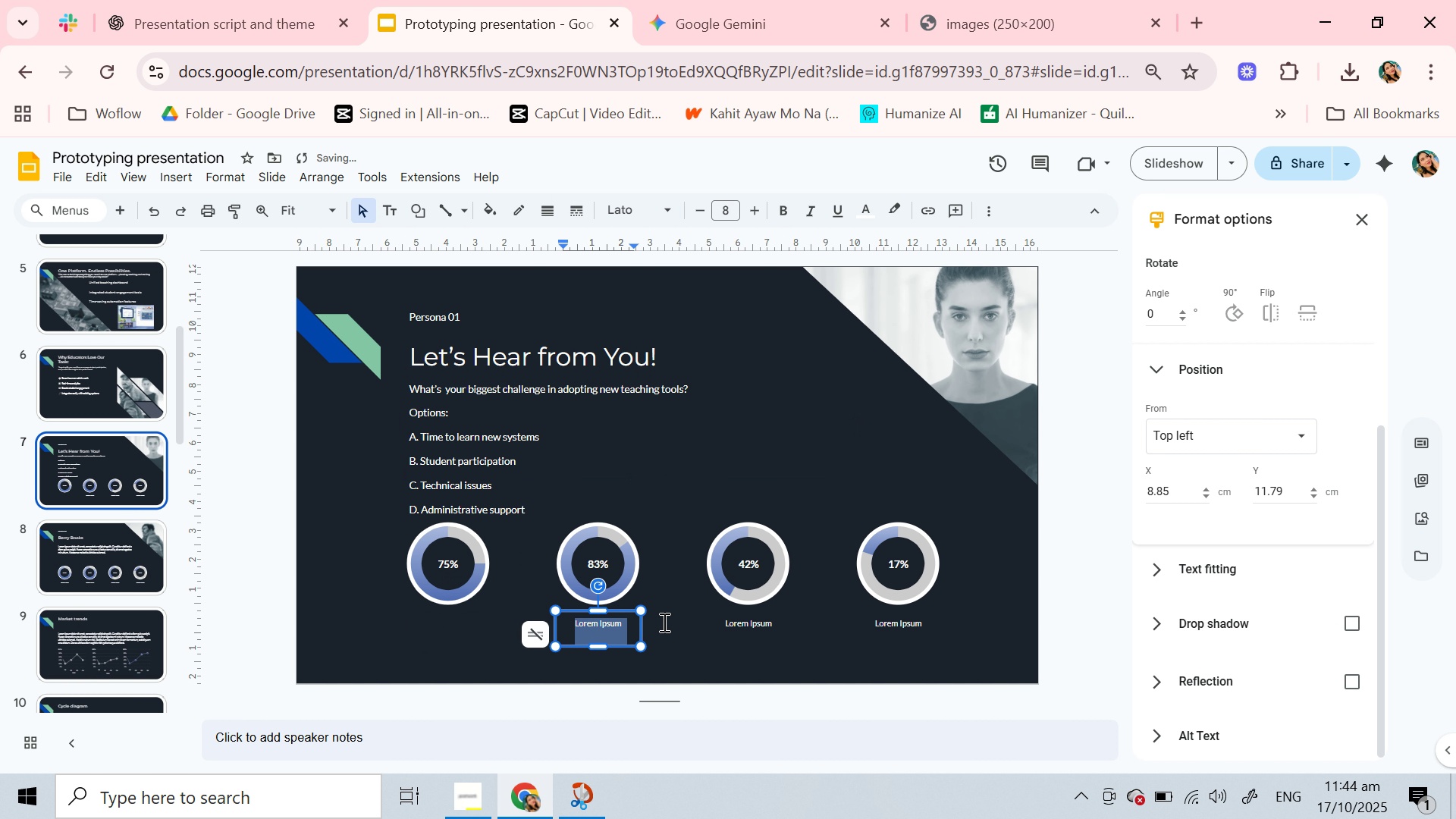 
key(Backspace)
 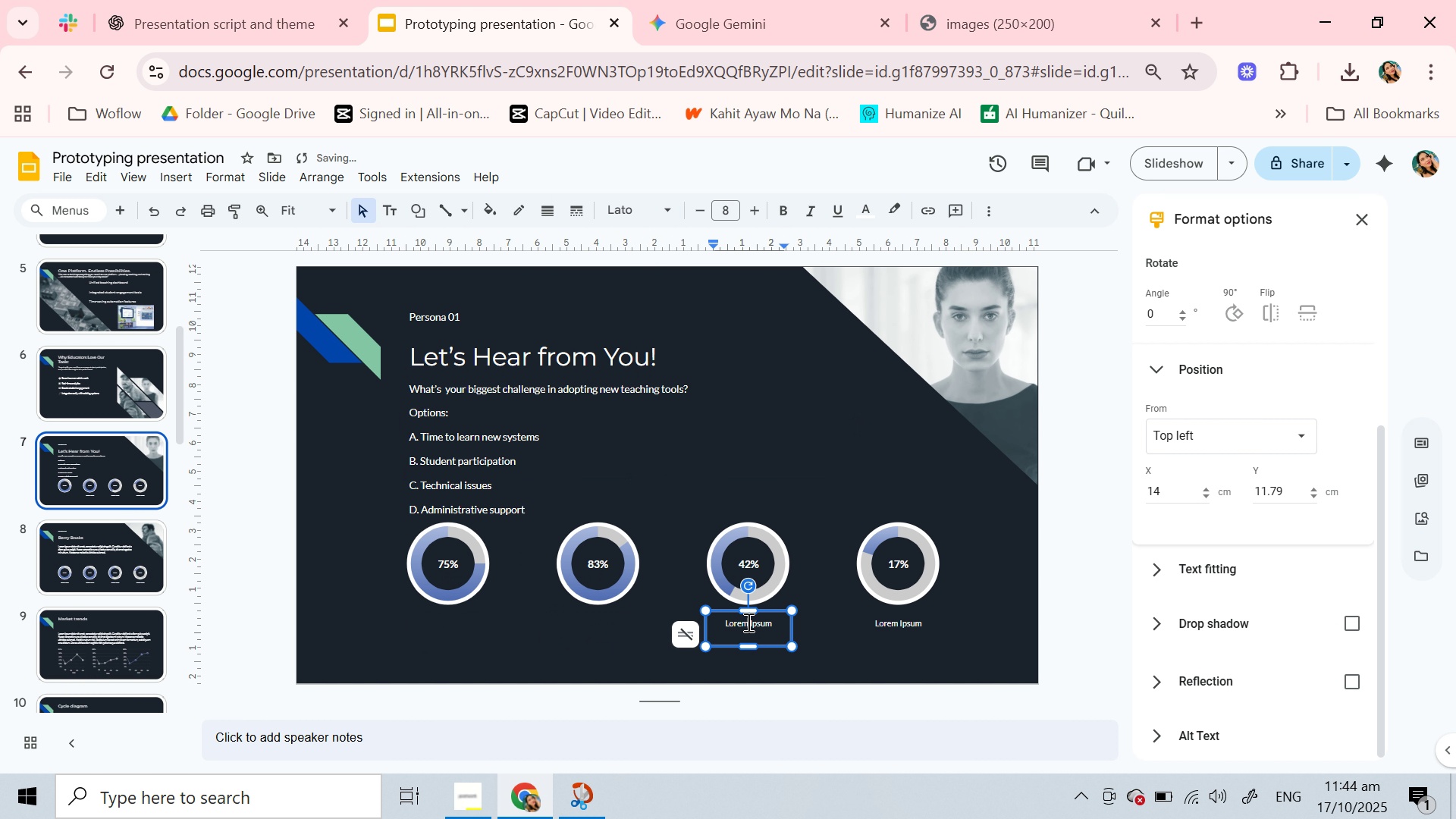 
double_click([747, 622])
 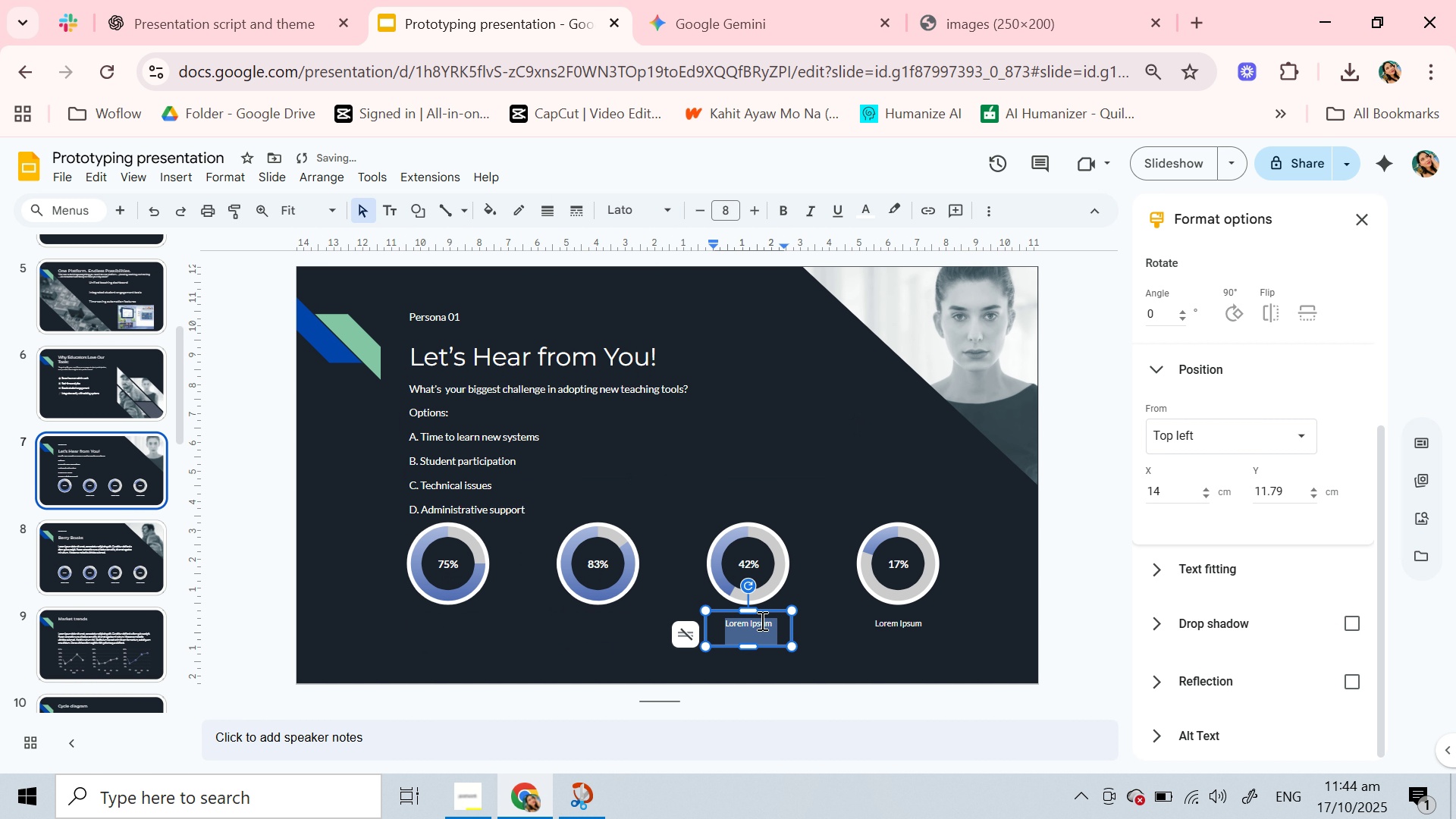 
triple_click([747, 622])
 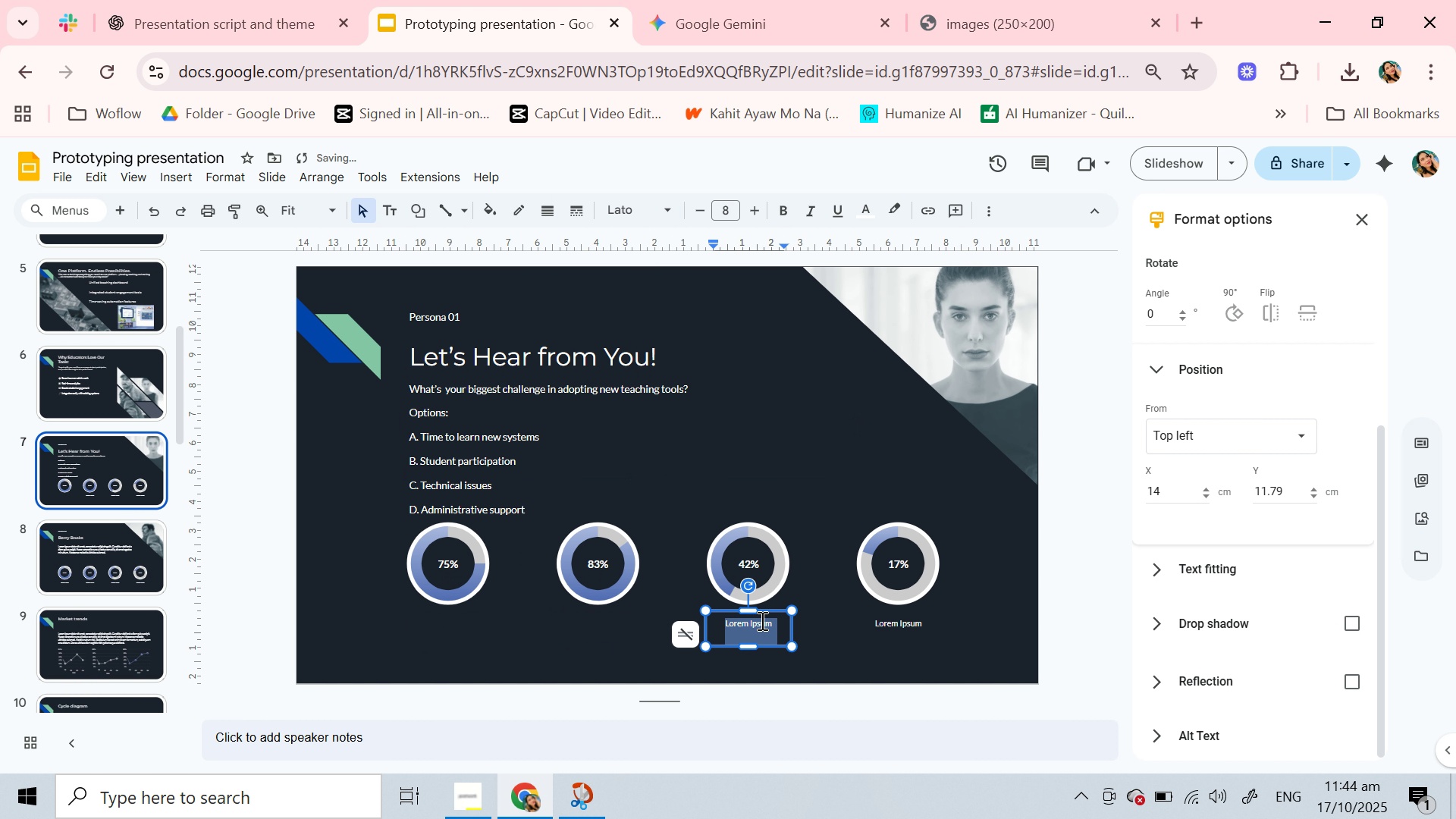 
key(Backspace)
 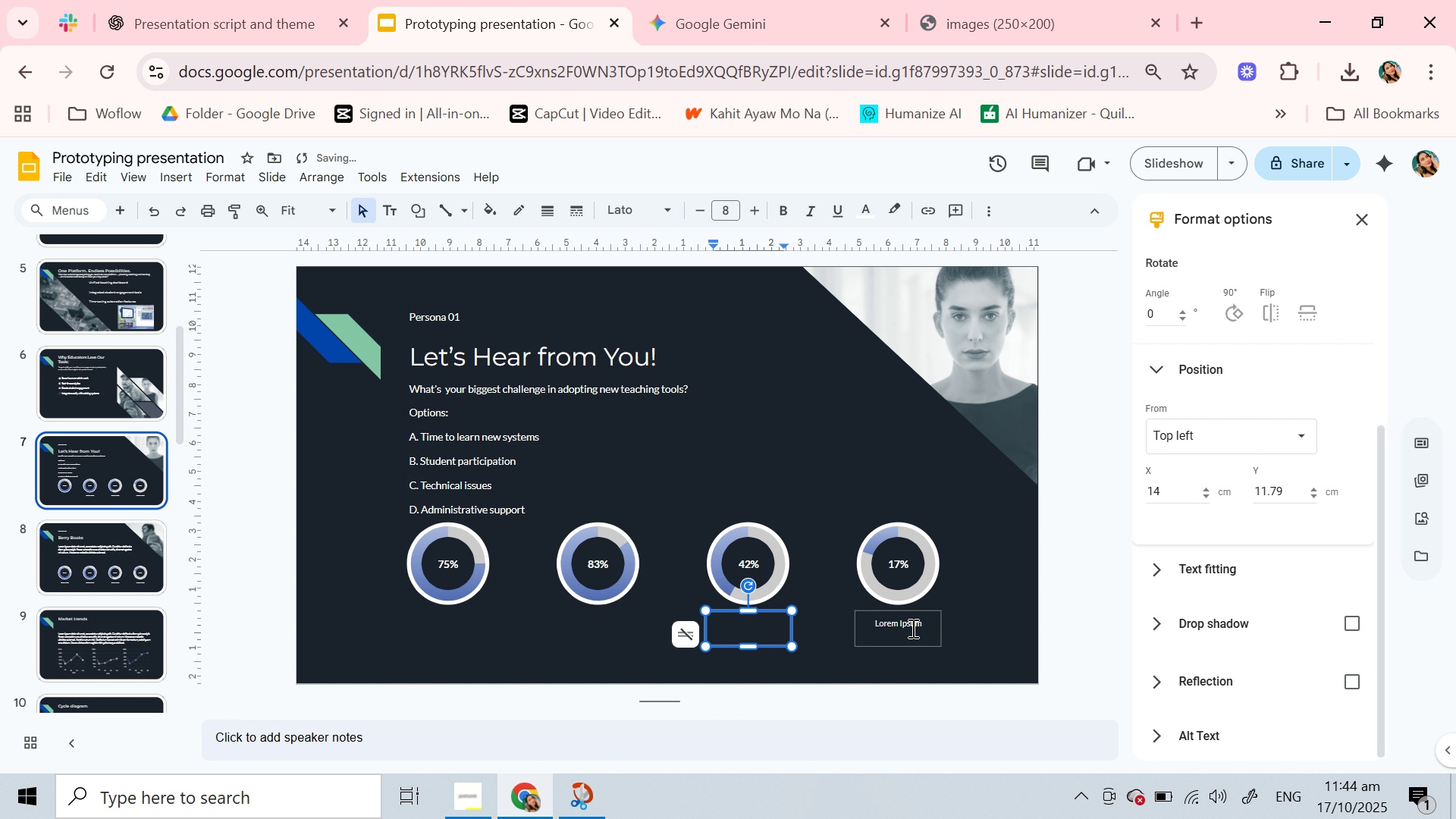 
double_click([912, 628])
 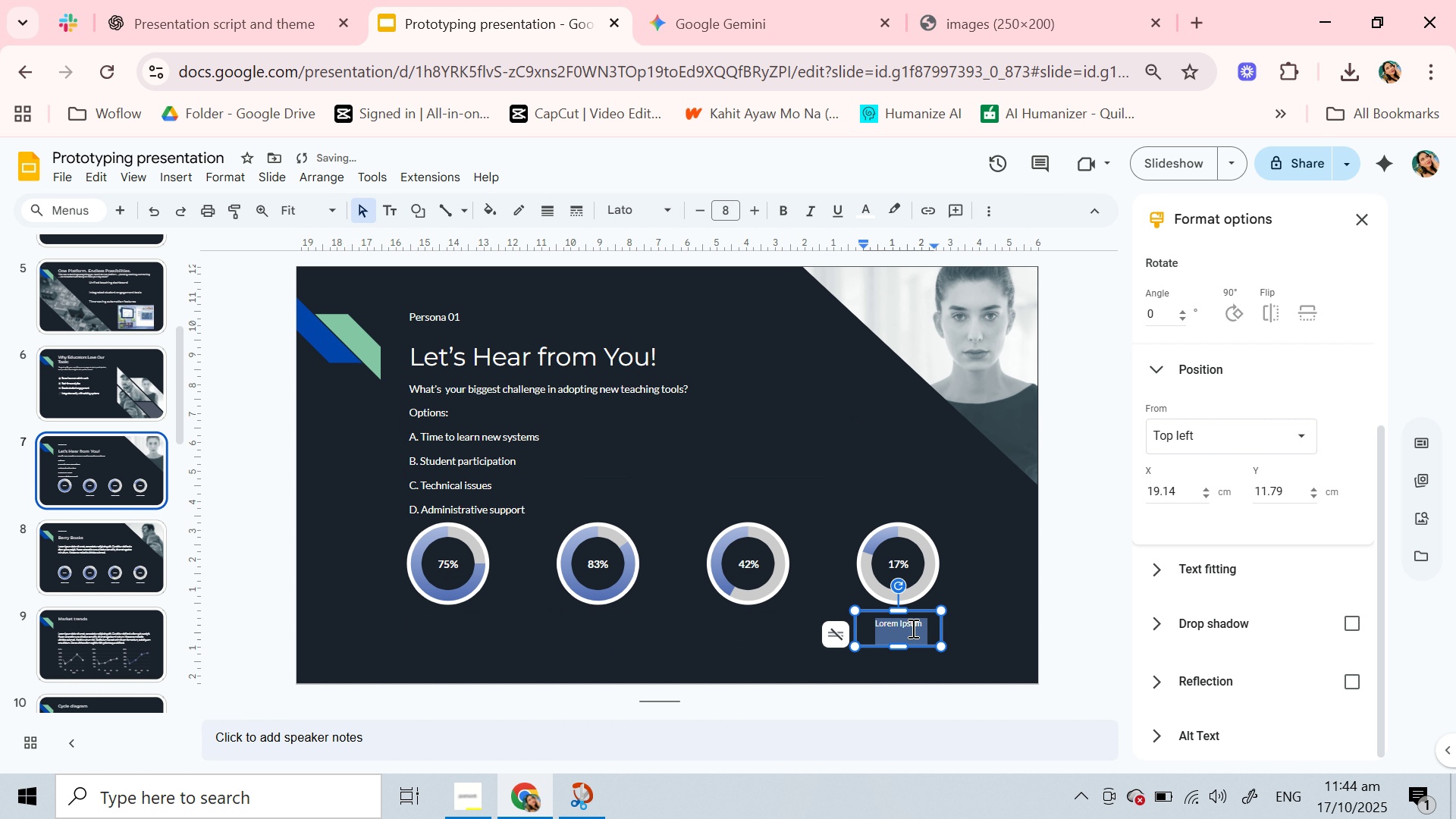 
triple_click([912, 628])
 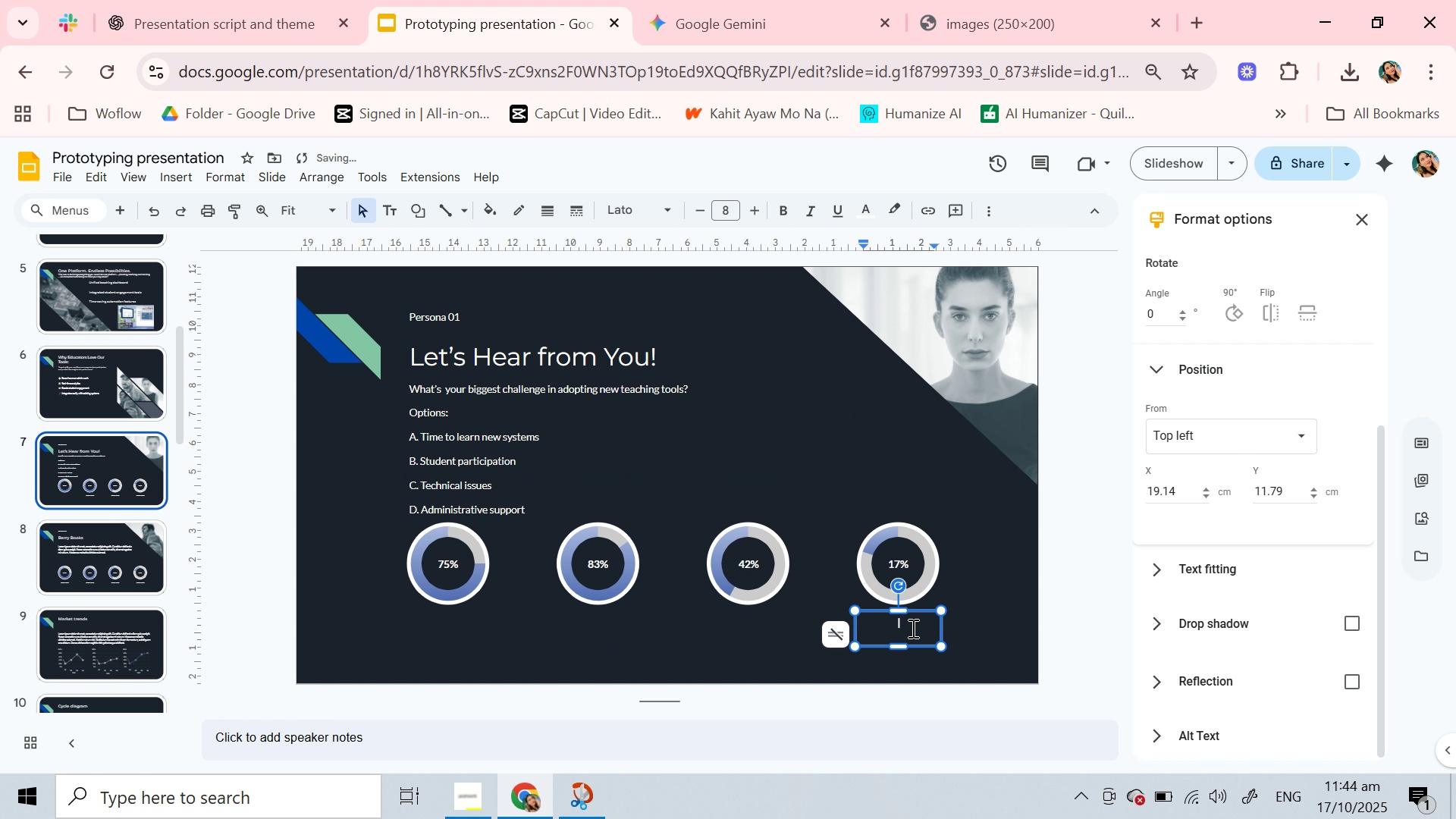 
key(Backspace)
 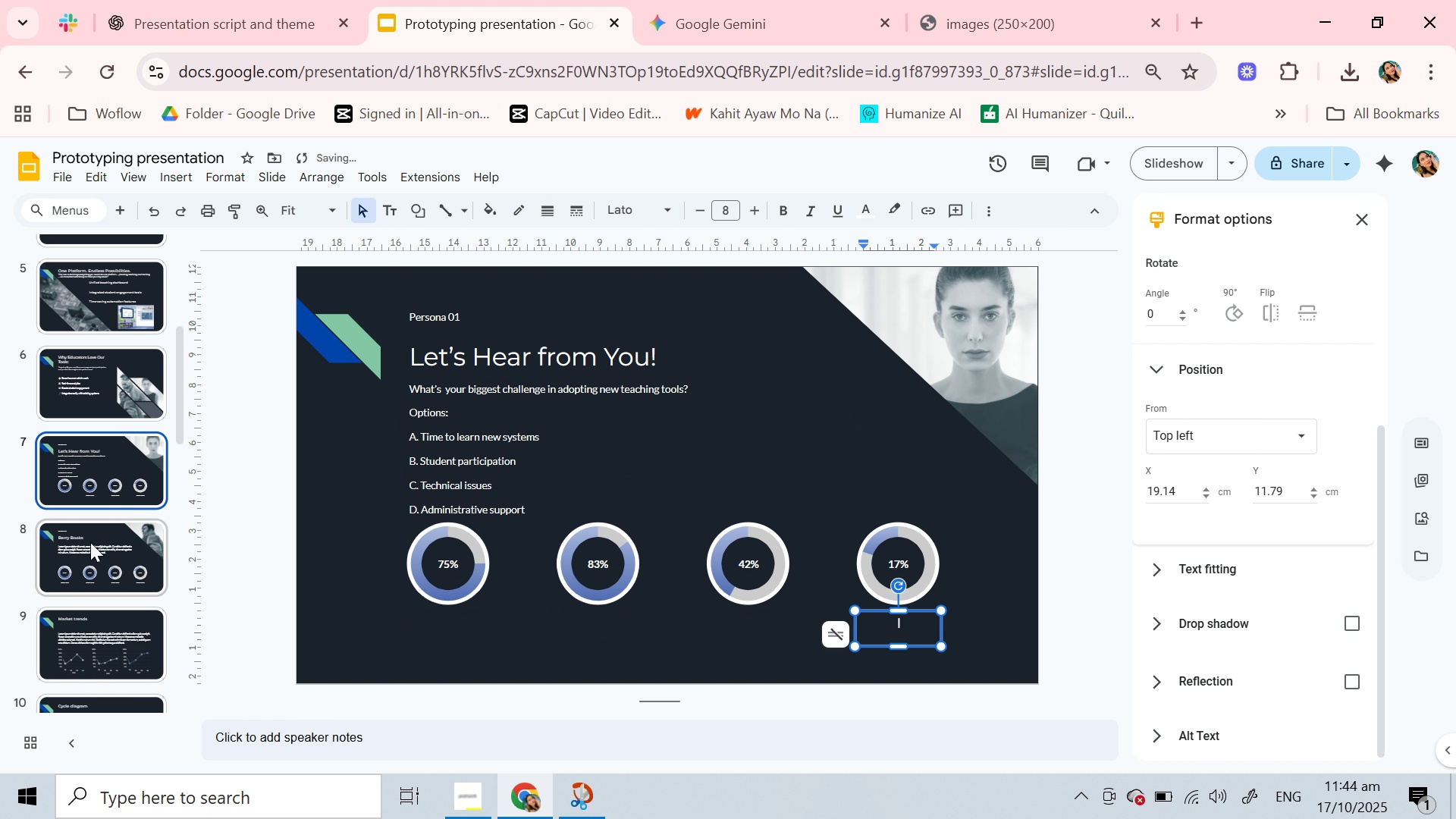 
left_click([91, 548])
 